 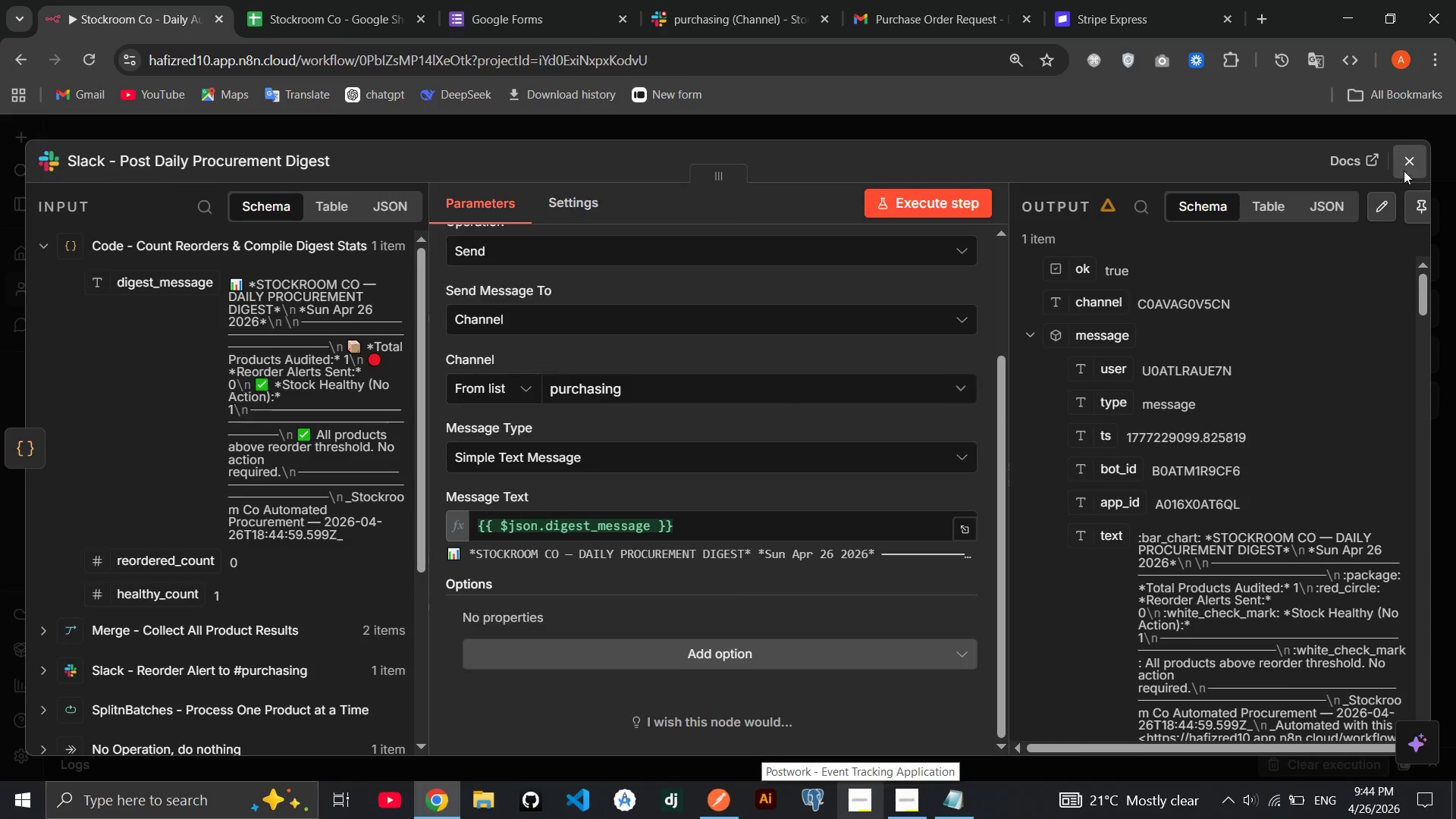 
mouse_move([1077, 328])
 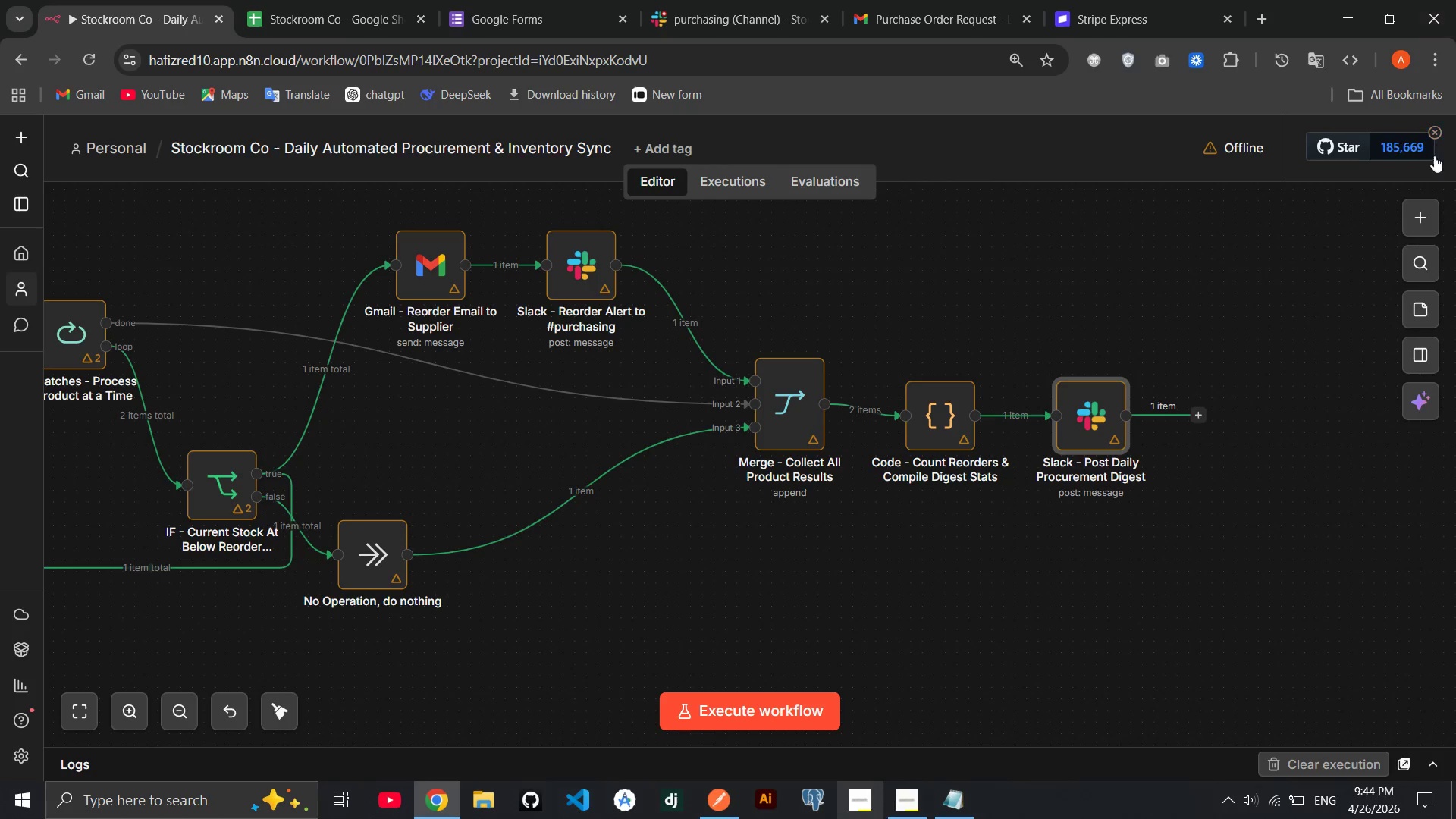 
left_click([1424, 216])
 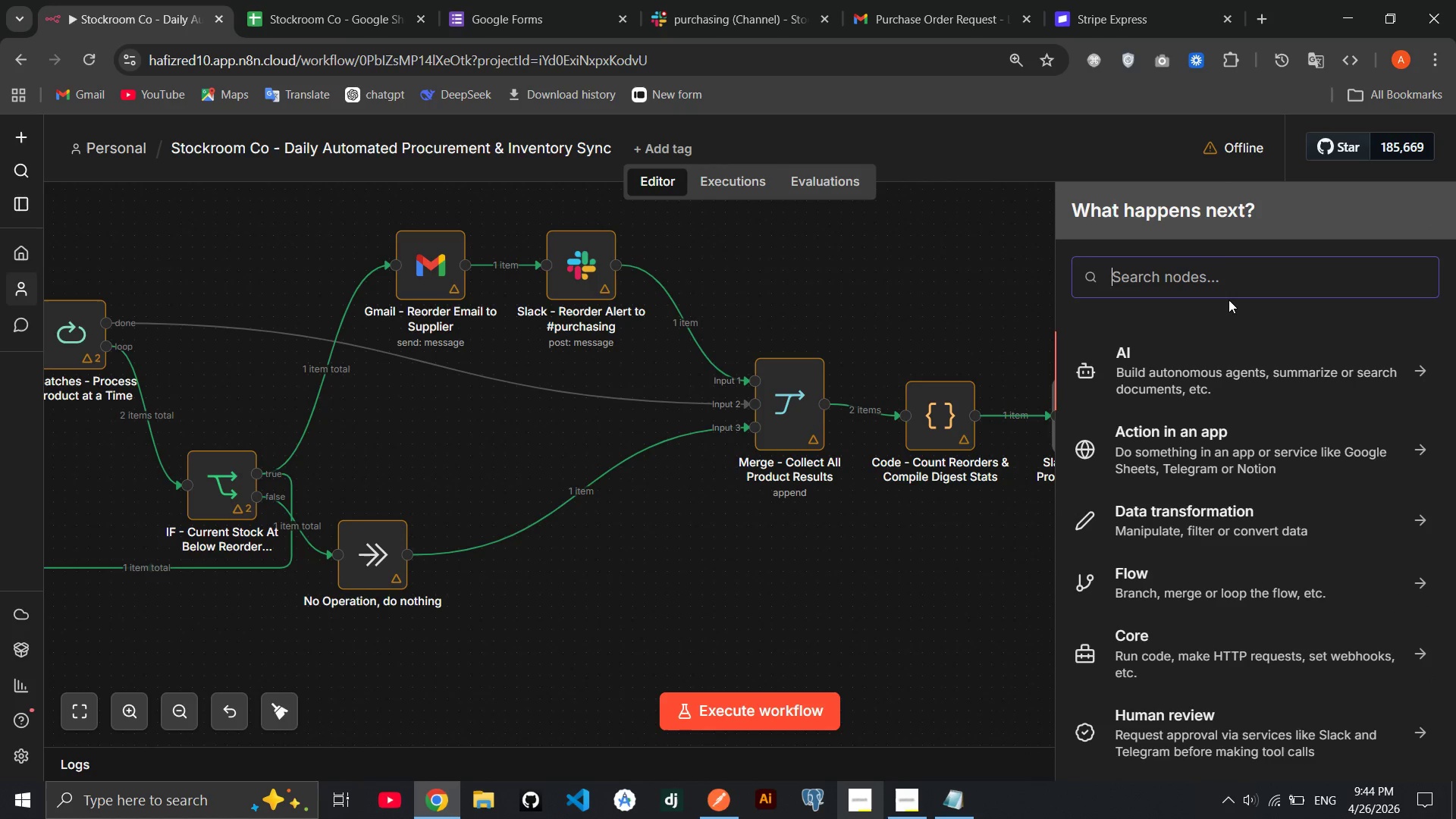 
type(error)
 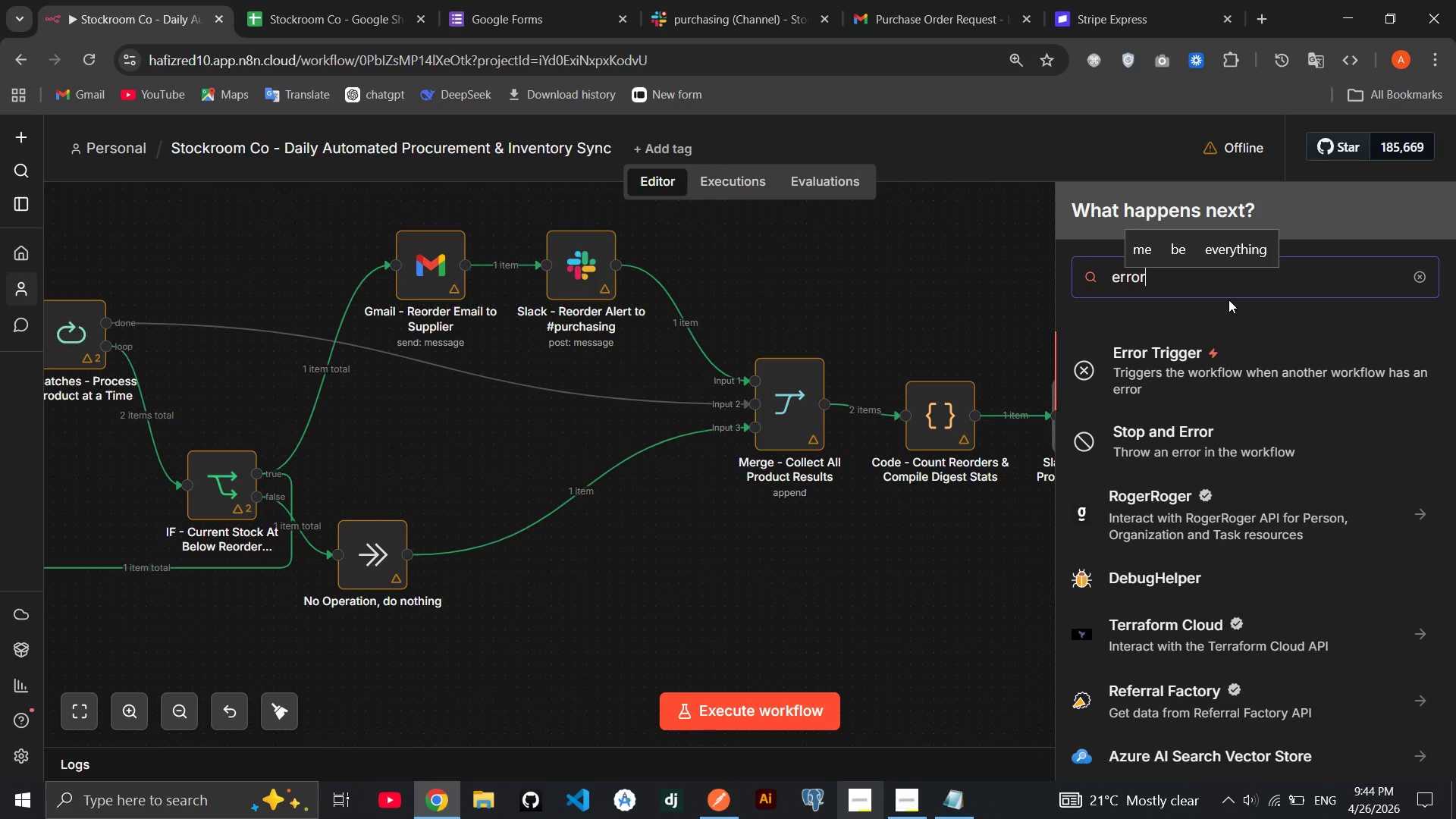 
key(Enter)
 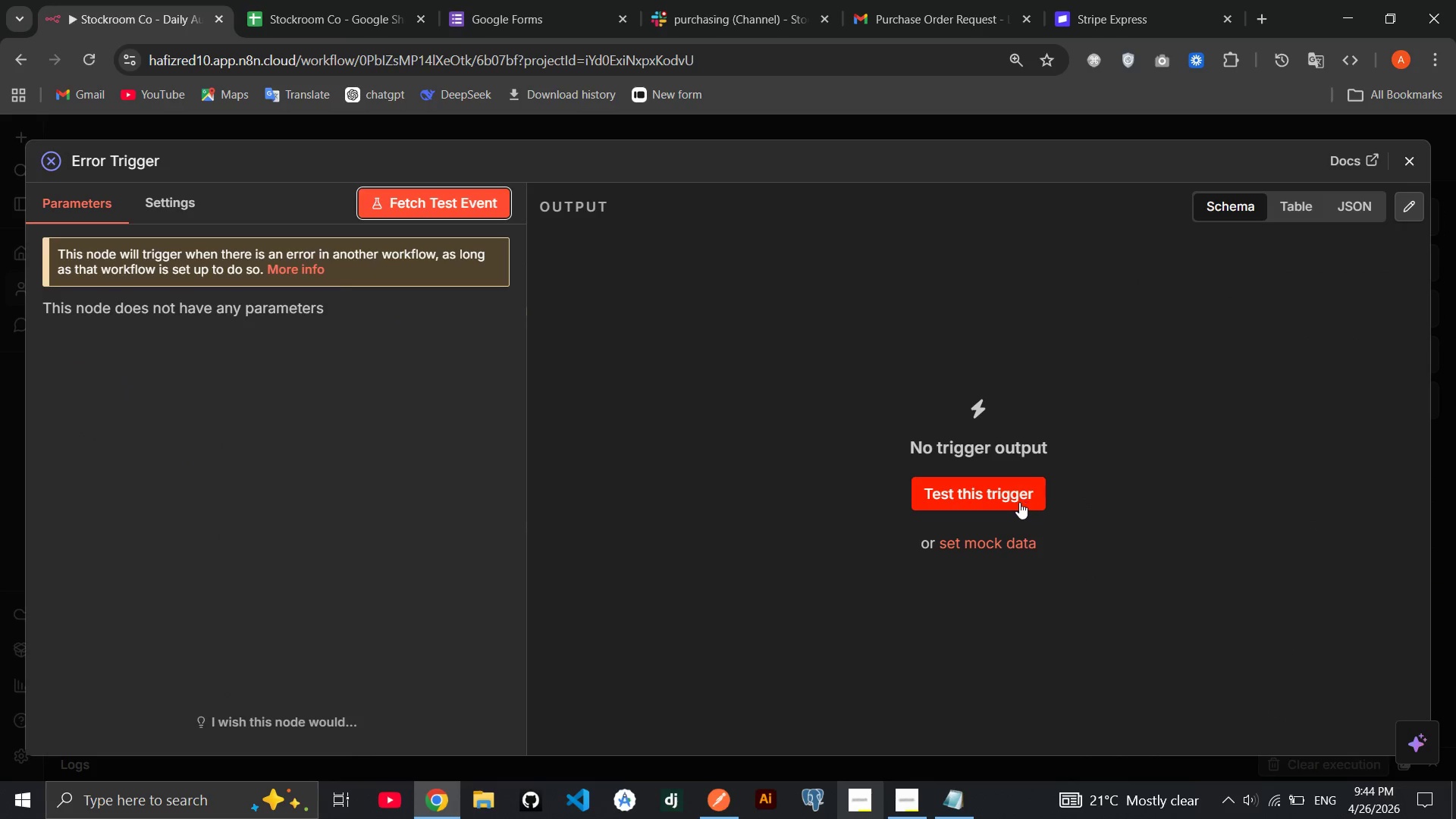 
left_click([1016, 502])
 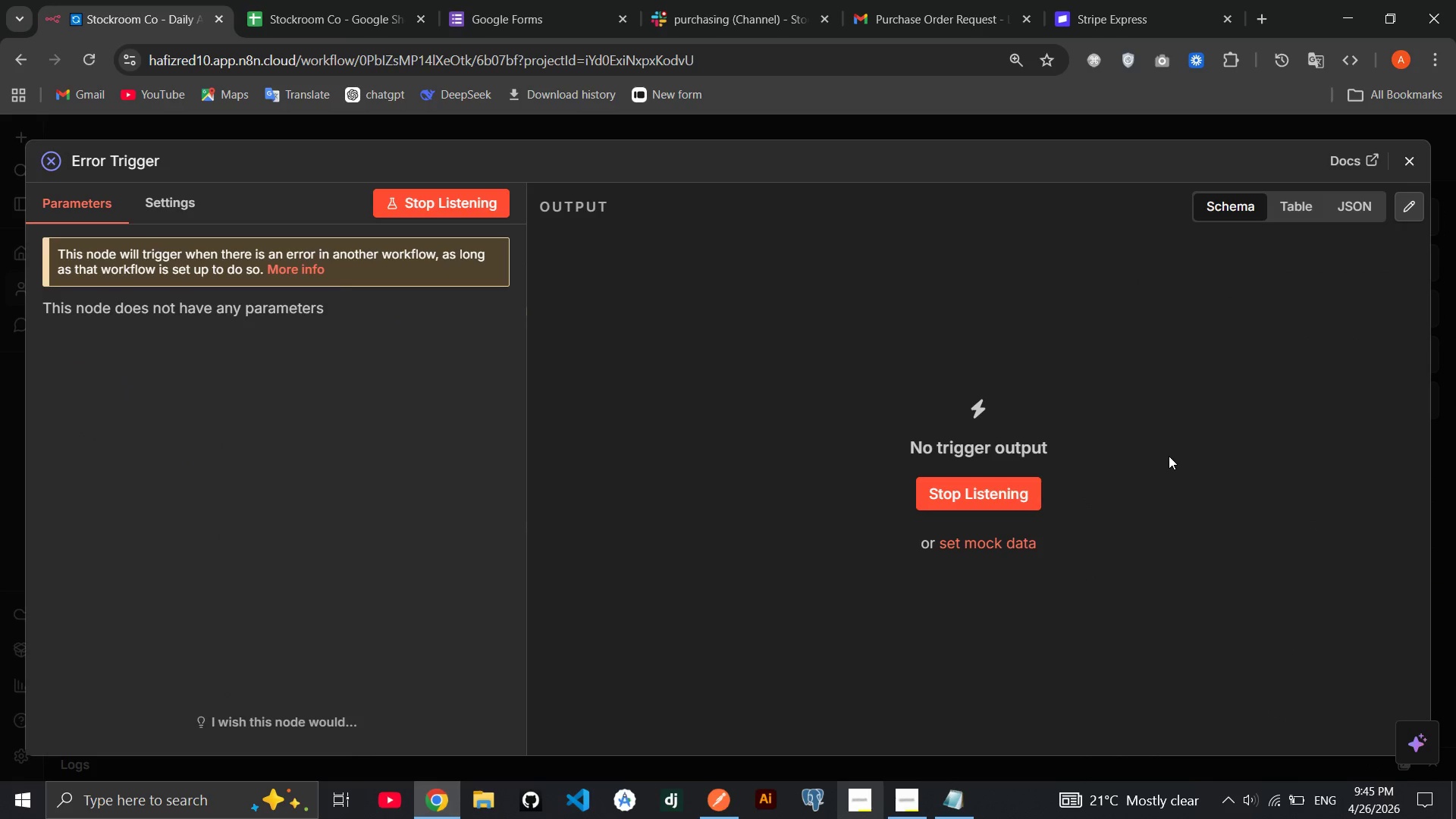 
wait(13.03)
 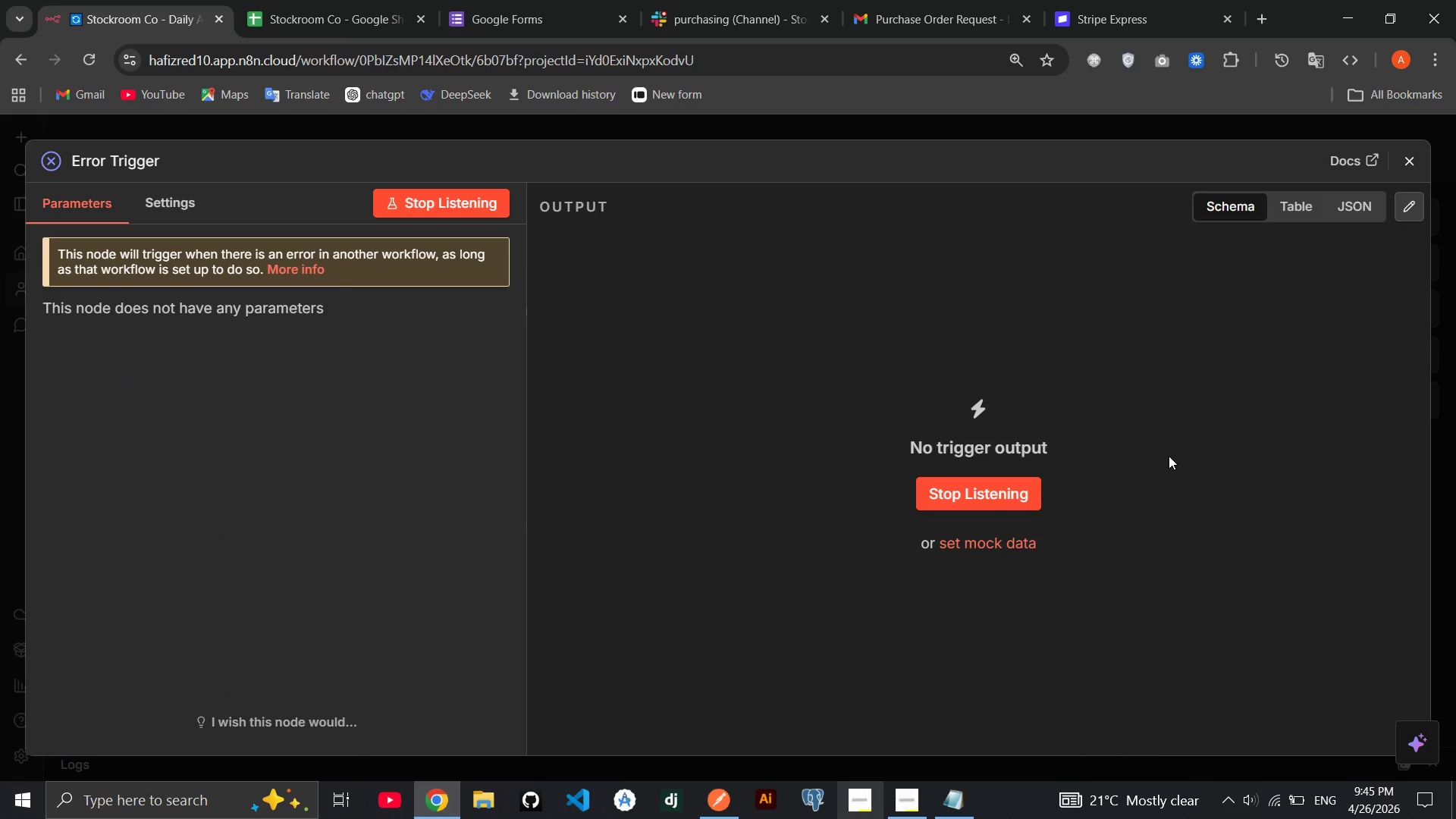 
left_click([1417, 177])
 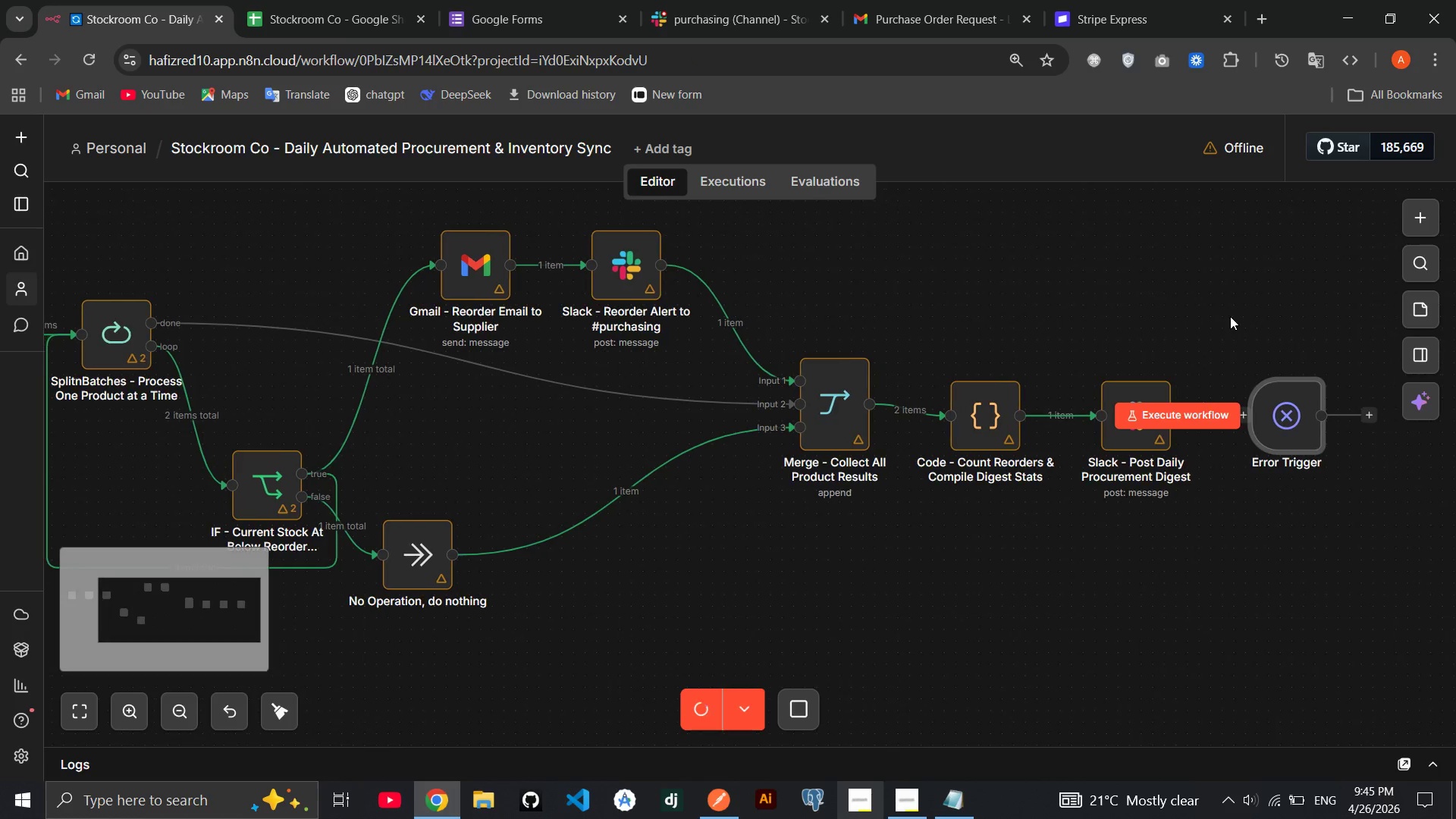 
left_click_drag(start_coordinate=[1290, 411], to_coordinate=[888, 537])
 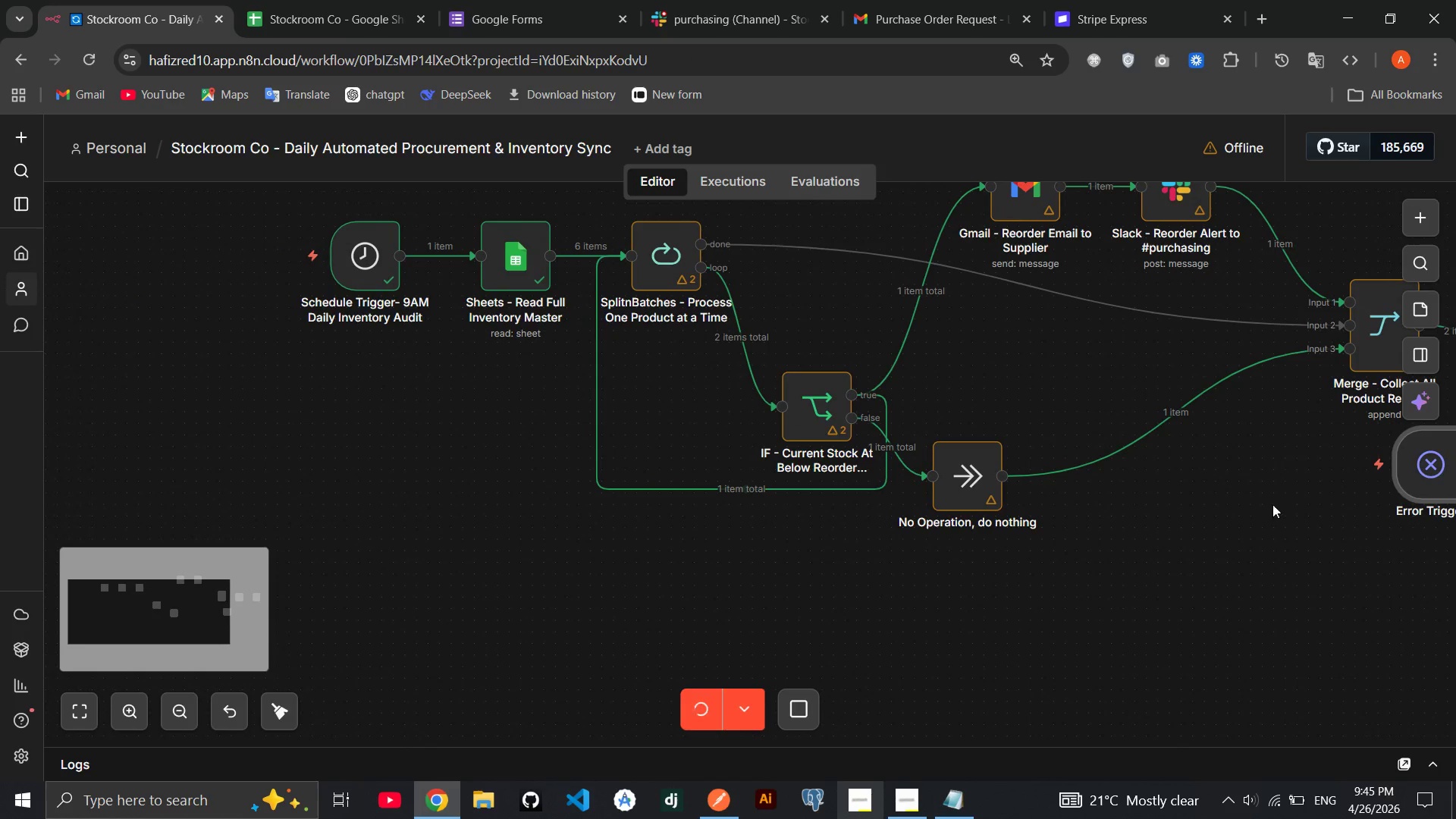 
left_click_drag(start_coordinate=[1426, 472], to_coordinate=[323, 434])
 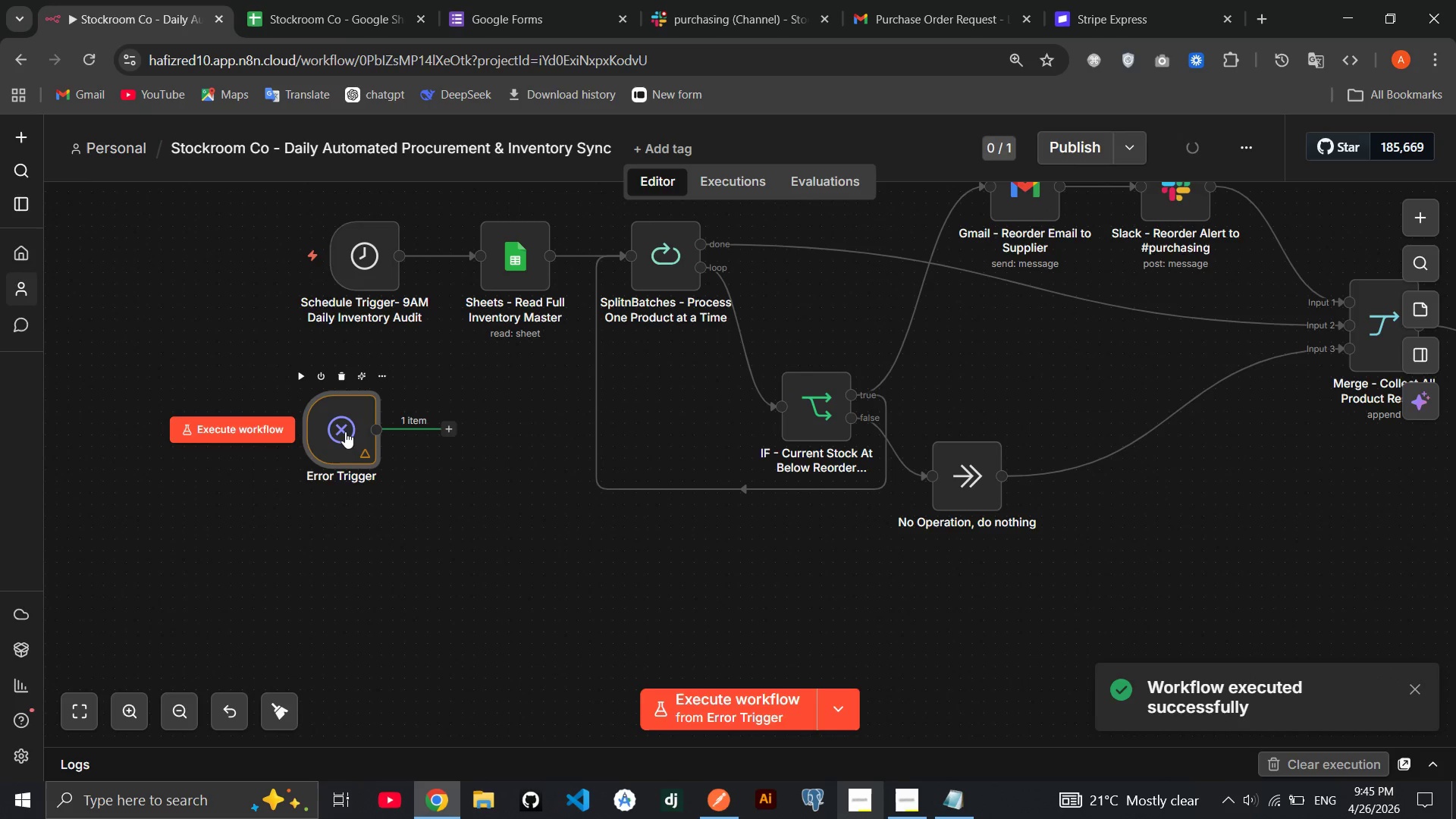 
double_click([345, 431])
 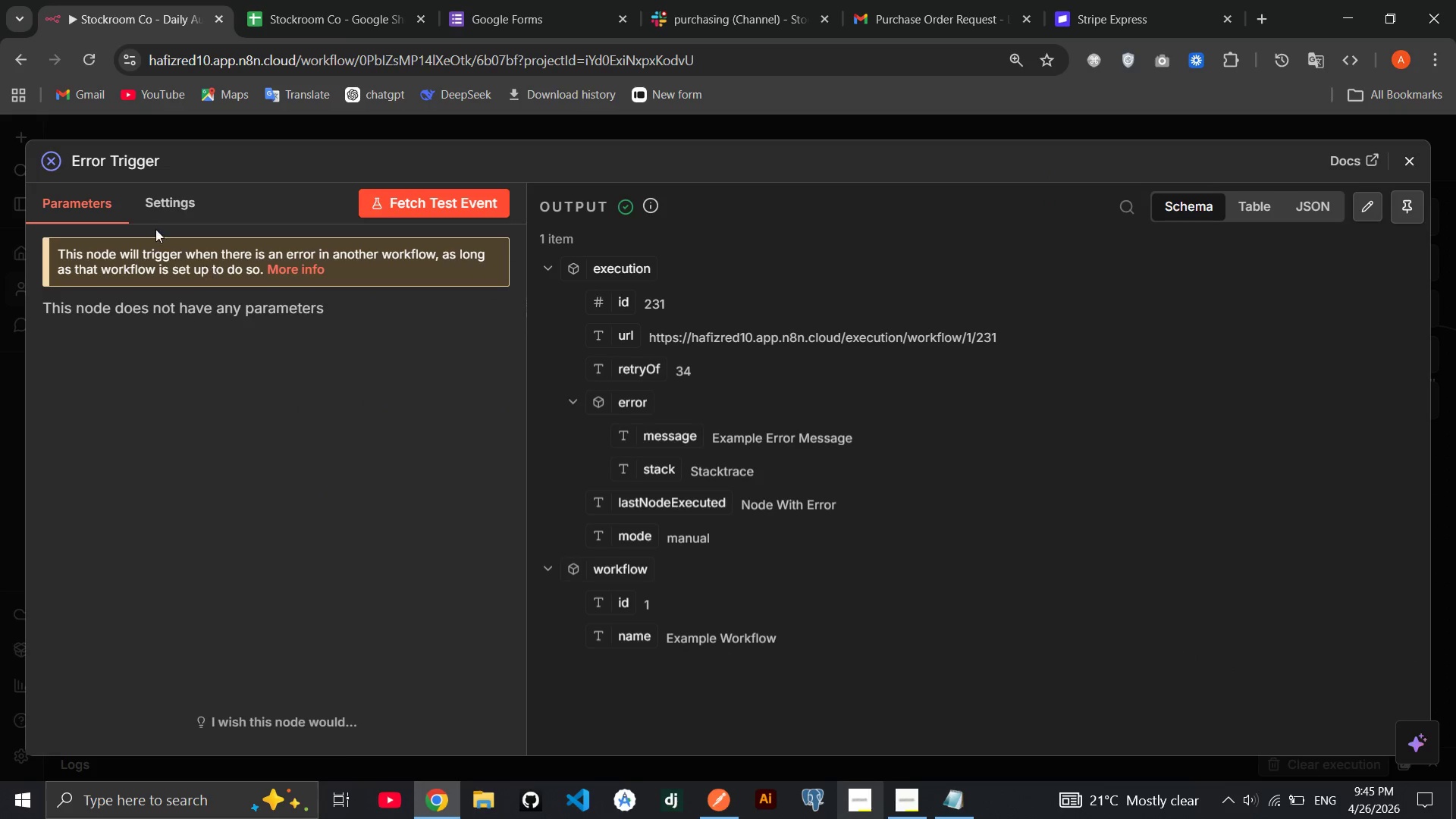 
left_click([129, 154])
 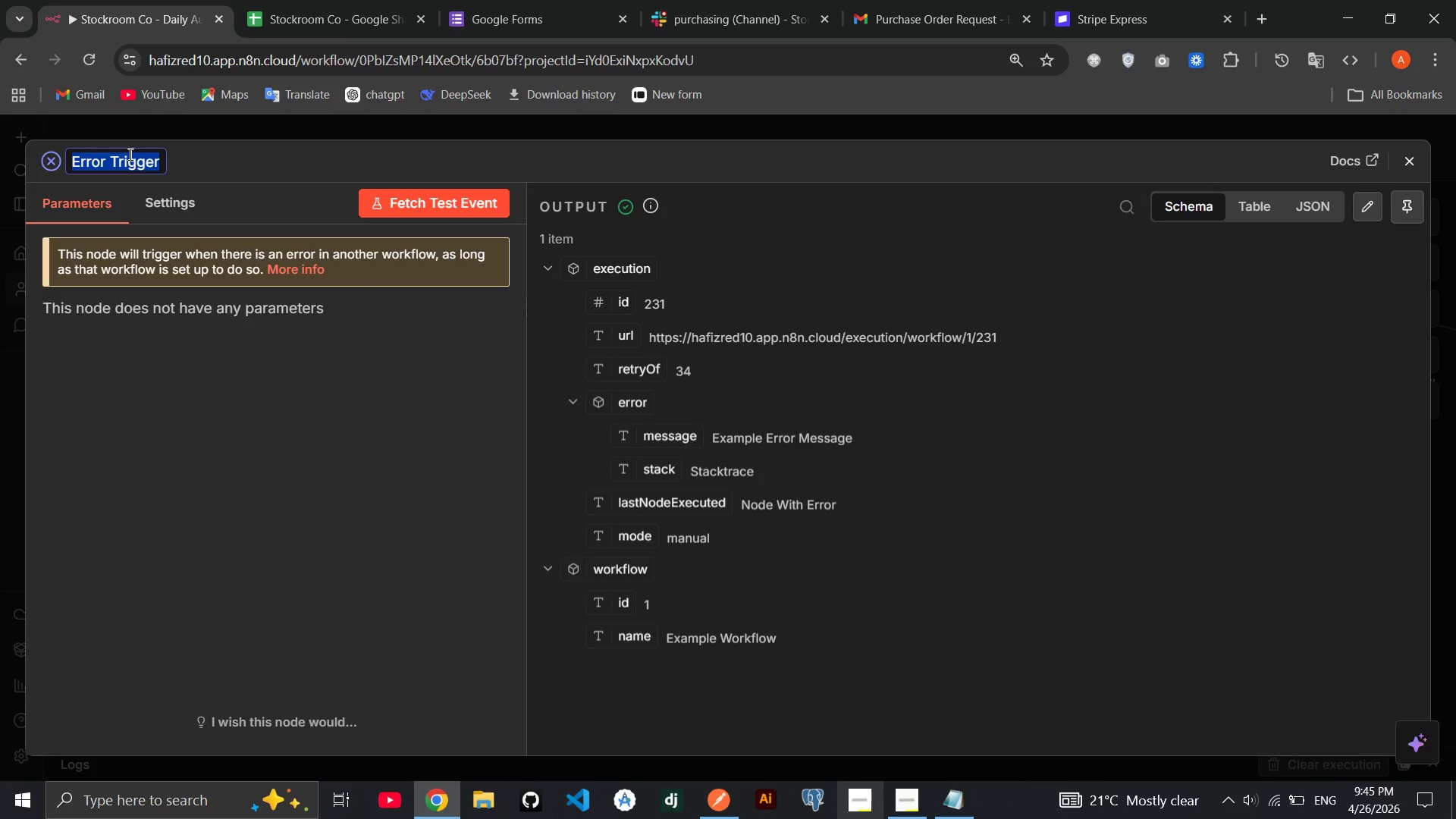 
type(Globa Error Handler)
 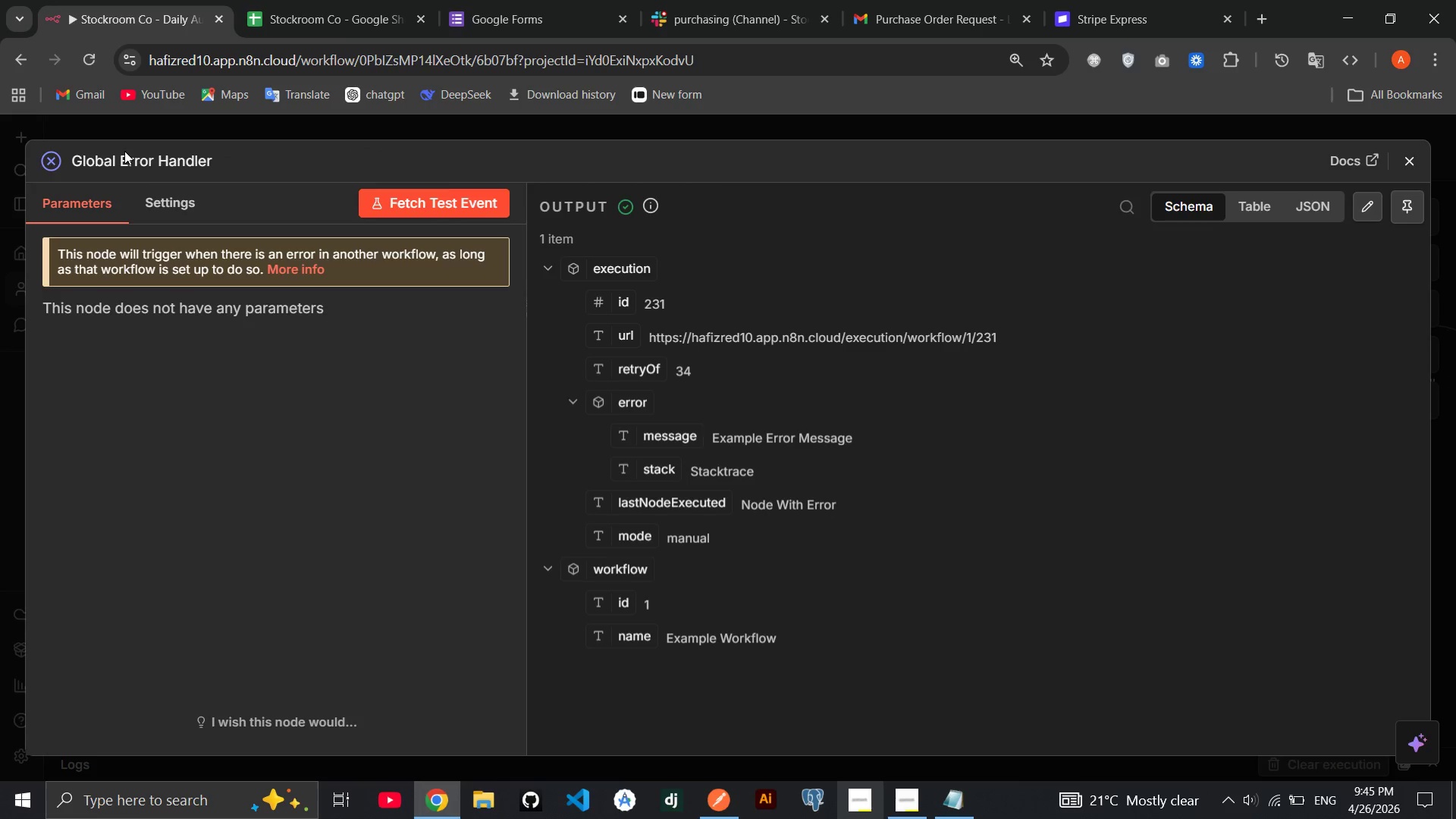 
key(Enter)
 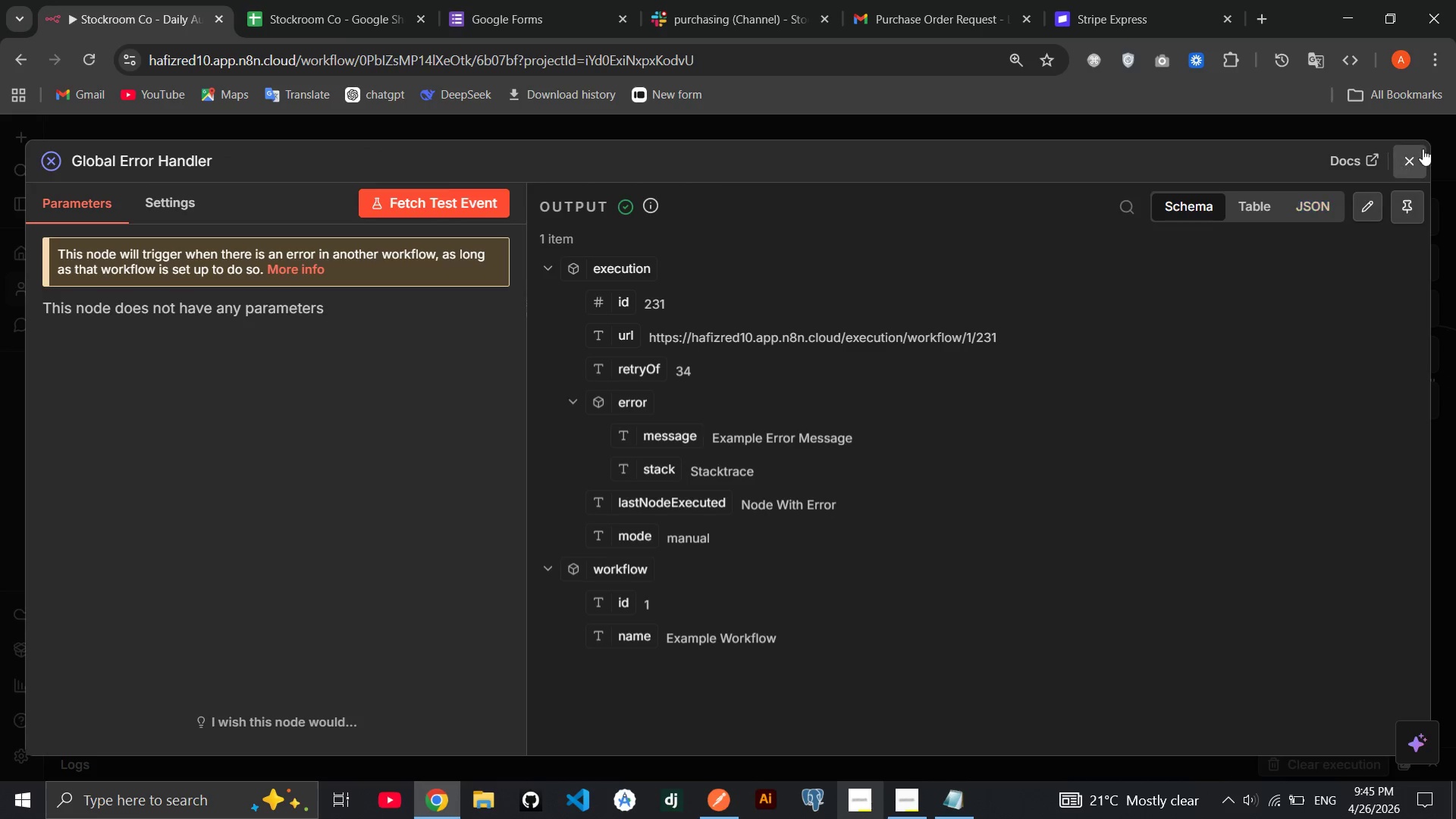 
left_click([1424, 145])
 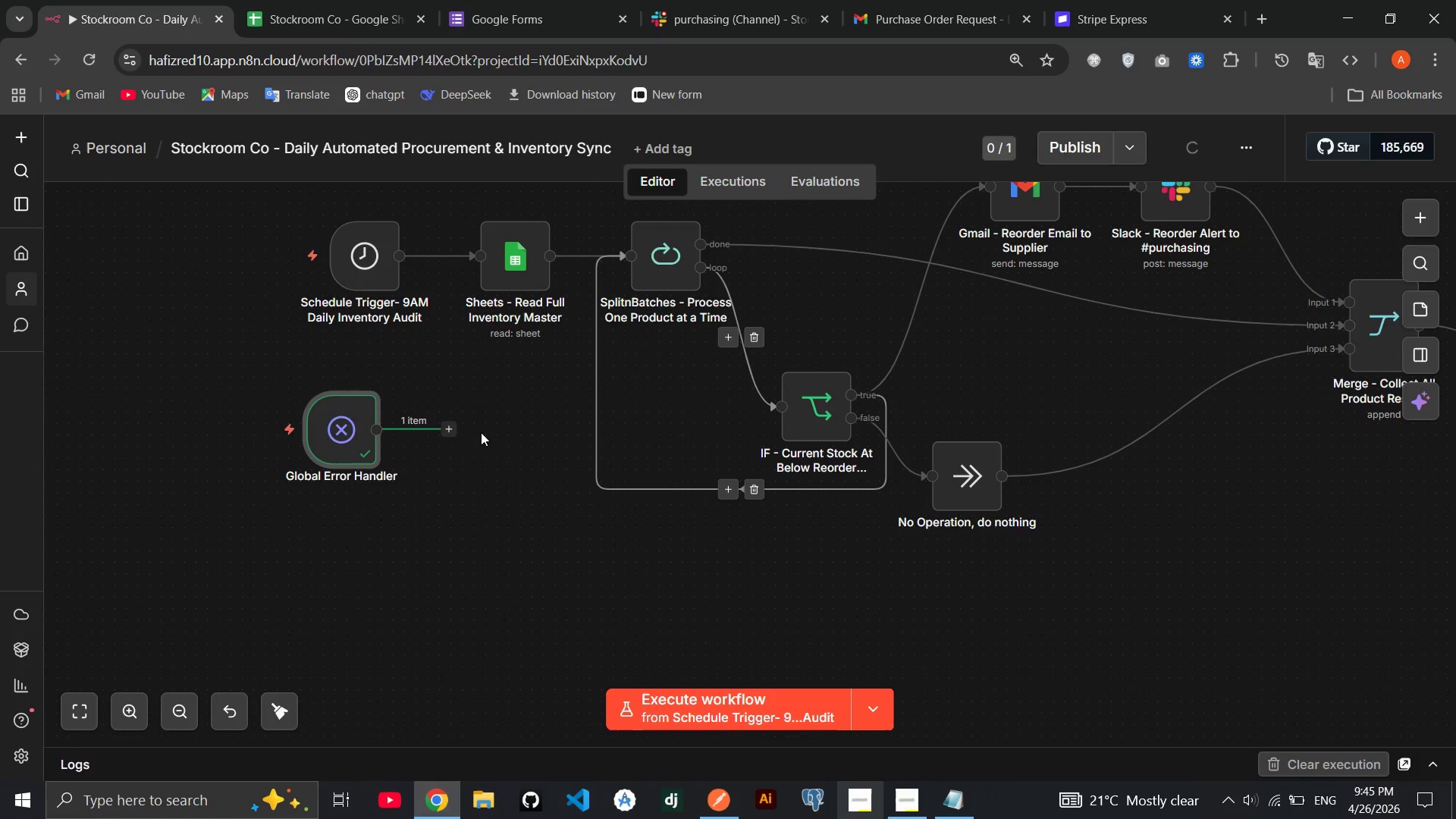 
left_click([458, 433])
 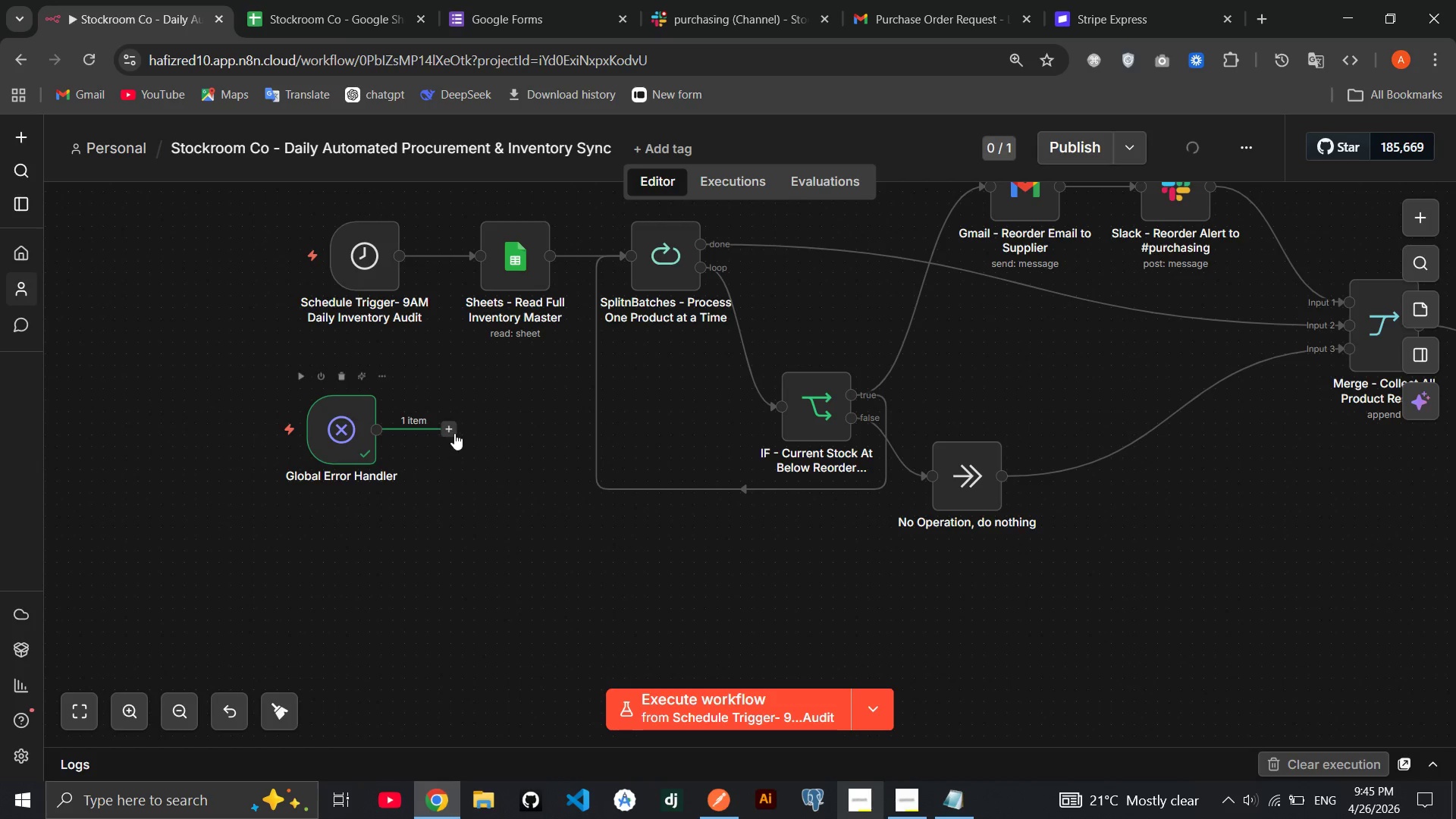 
left_click([454, 433])
 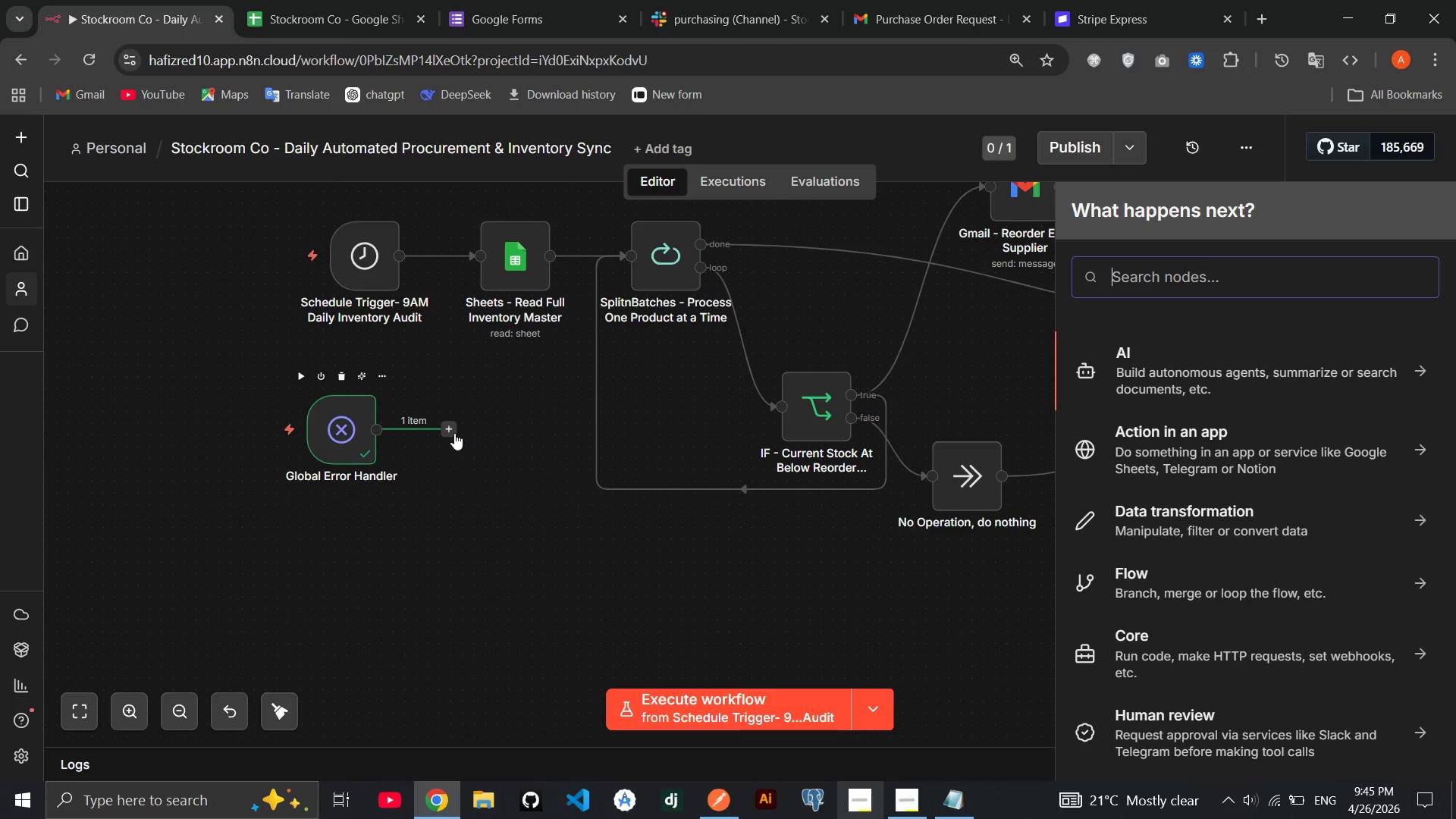 
type(slack)
 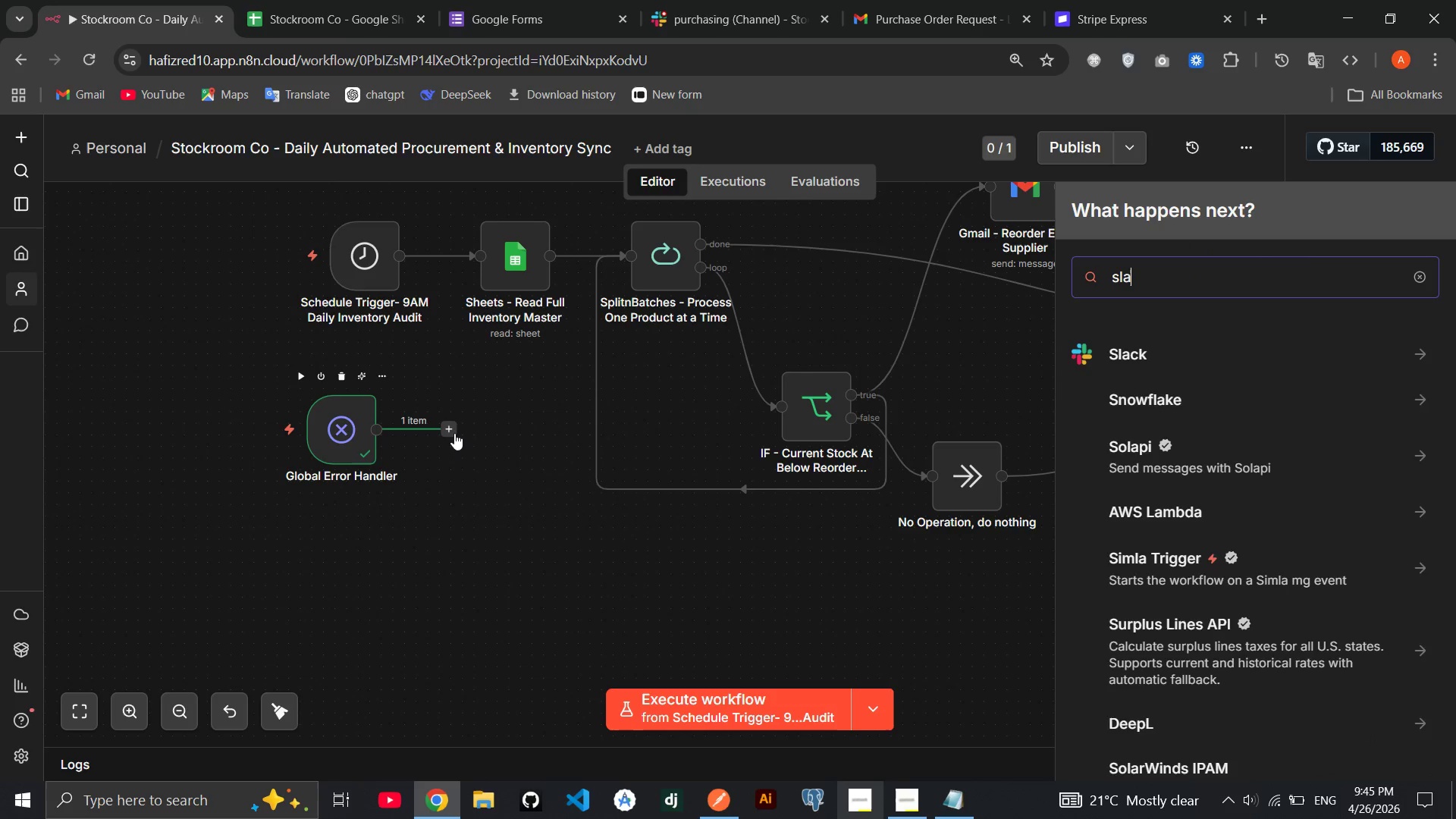 
key(Enter)
 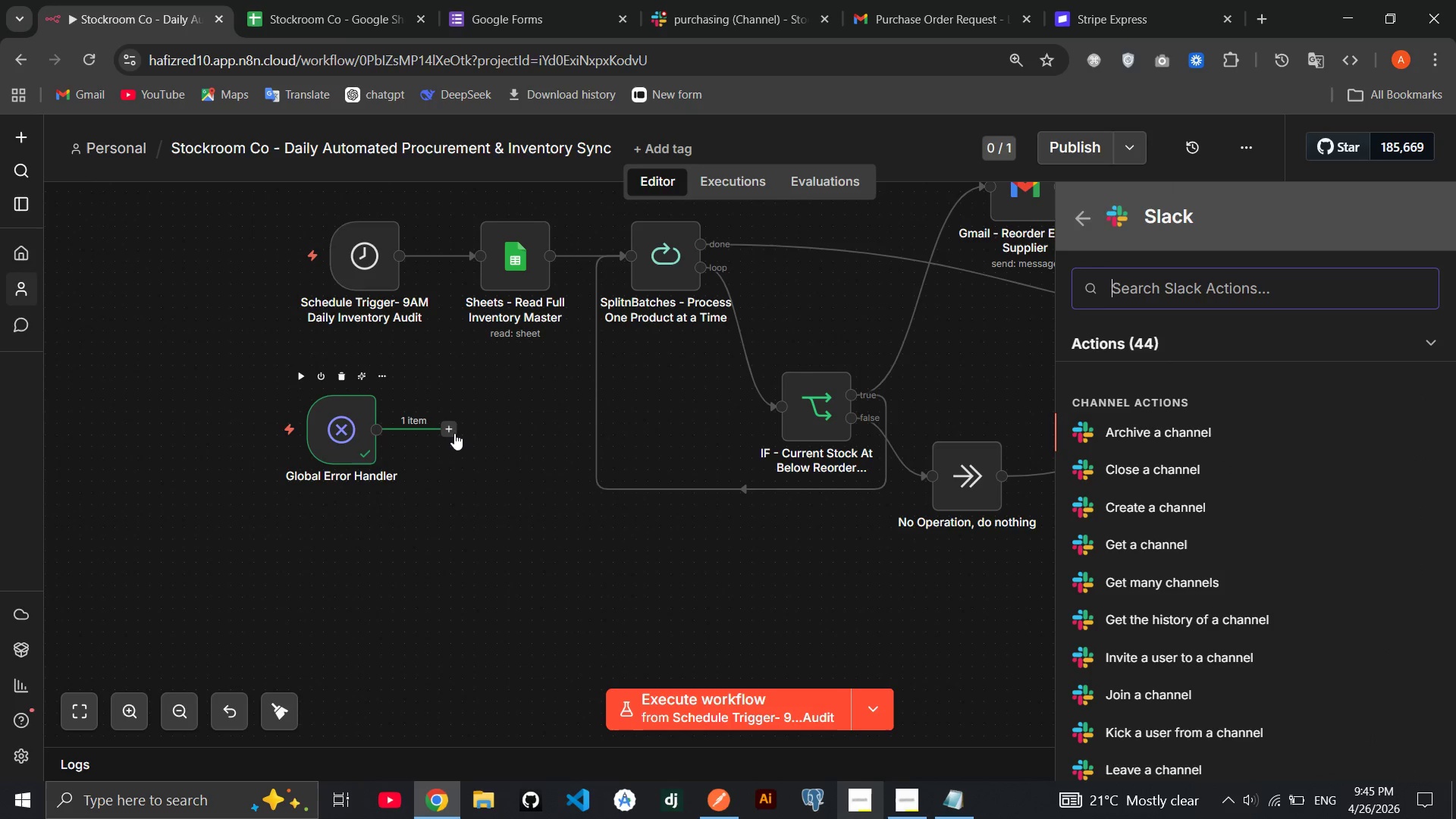 
type(send)
 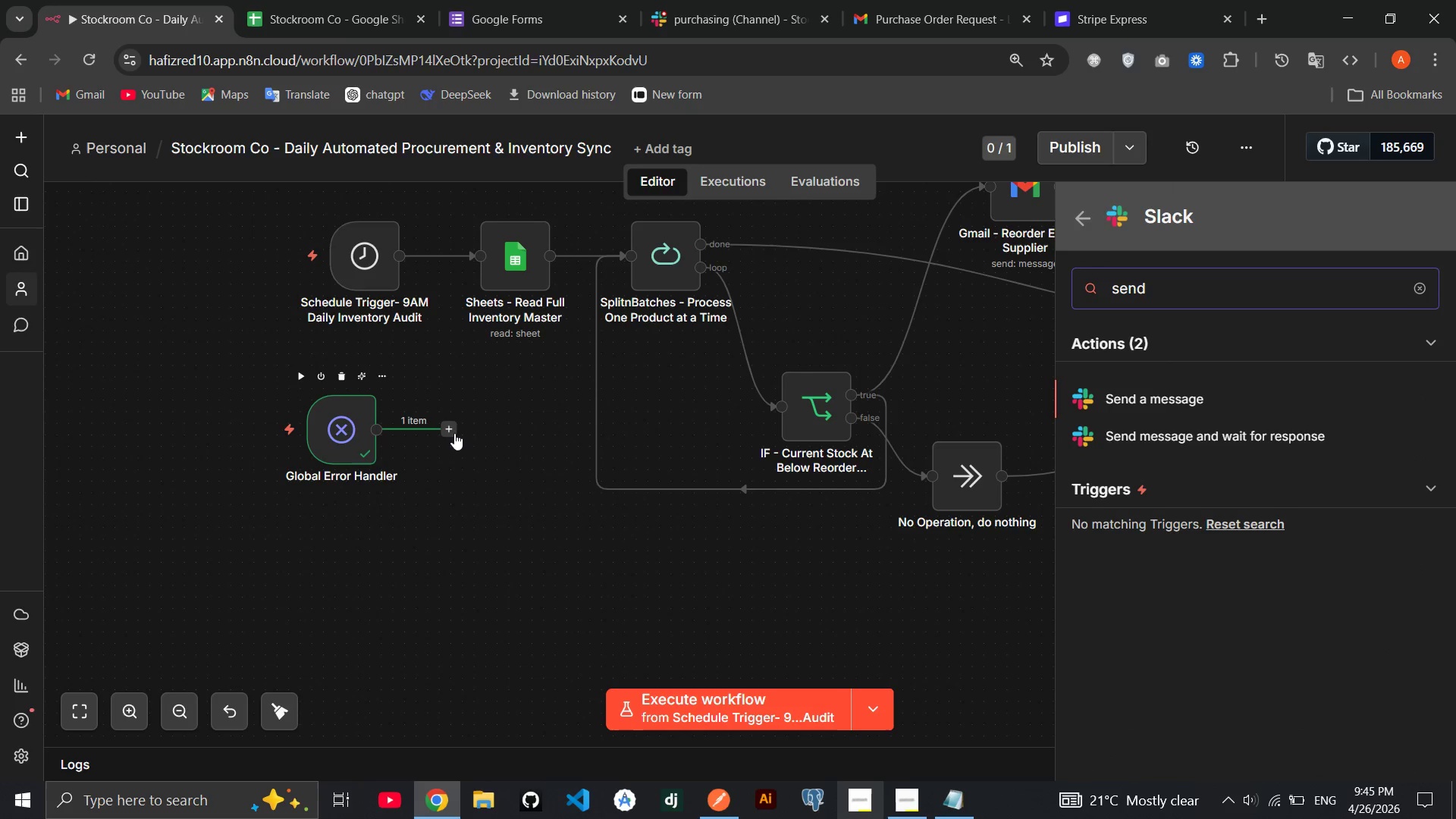 
key(Enter)
 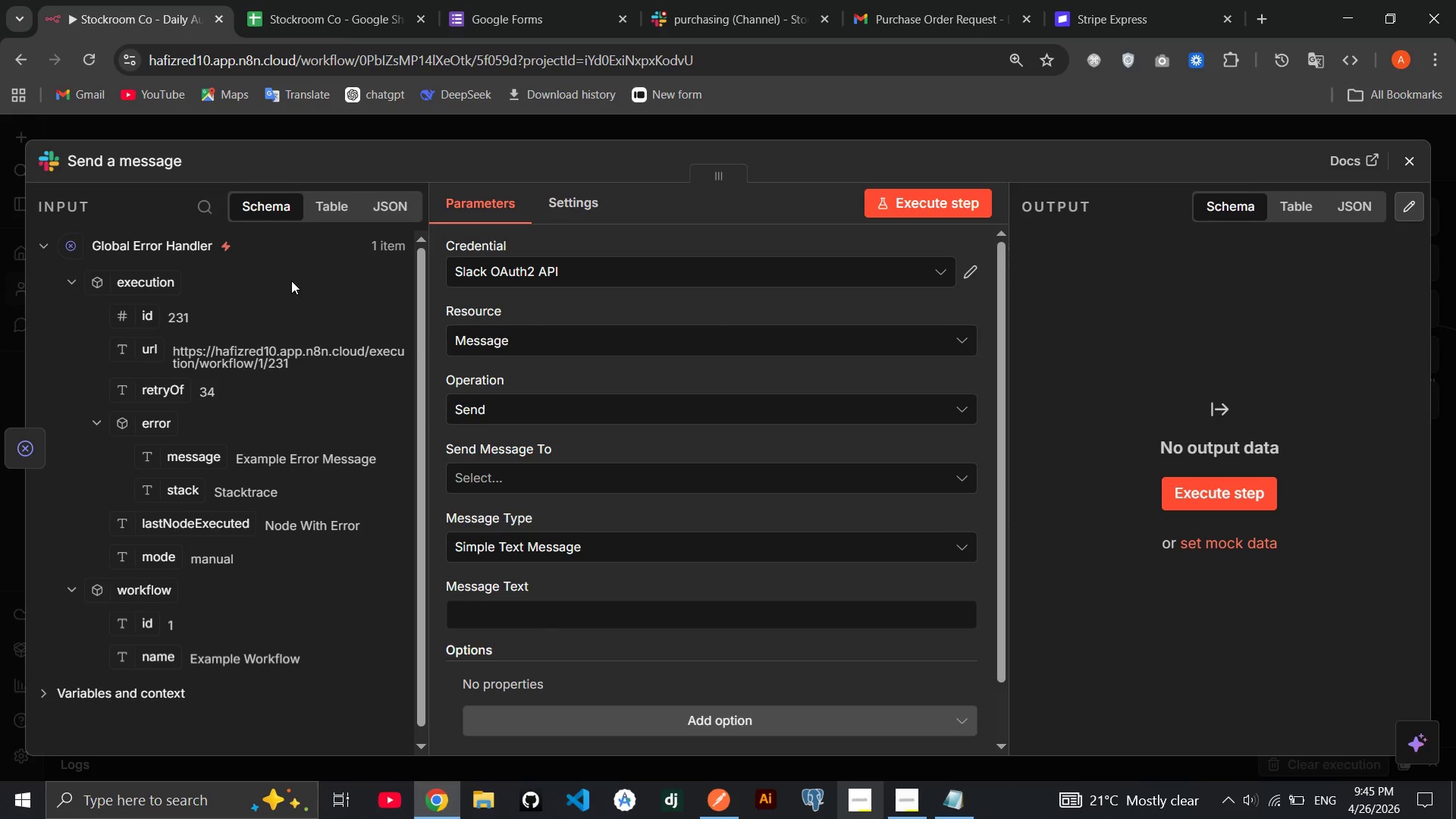 
left_click([172, 161])
 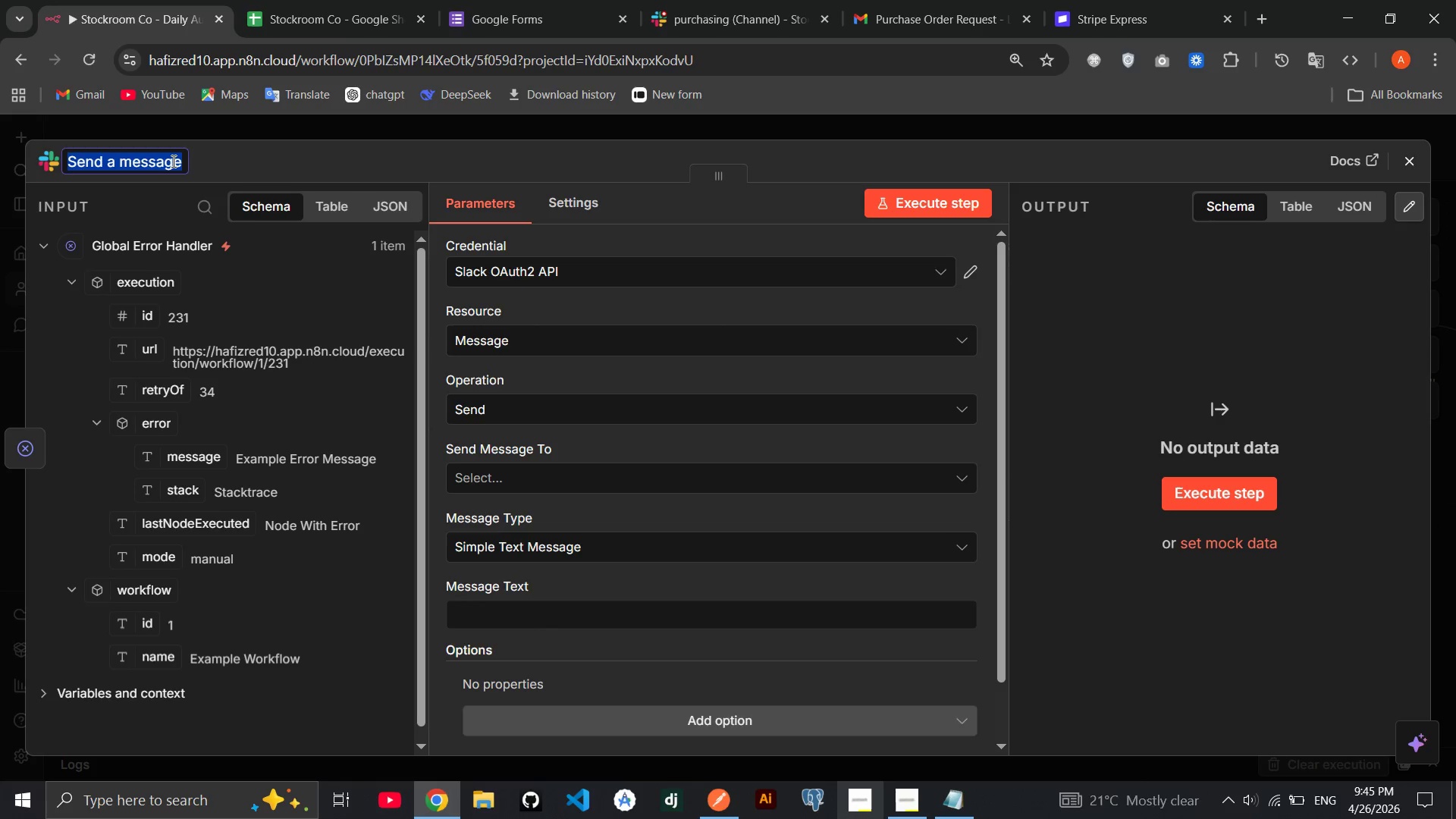 
type(Slack - Workflow Failure Alert)
 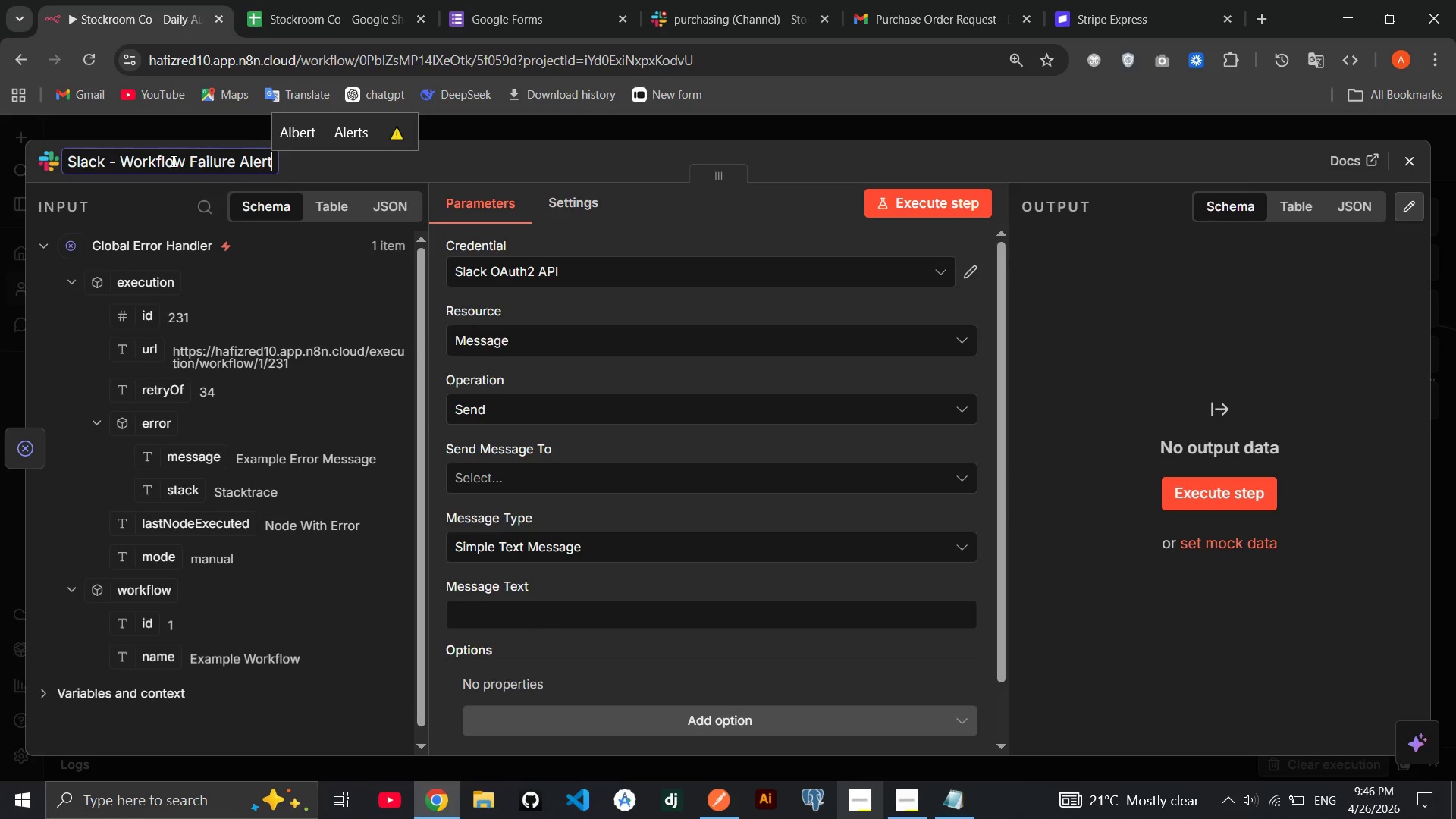 
key(Enter)
 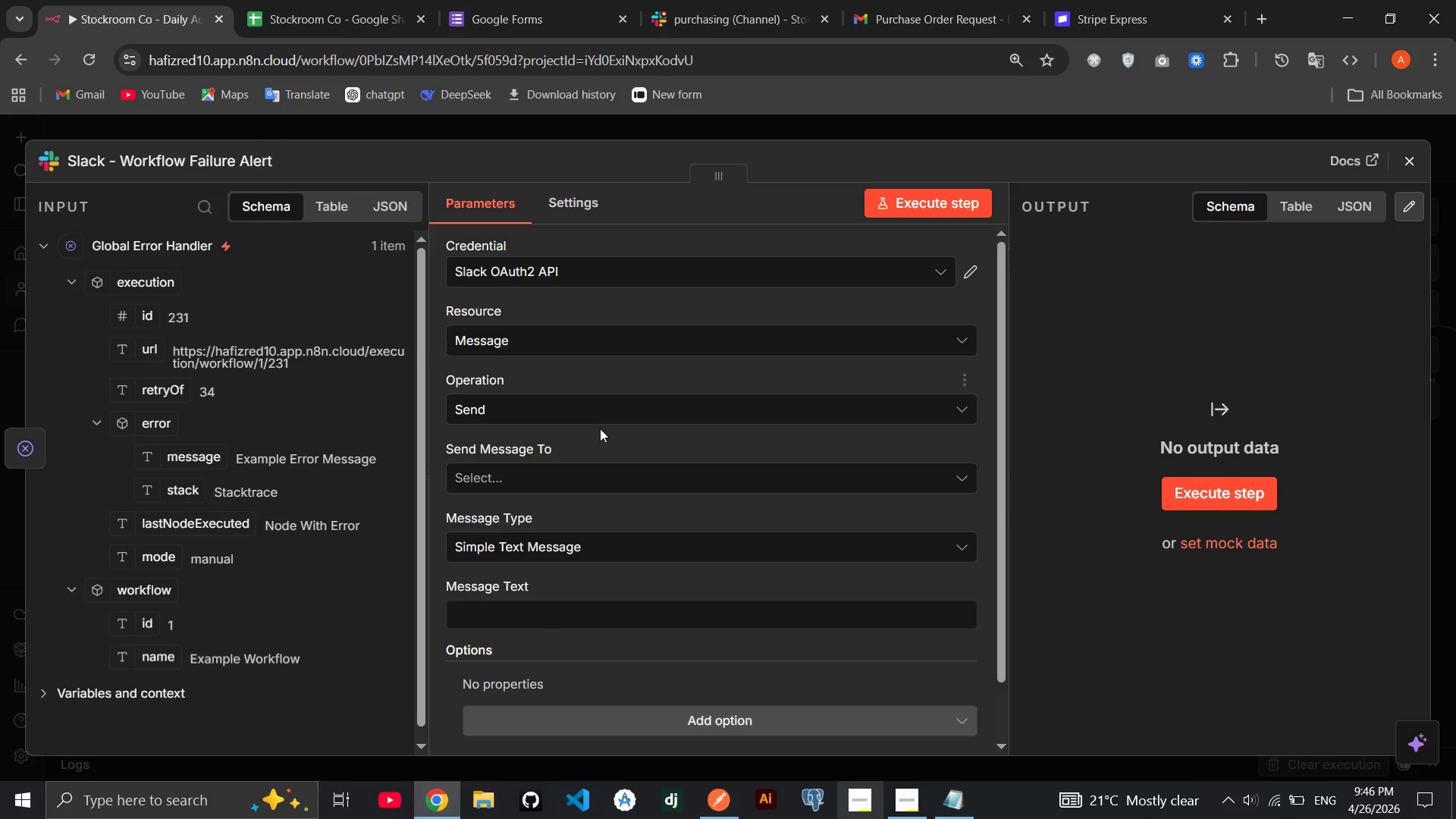 
left_click([589, 475])
 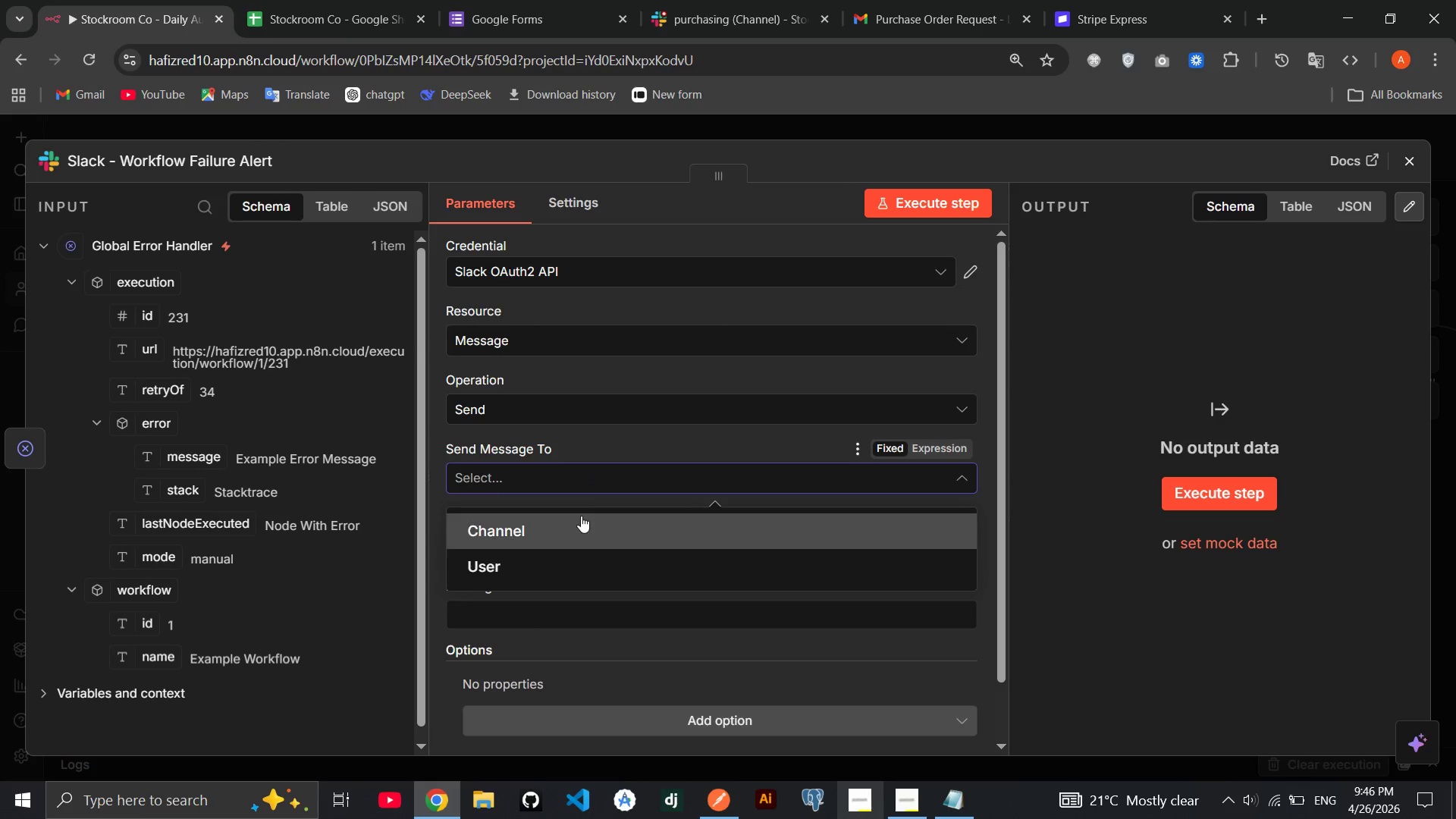 
left_click([581, 516])
 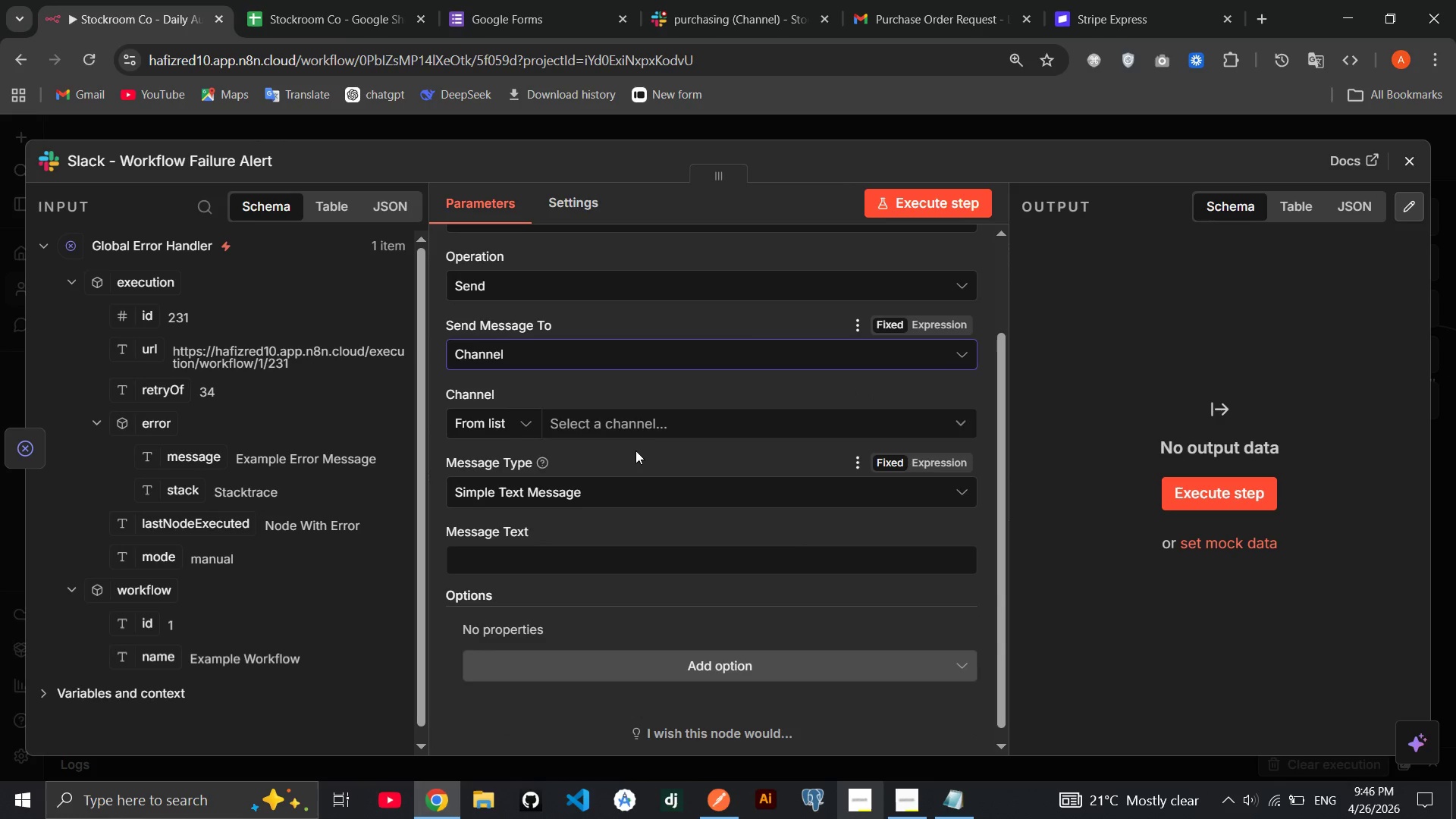 
left_click([648, 435])
 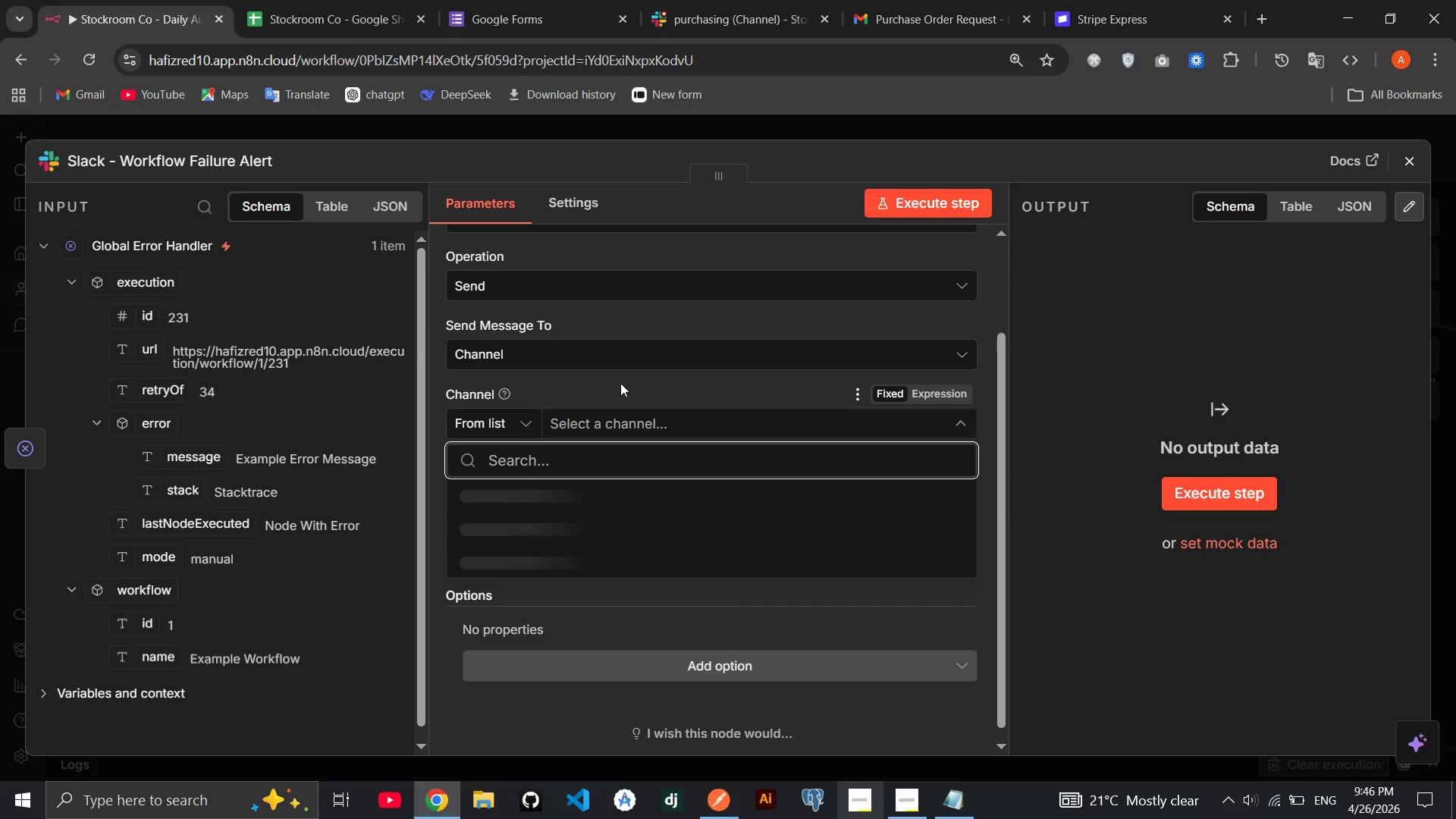 
wait(11.66)
 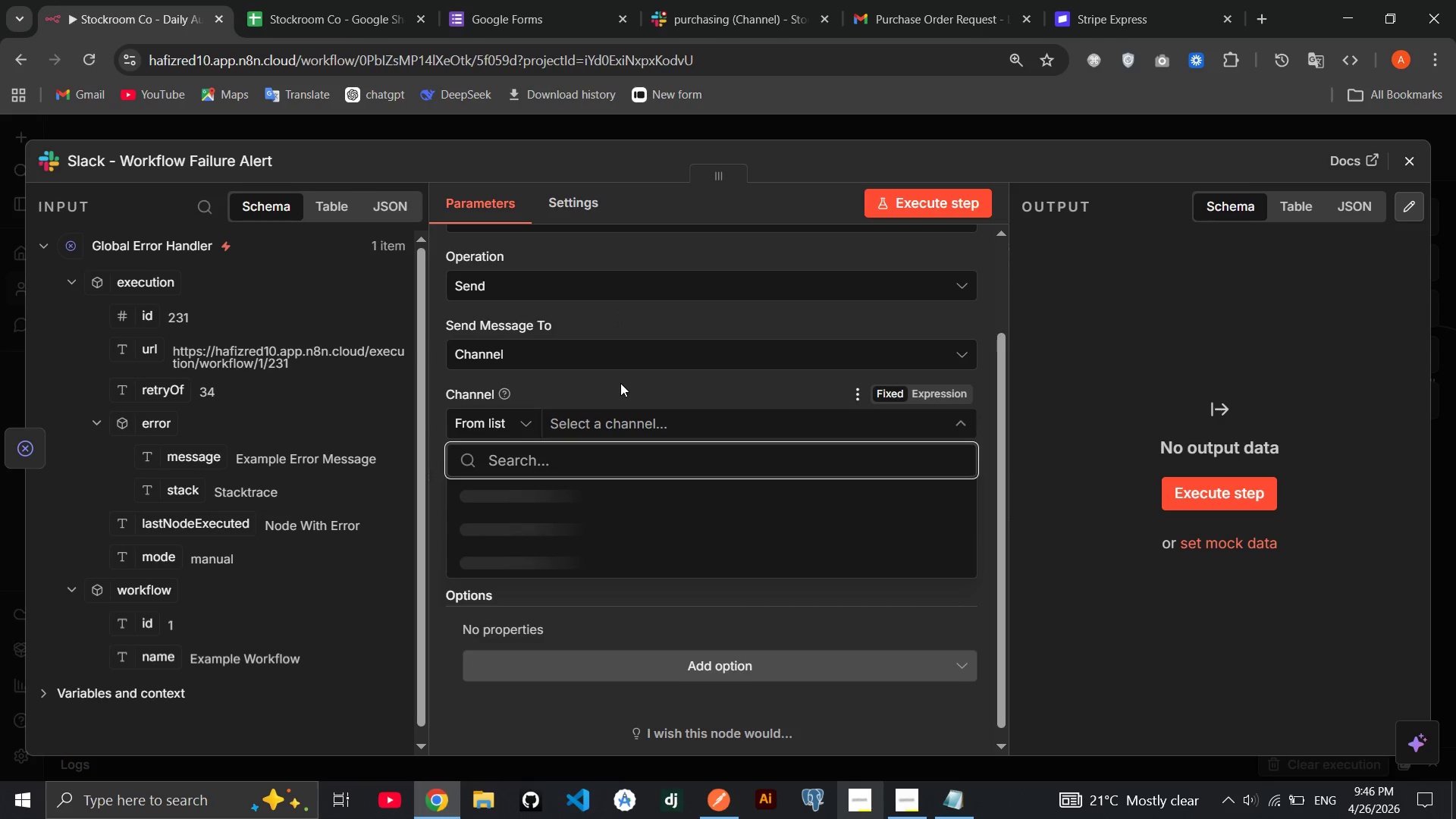 
left_click([649, 406])
 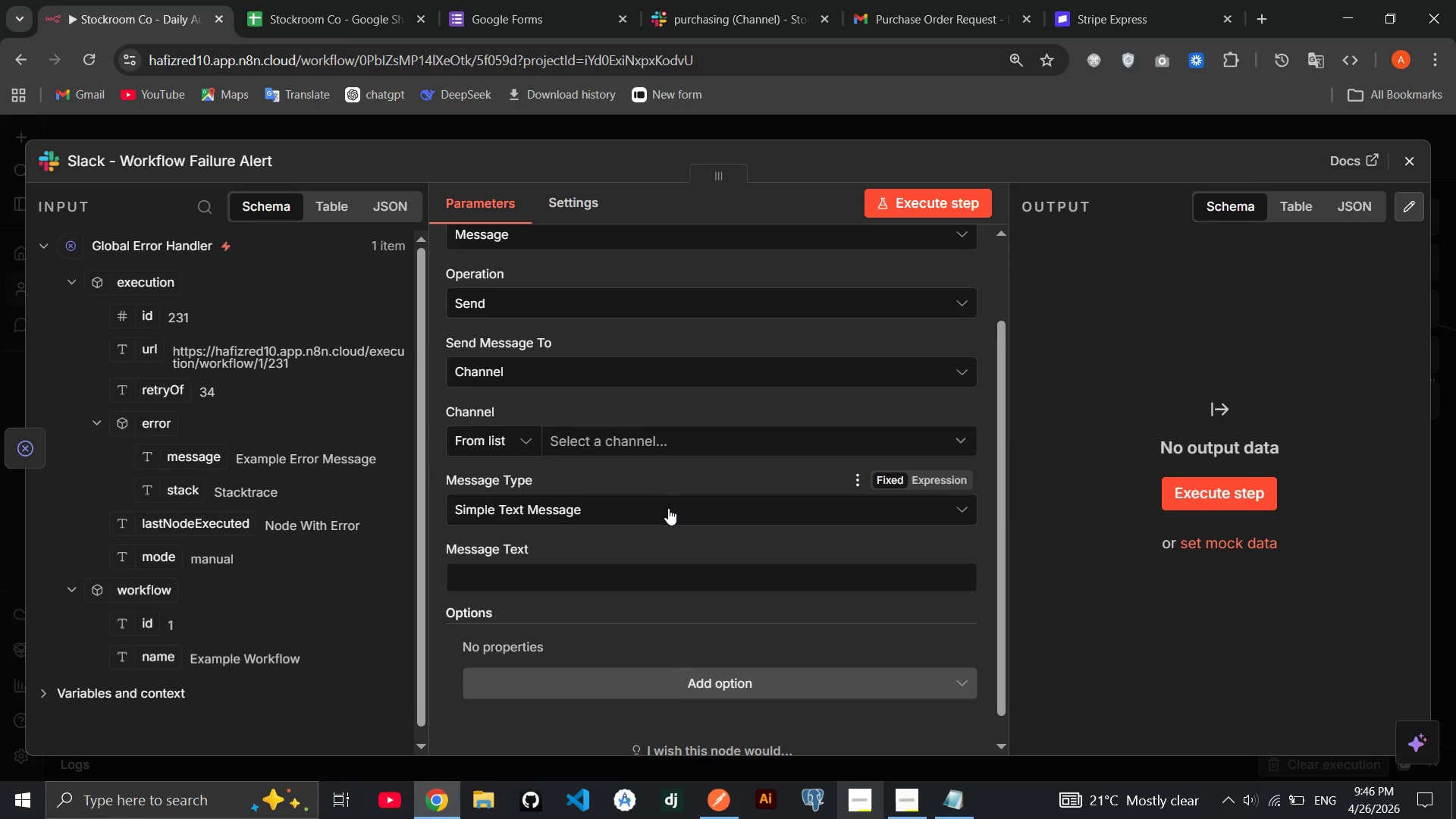 
left_click([670, 441])
 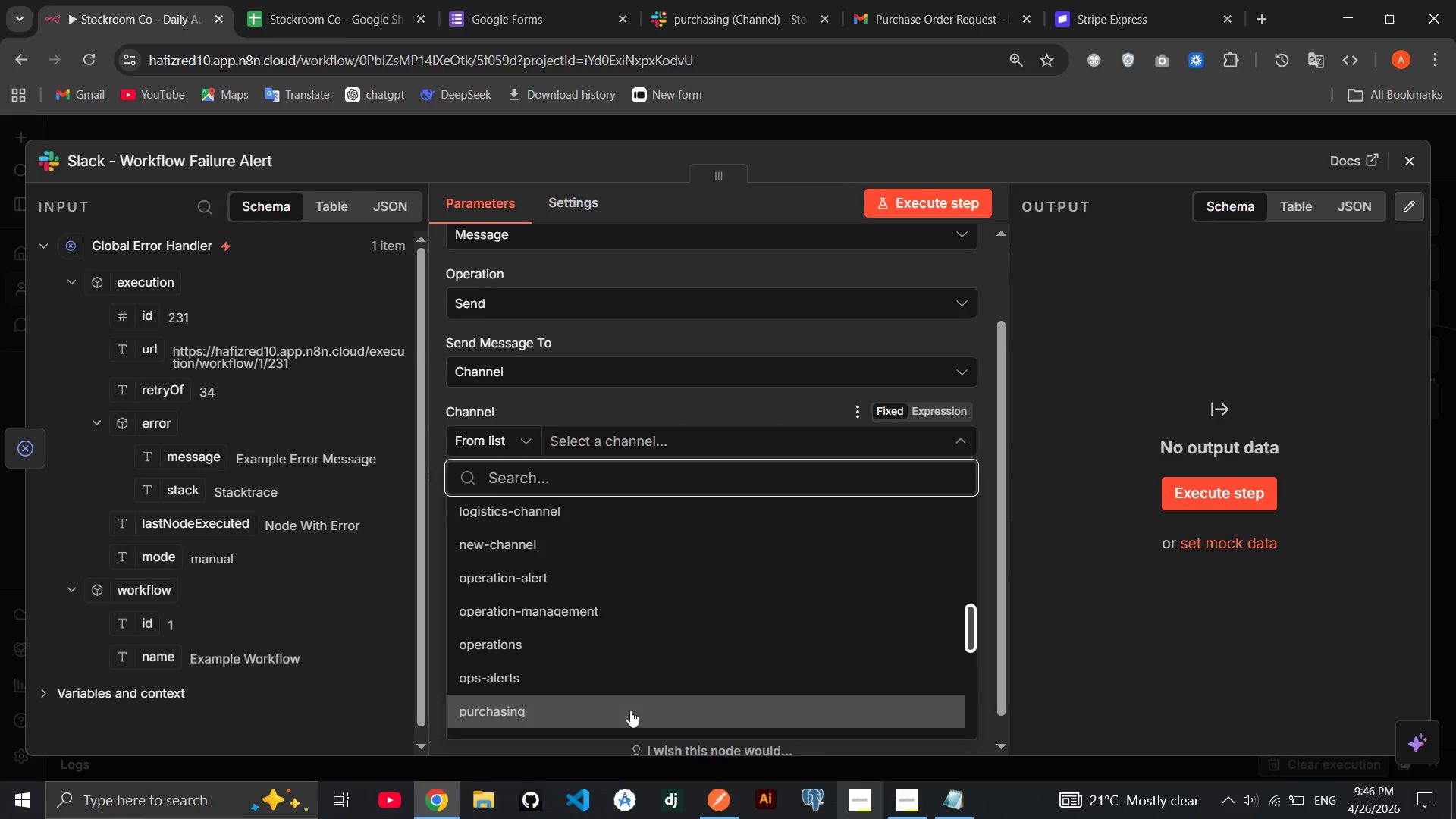 
wait(5.38)
 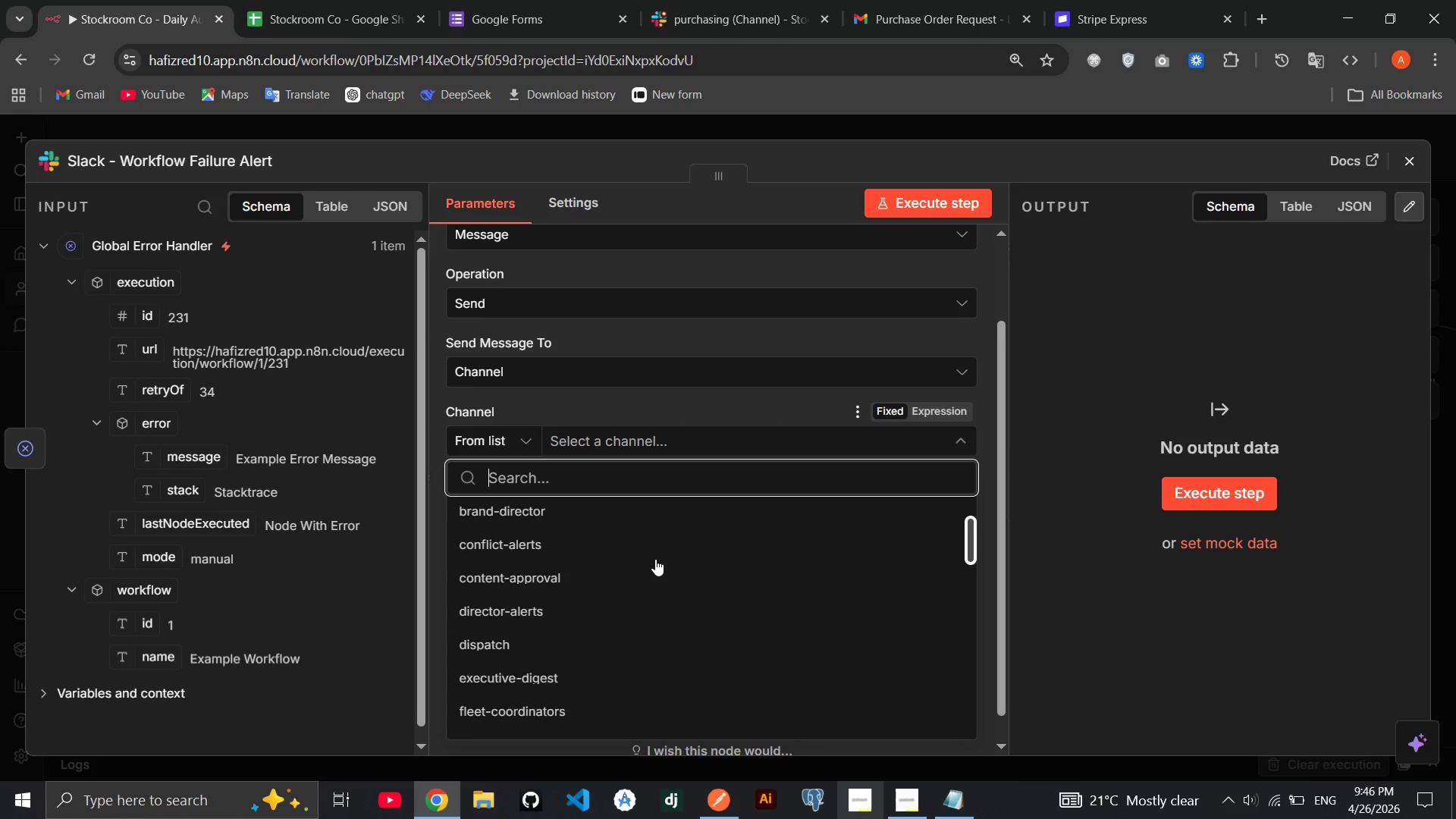 
left_click([623, 686])
 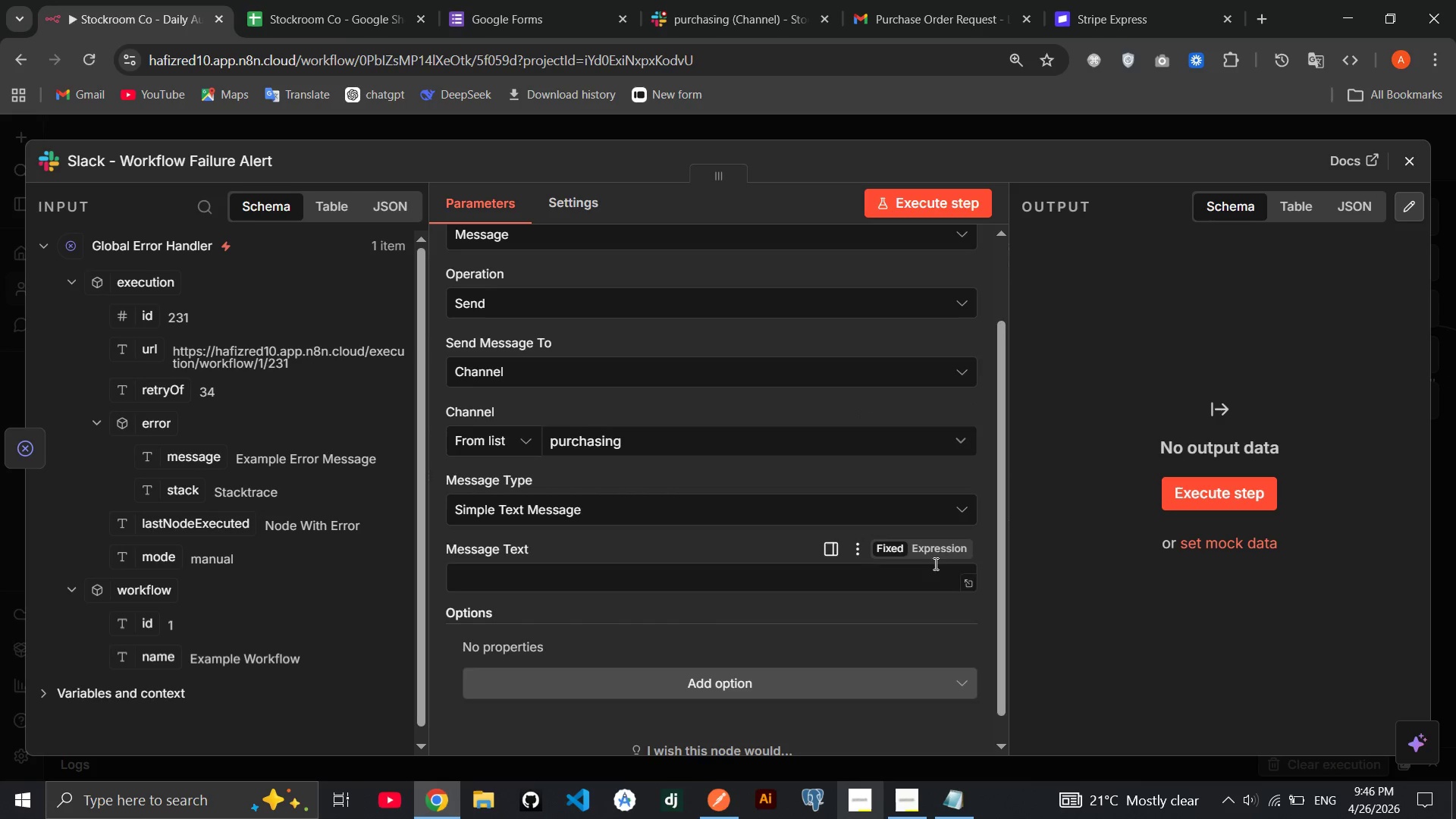 
left_click([942, 543])
 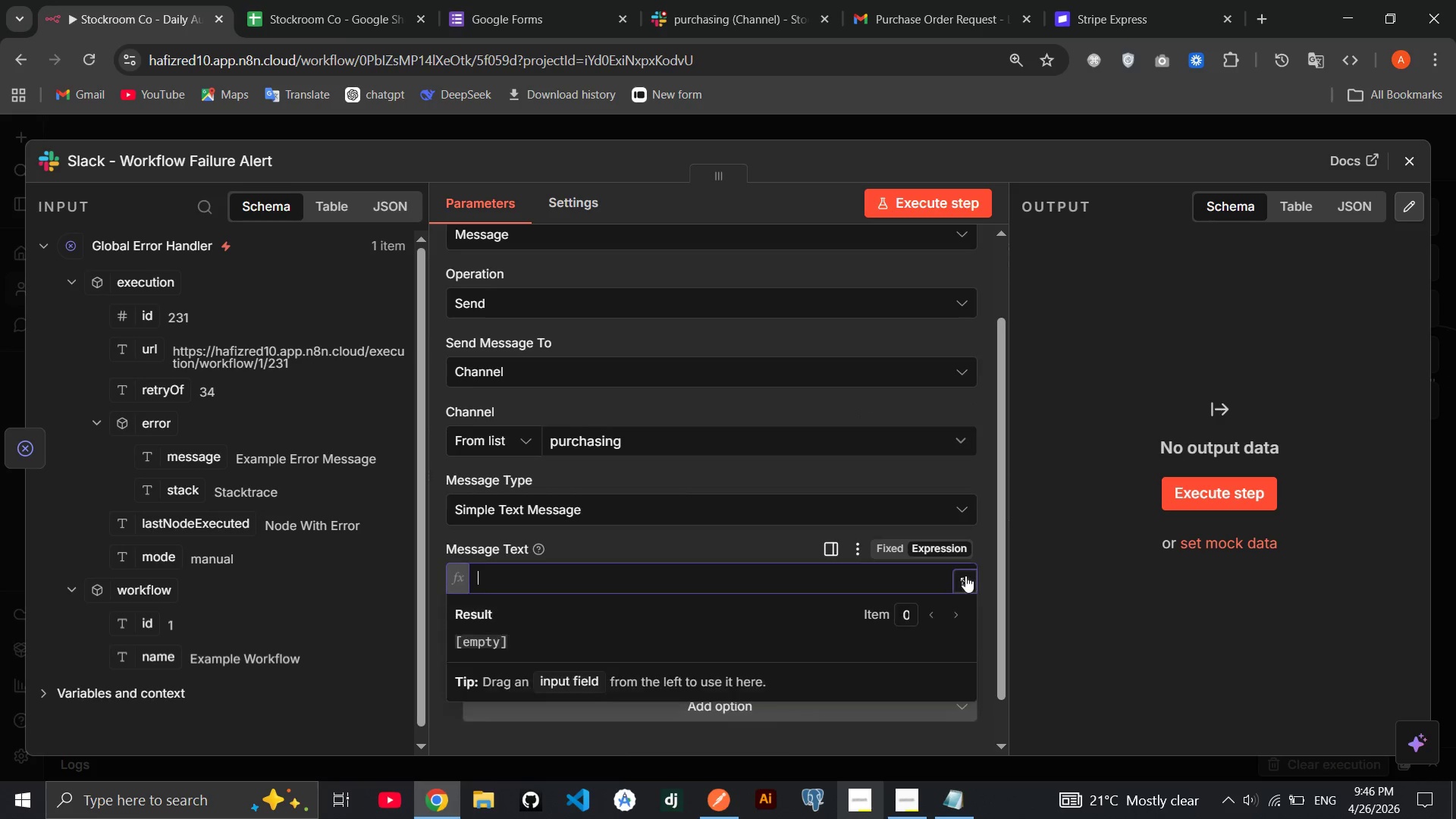 
left_click([965, 576])
 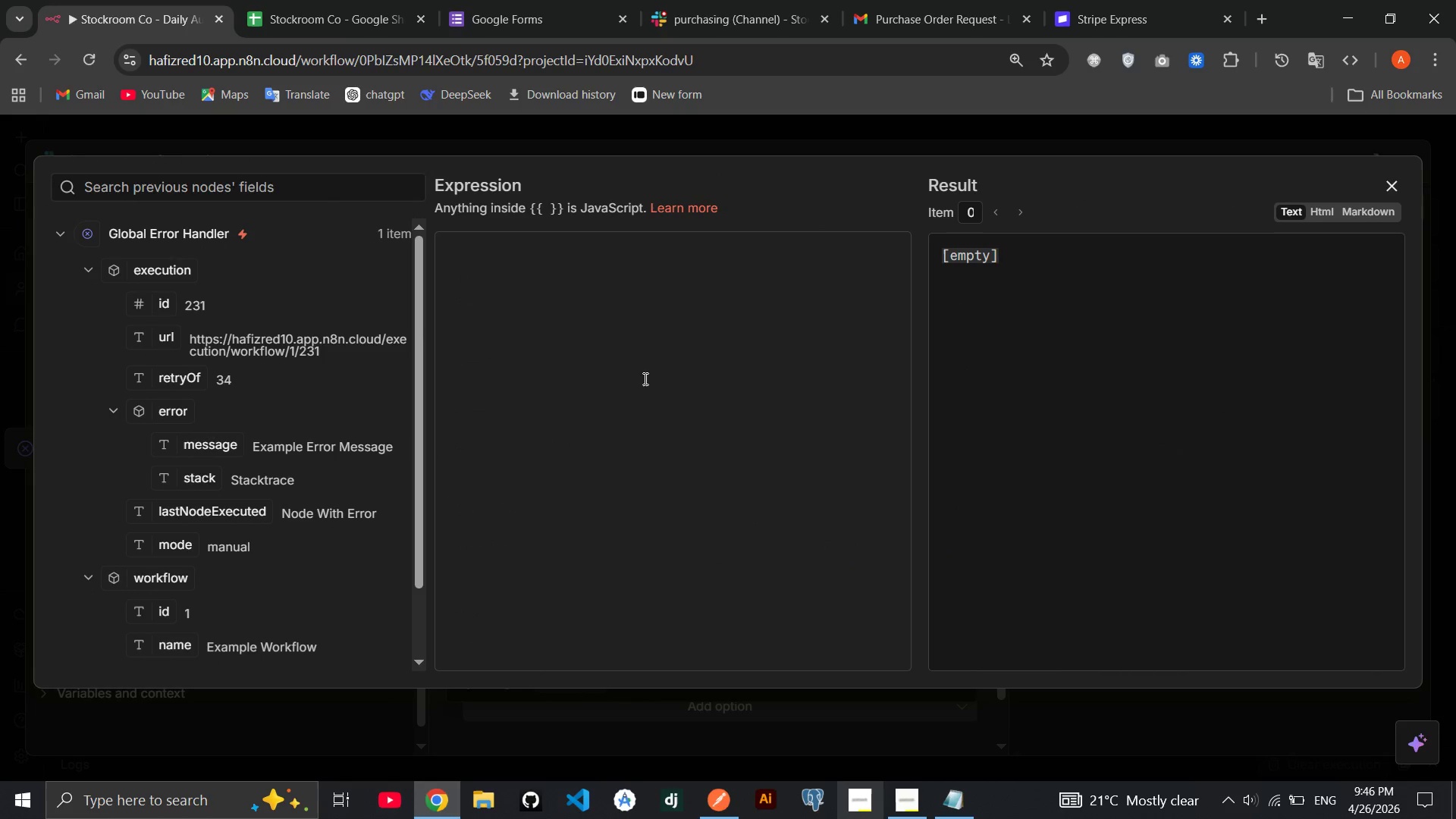 
left_click([644, 378])
 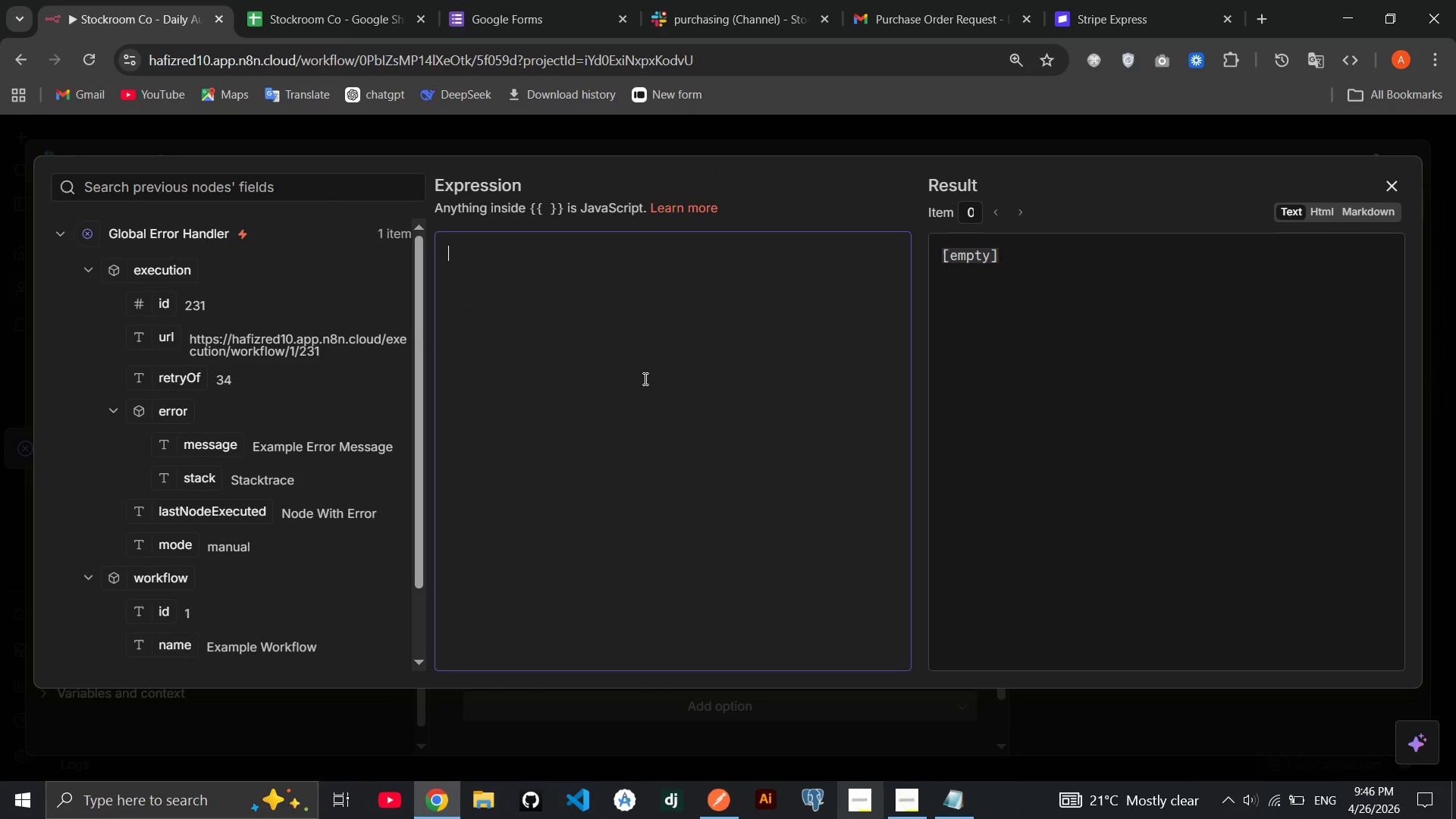 
key(Meta+MetaLeft)
 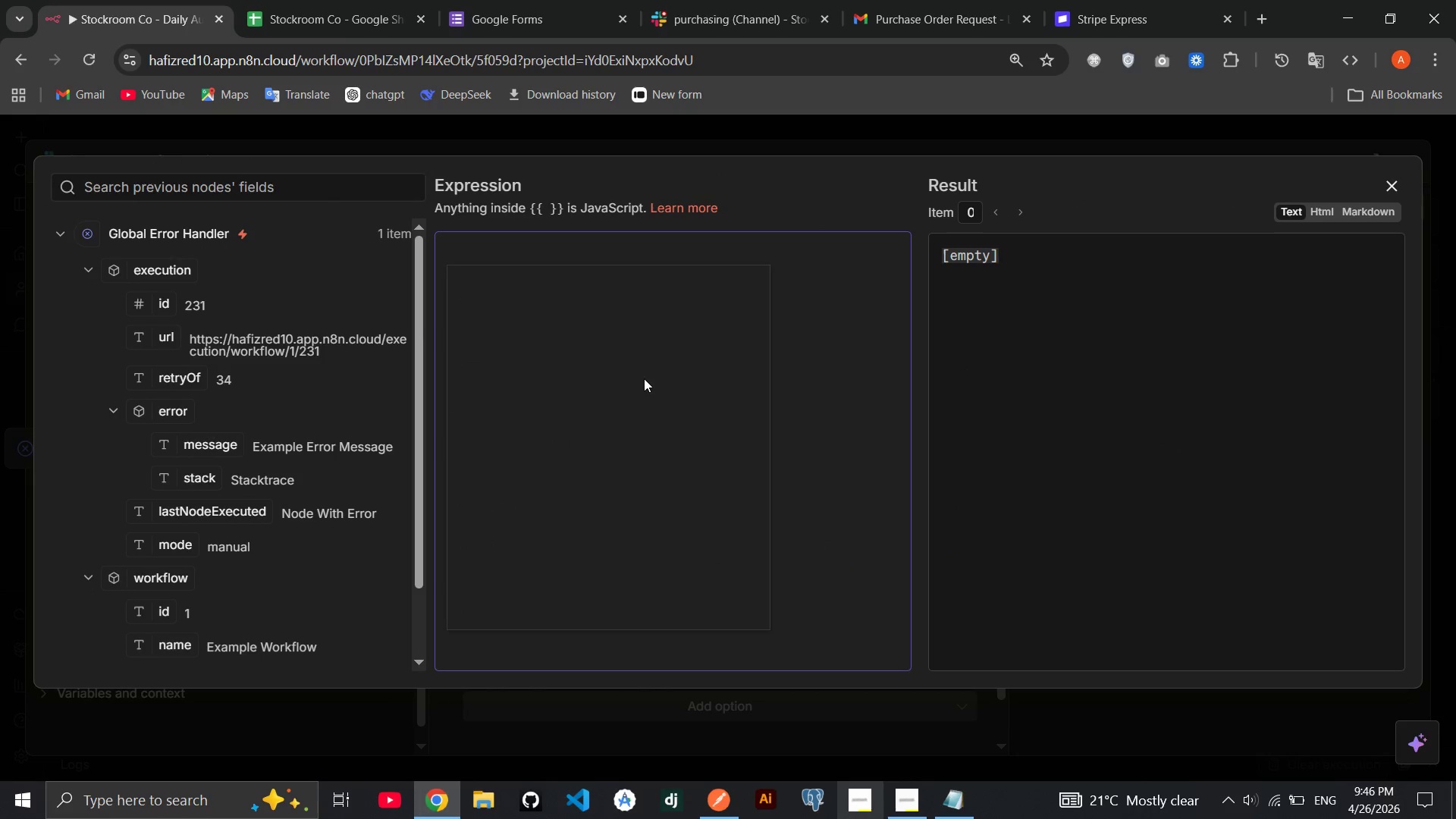 
key(Meta+Period)
 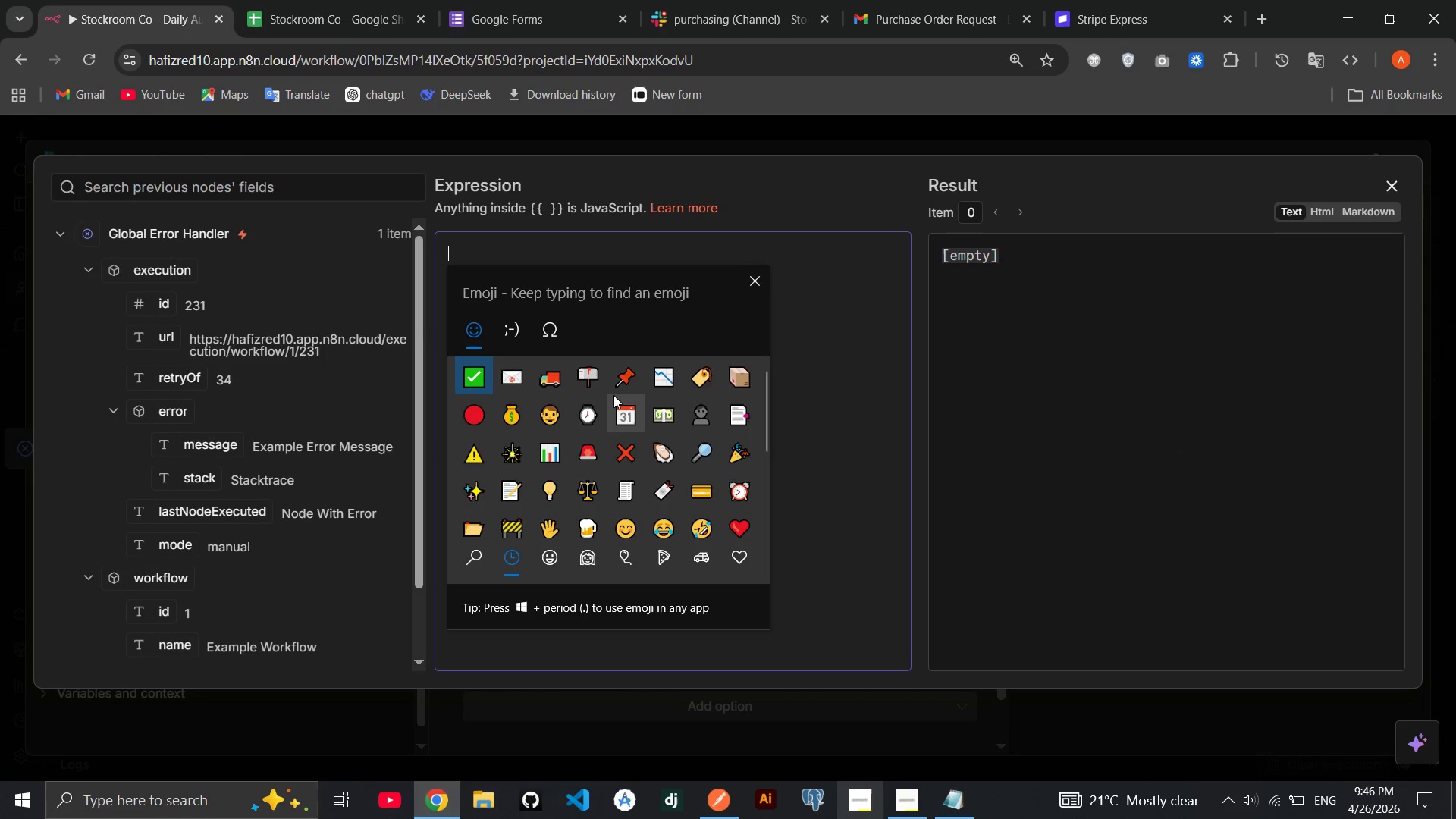 
key(ArrowDown)
 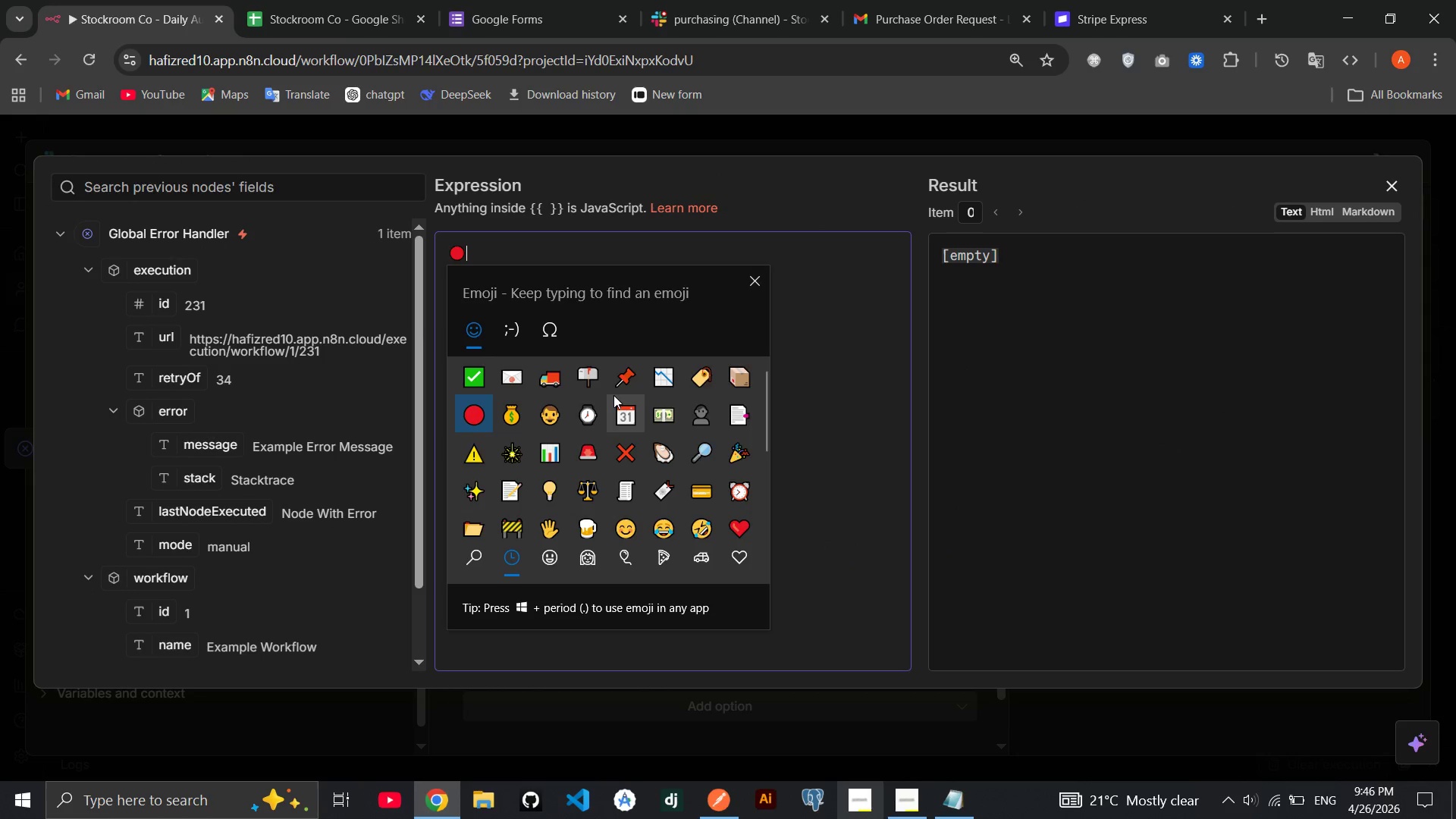 
key(Enter)
 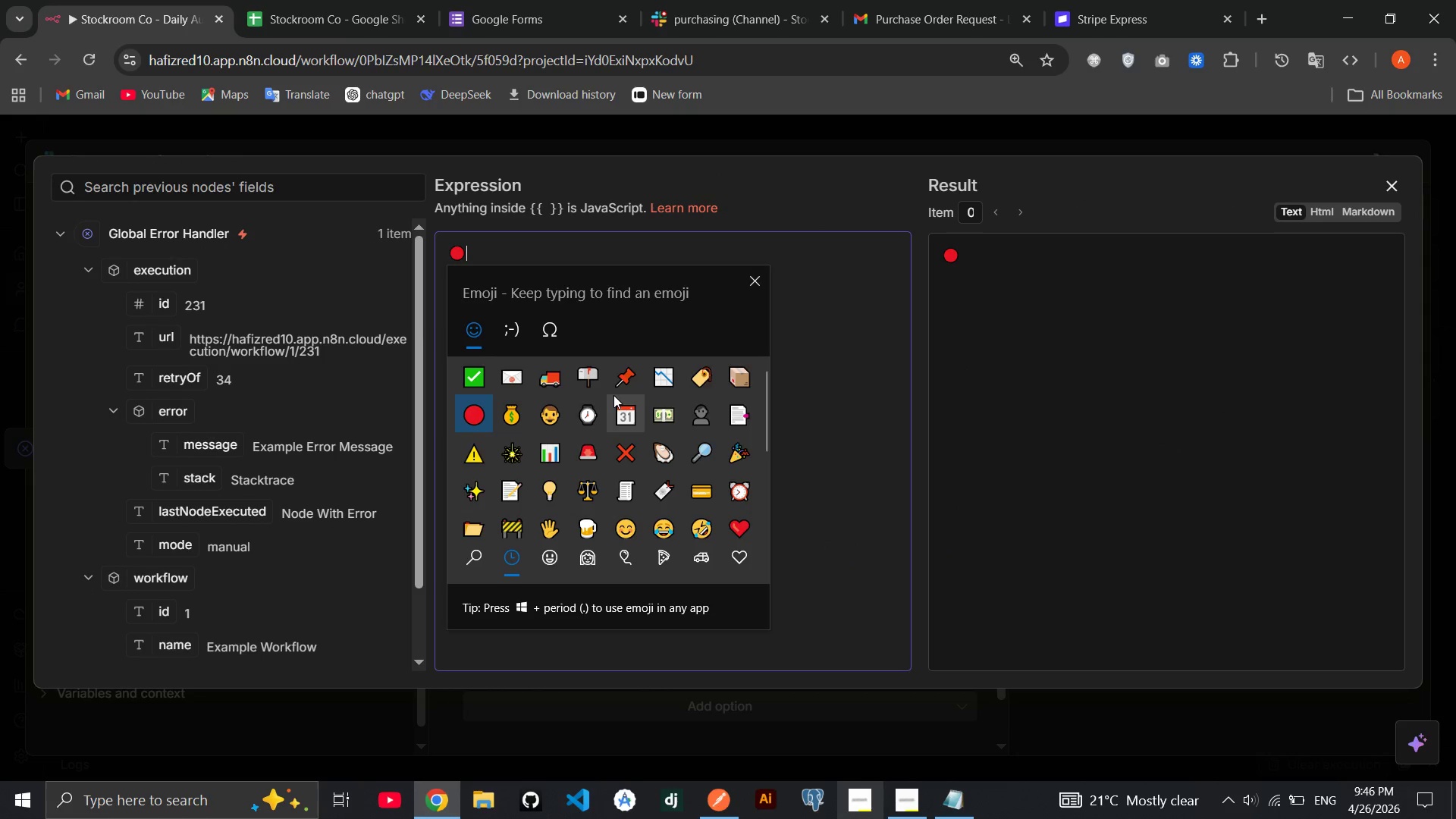 
hold_key(key=ShiftRight, duration=0.33)
 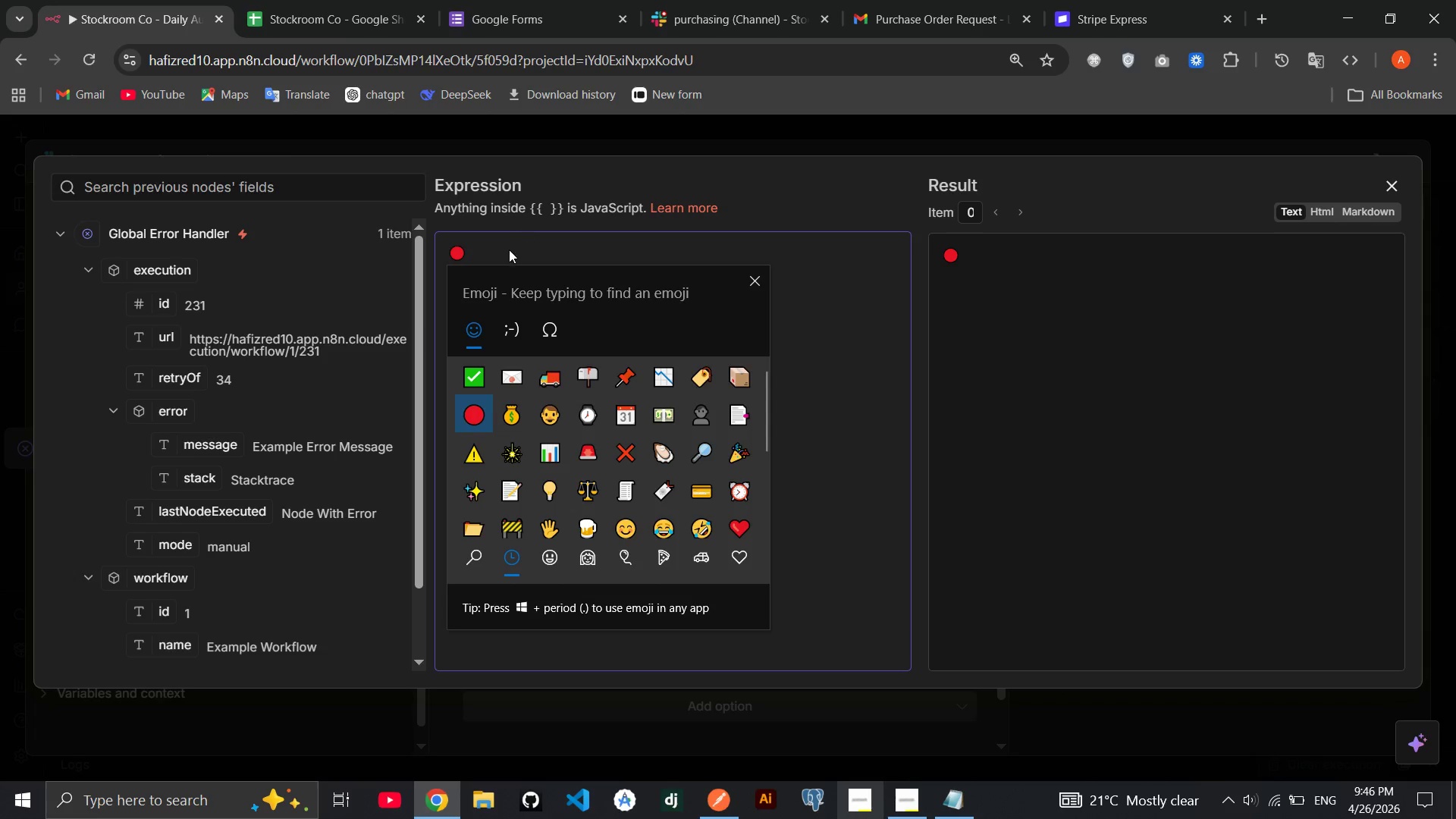 
left_click([509, 249])
 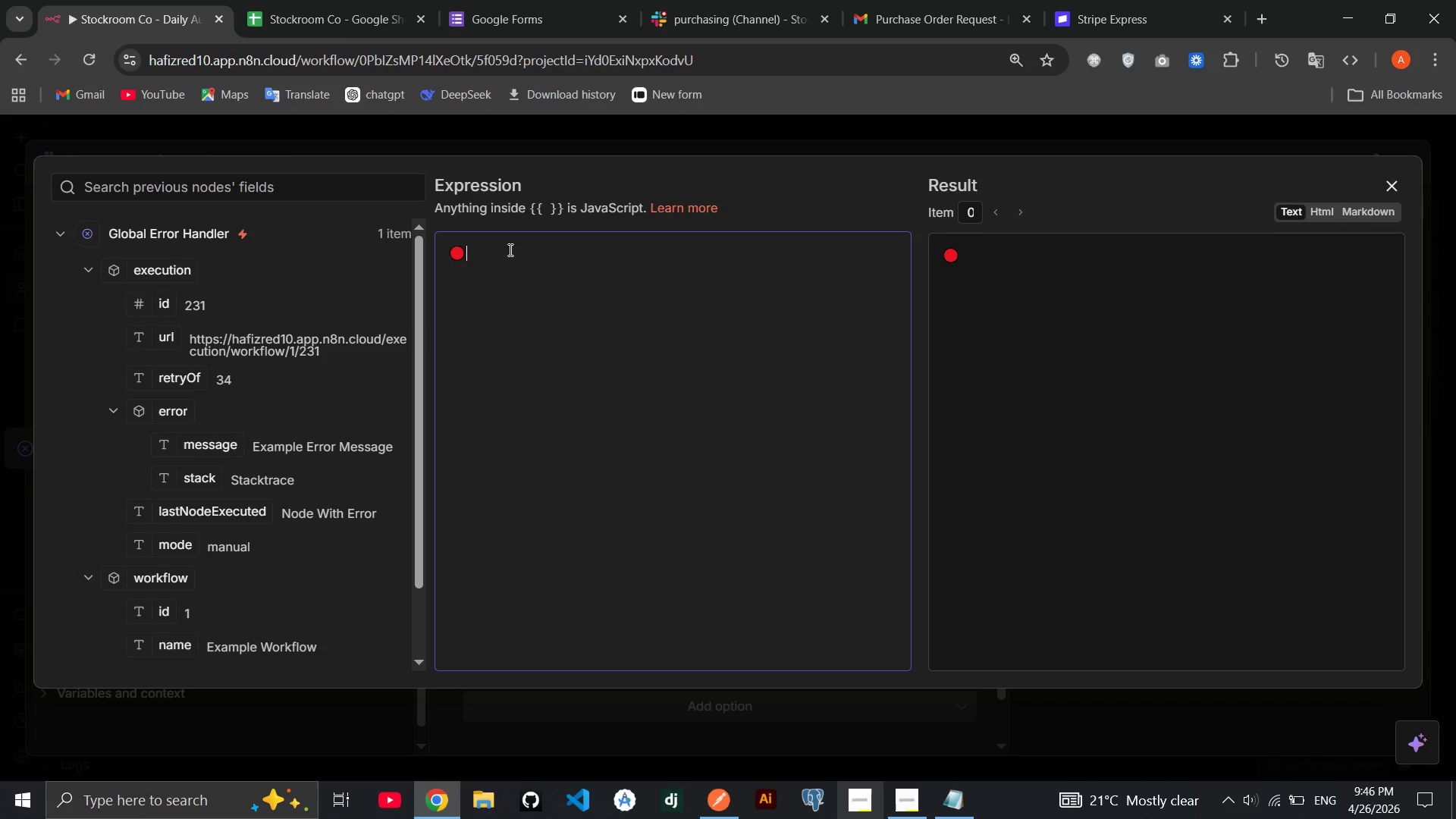 
type(**)
 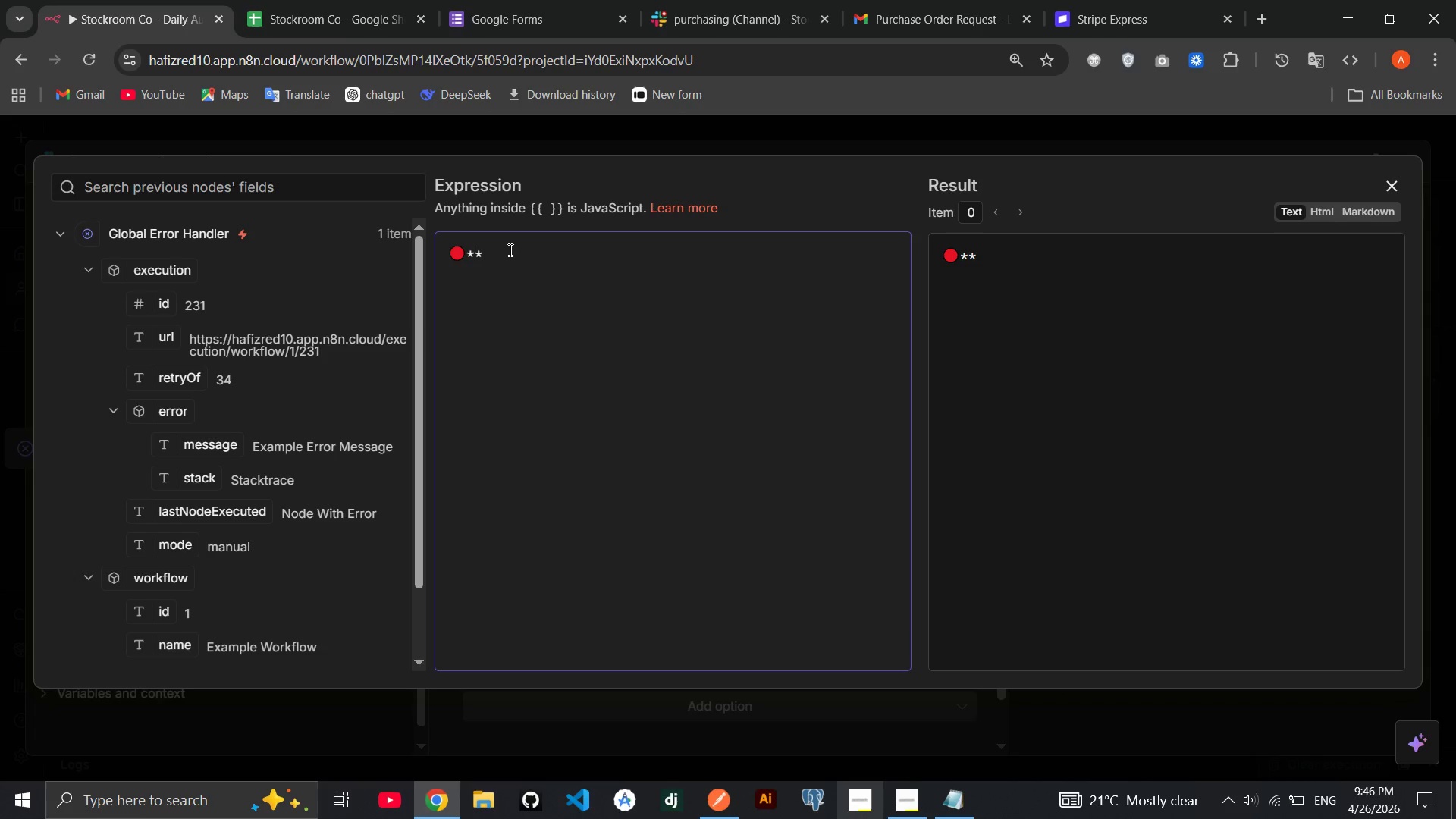 
key(ArrowLeft)
 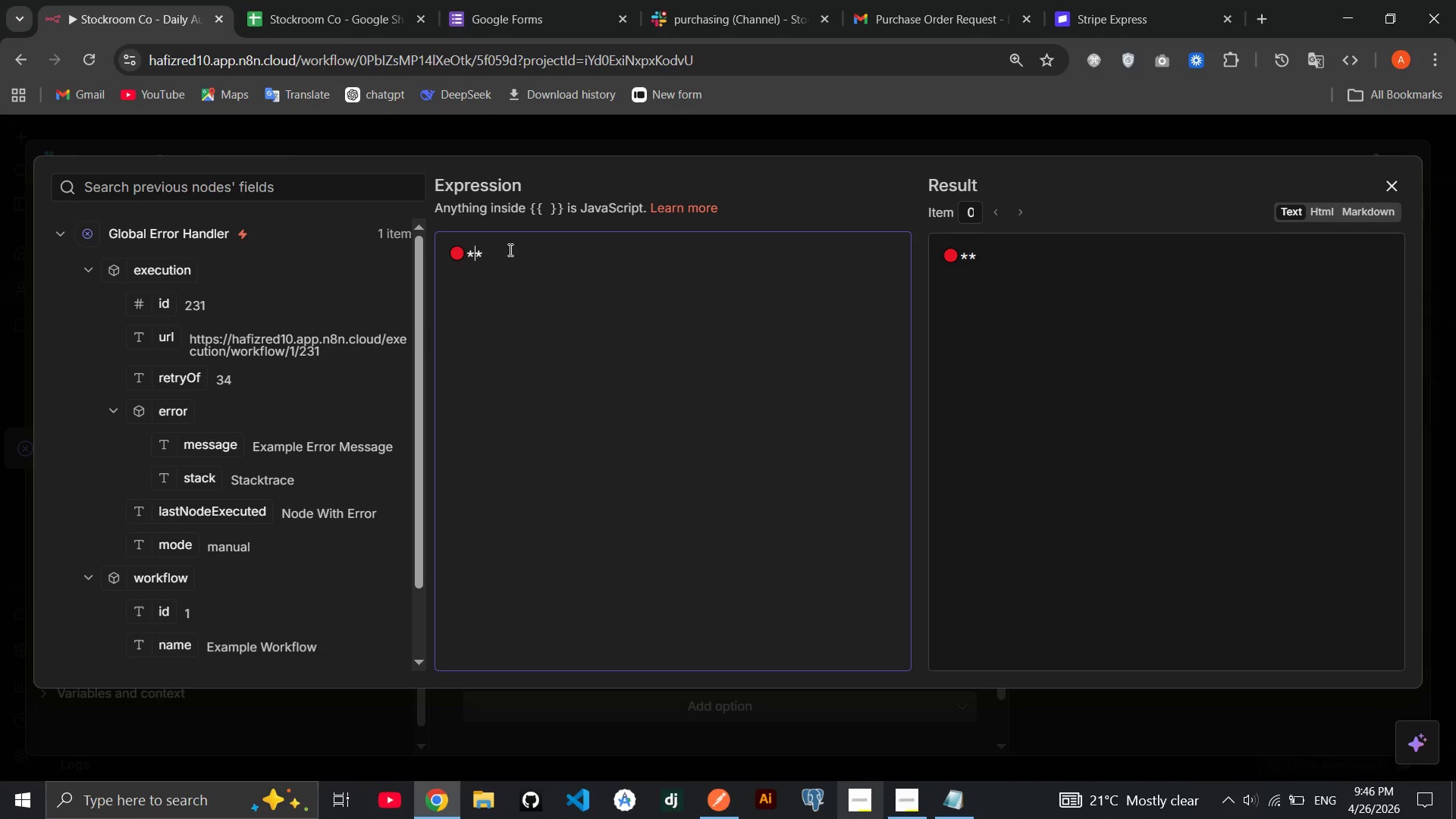 
type(WRKFLOE )
key(Backspace)
key(Backspace)
type(W ERROR - Stockrom Co Inventory Audit)
 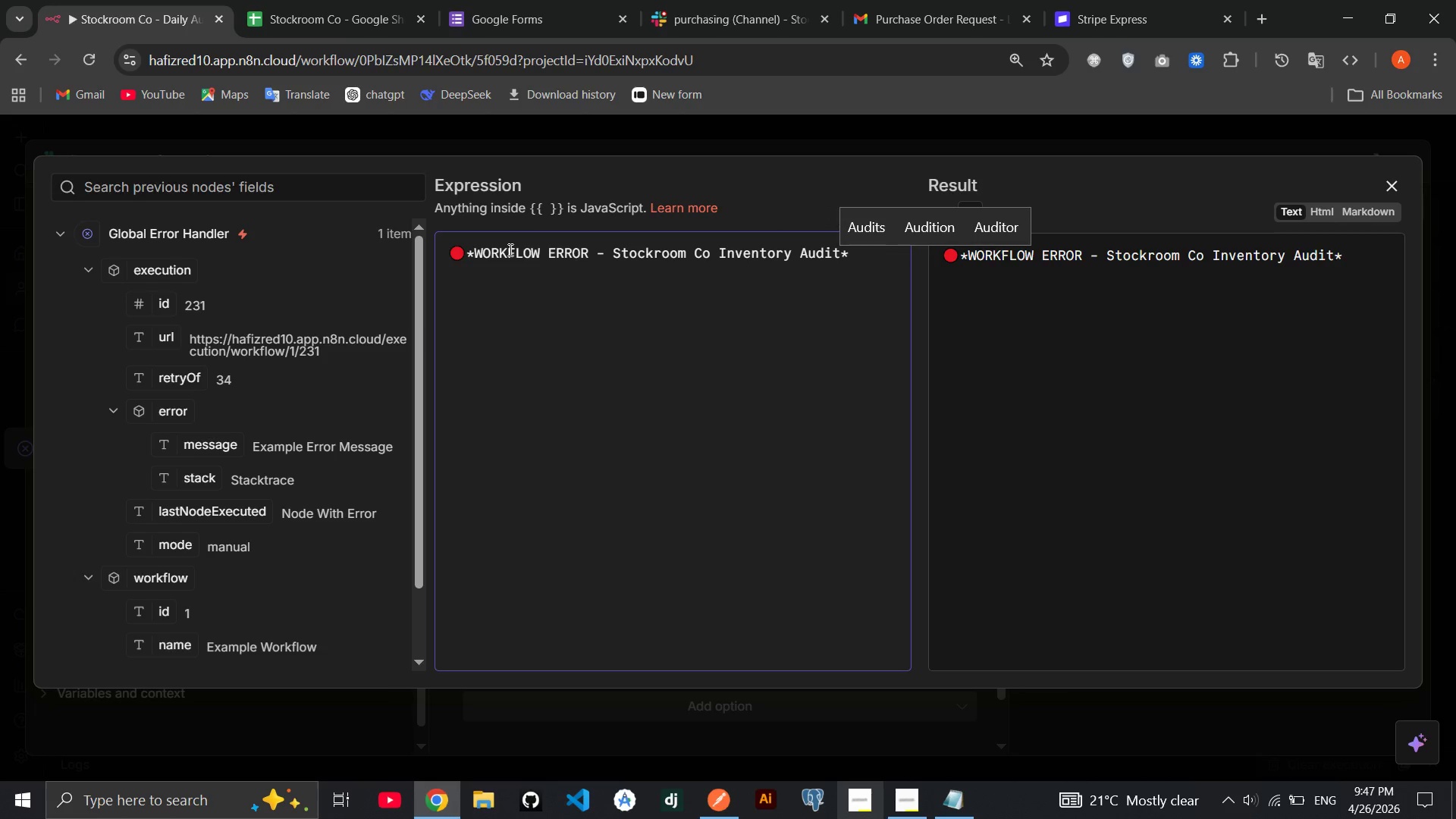 
key(ArrowRight)
 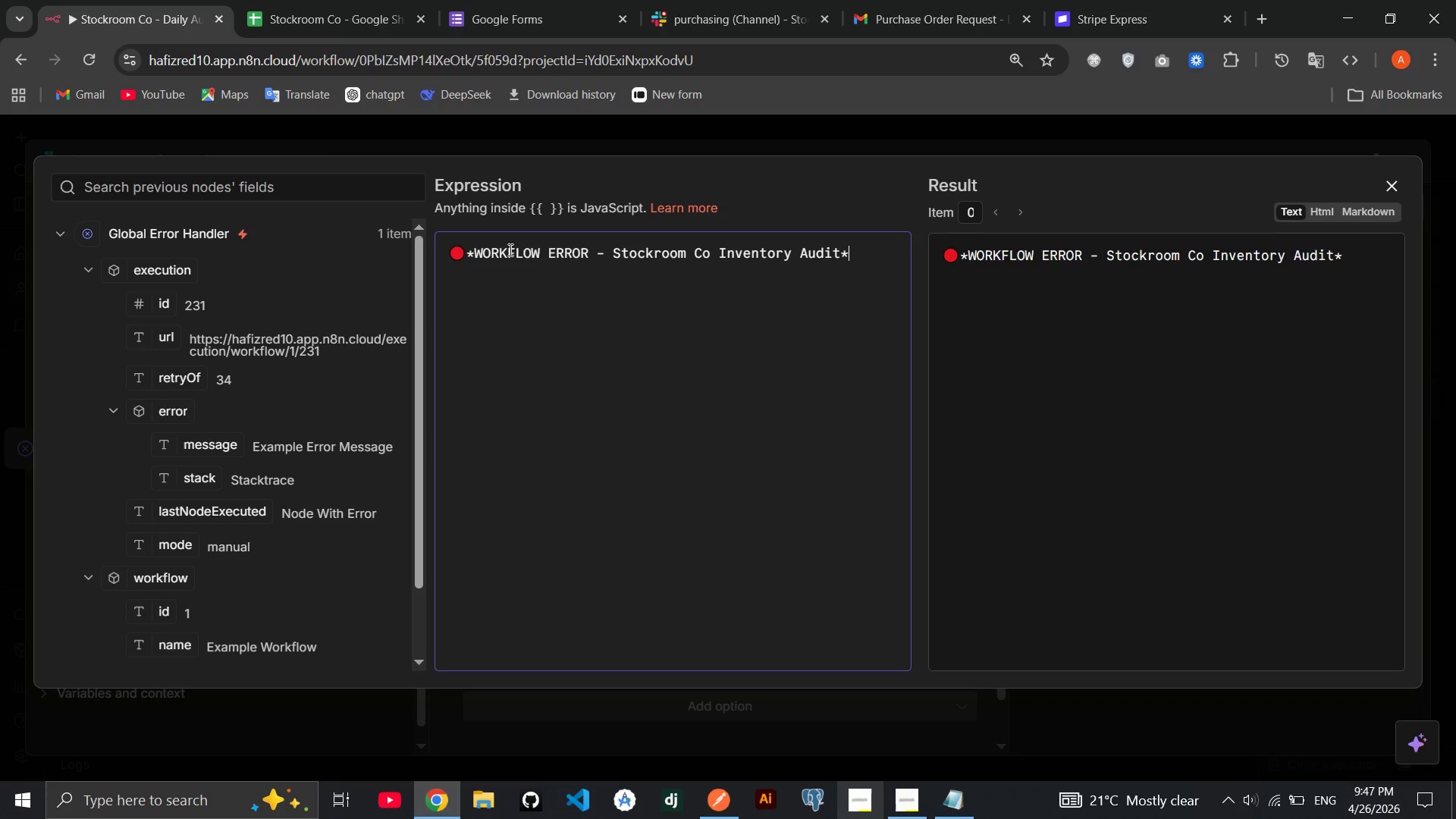 
key(ArrowRight)
 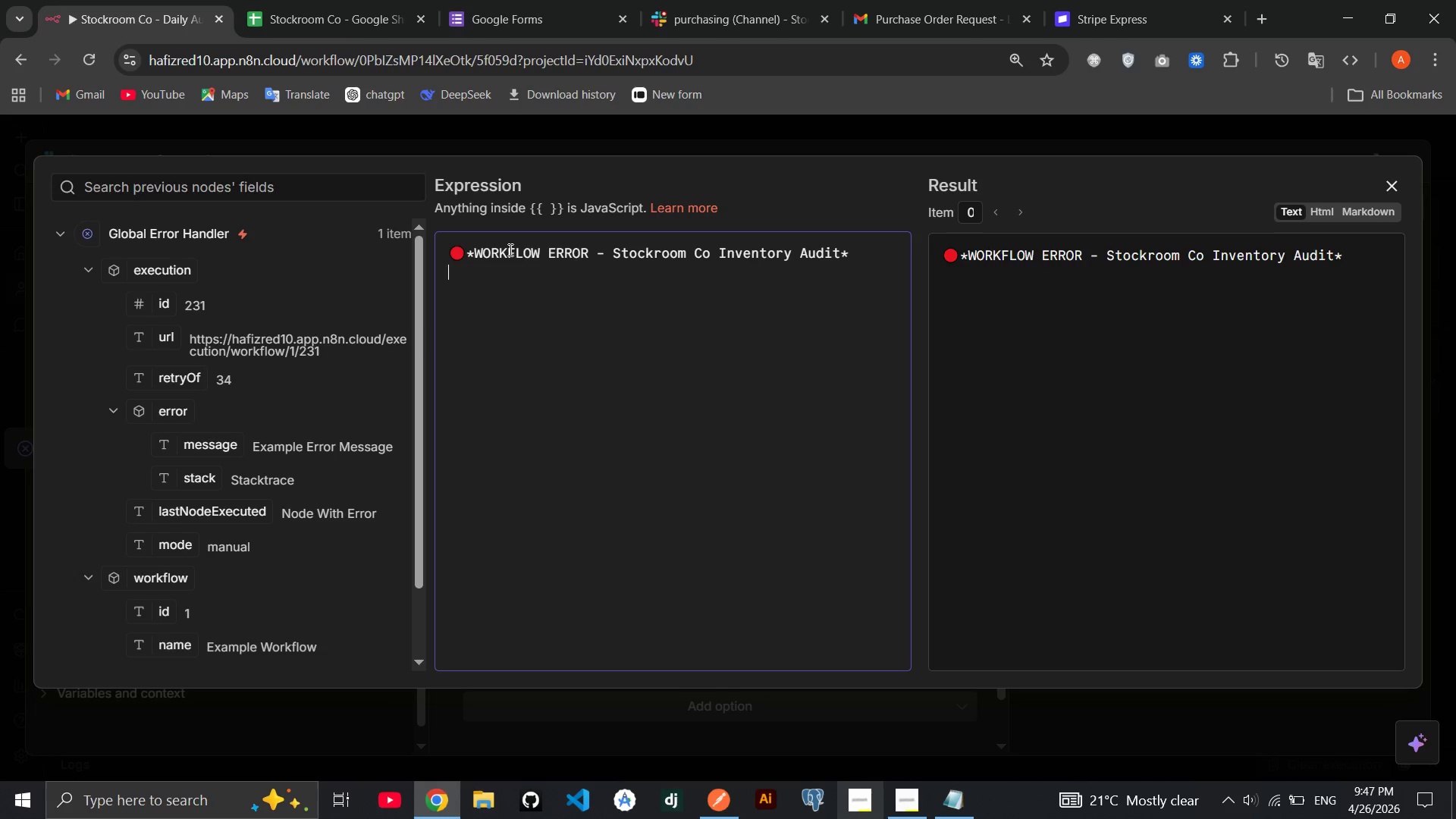 
key(Enter)
 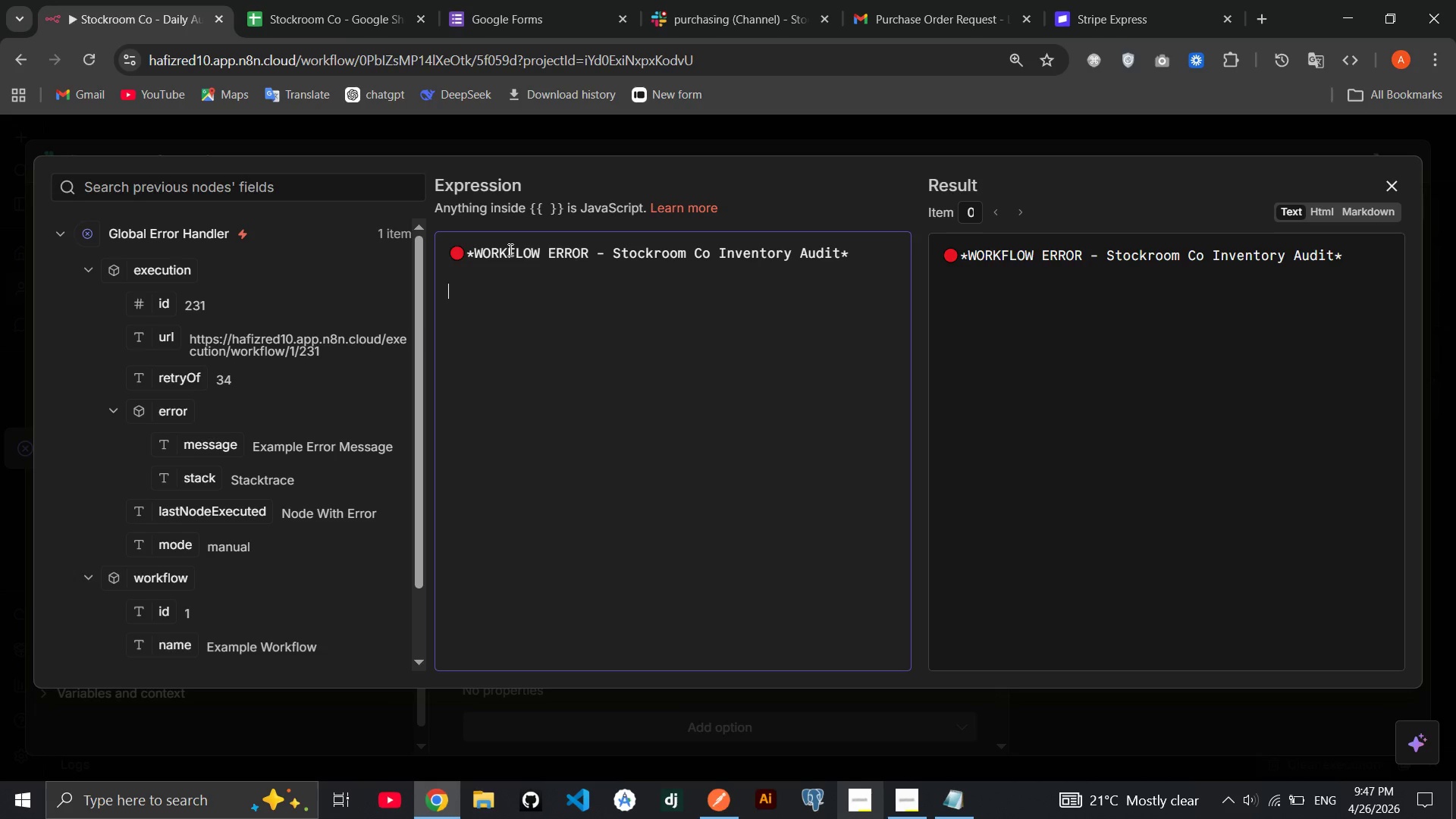 
key(Enter)
 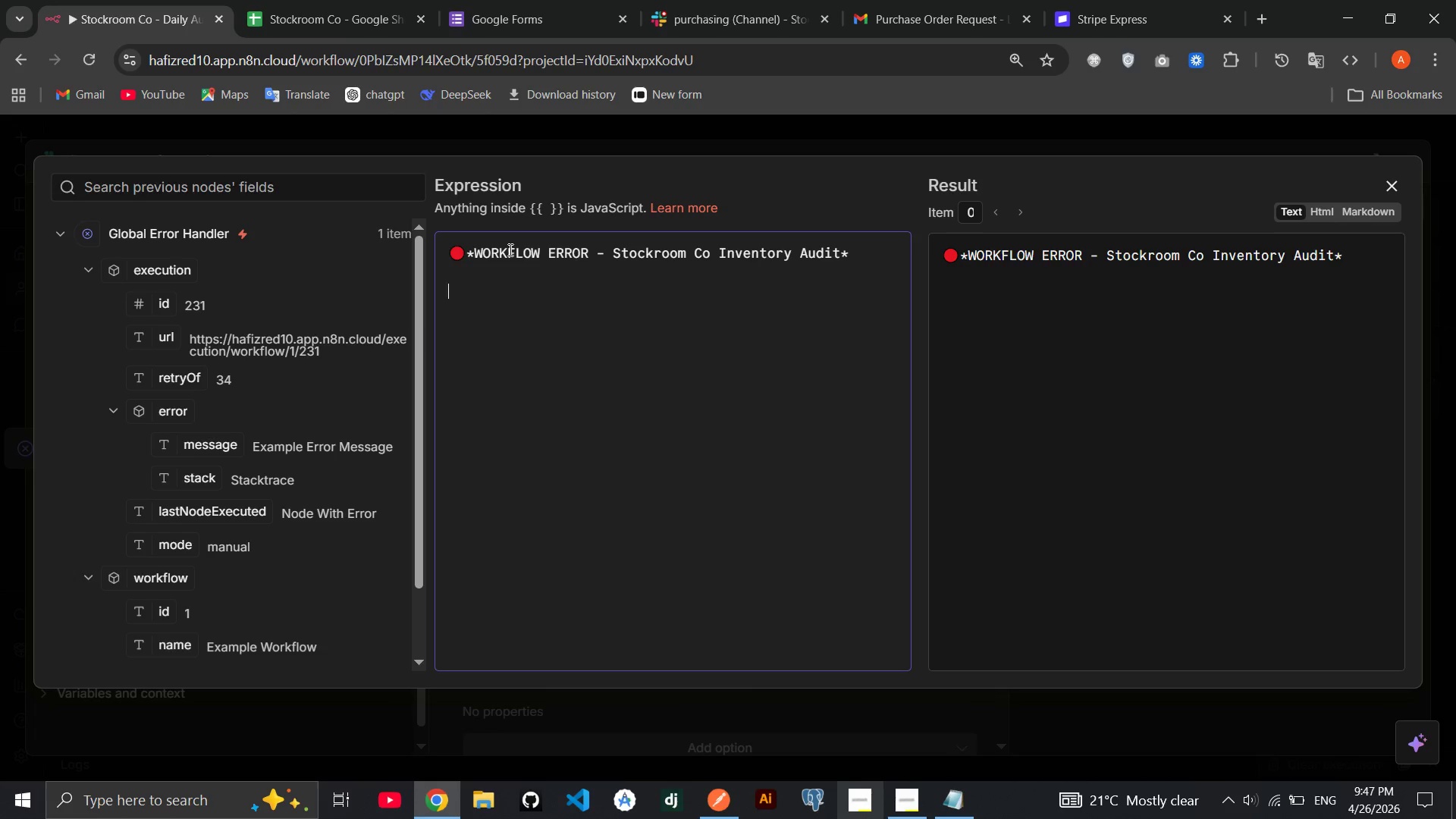 
type(The daily aa)
key(Backspace)
key(Backspace)
type(procurement audit has failed )
key(Backspace)
type(. Stock levels may not have bene)
key(Backspace)
key(Backspace)
type(en checked.)
 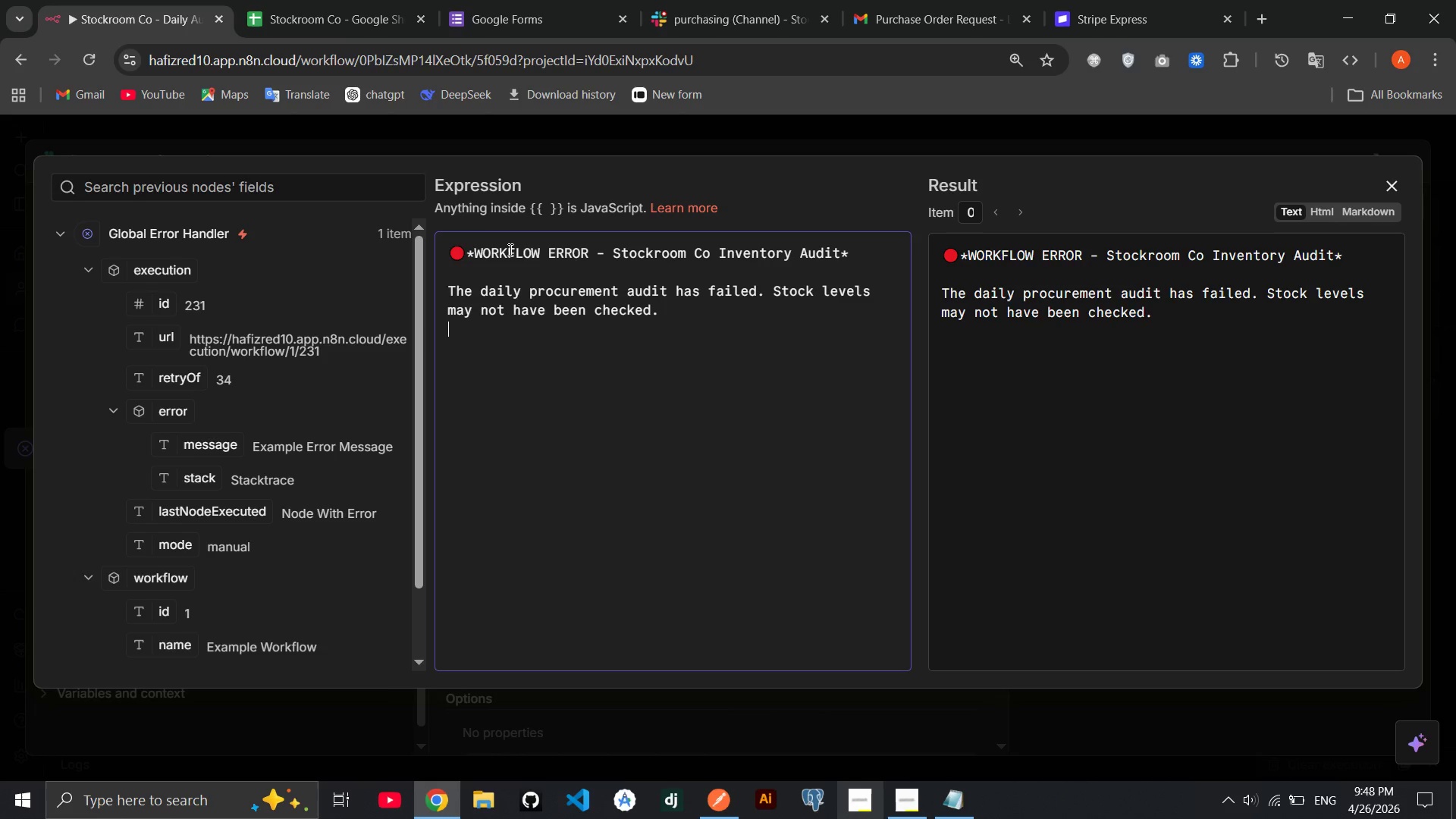 
key(Enter)
 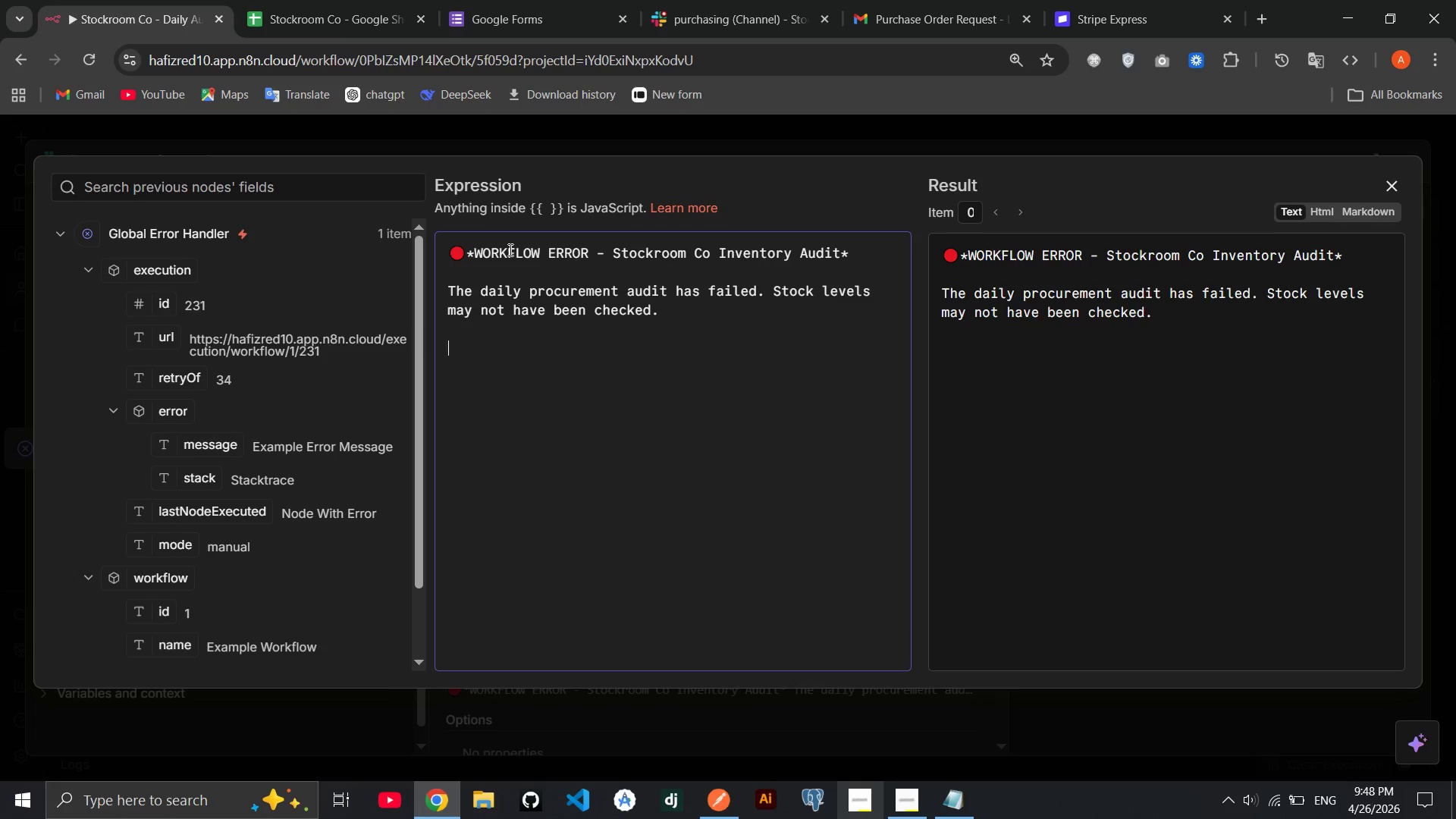 
key(Enter)
 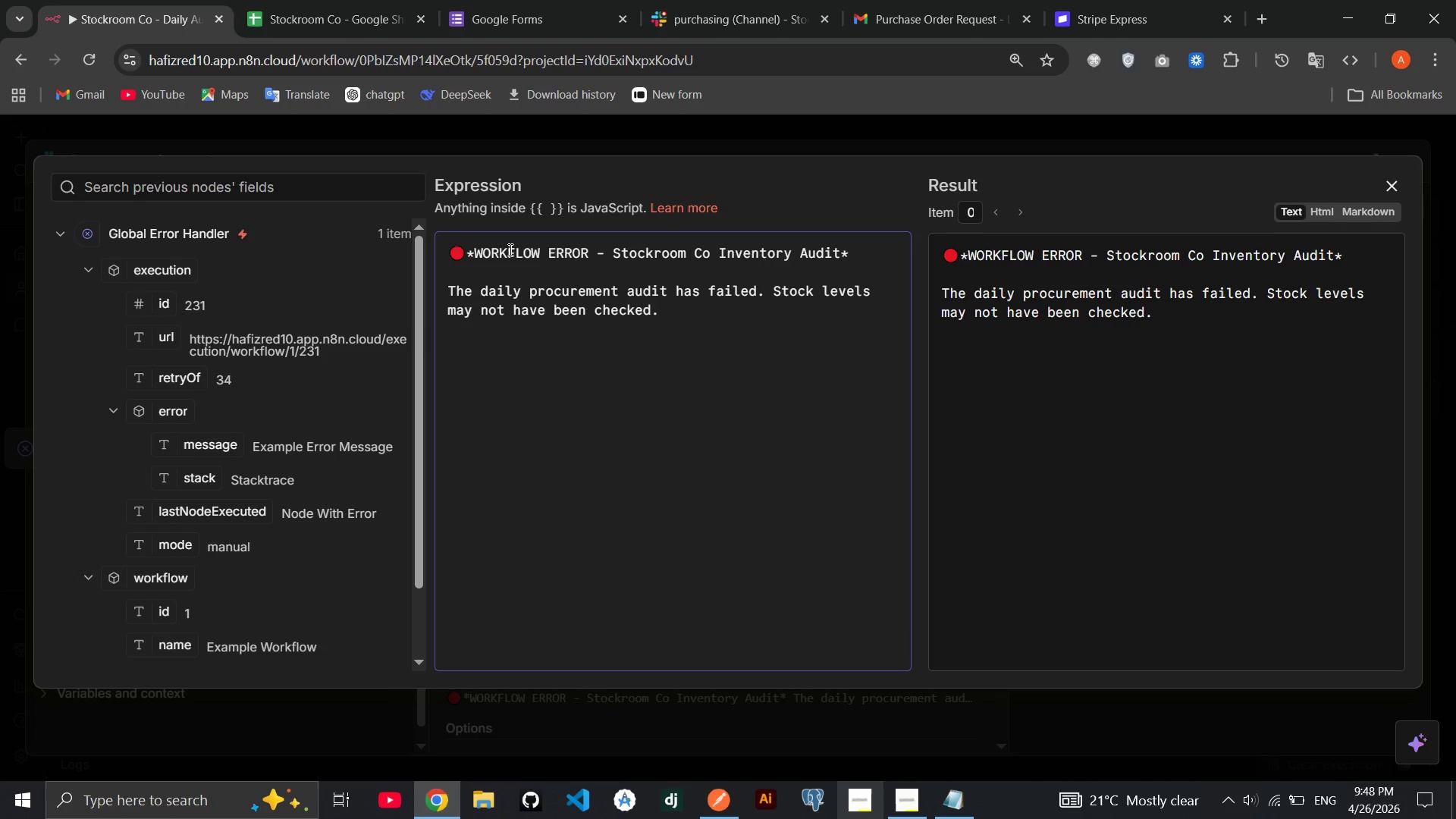 
type(**)
 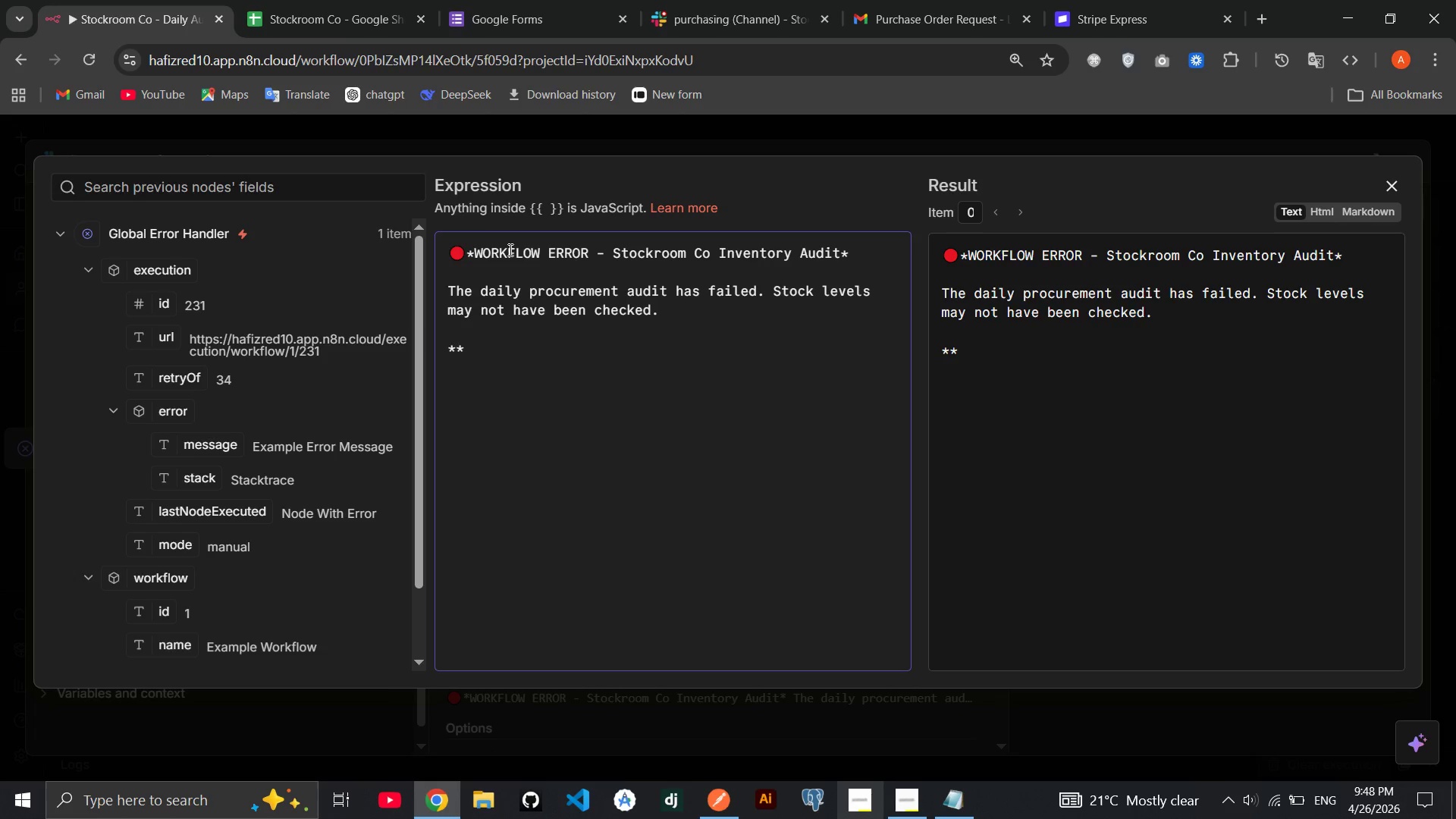 
key(ArrowLeft)
 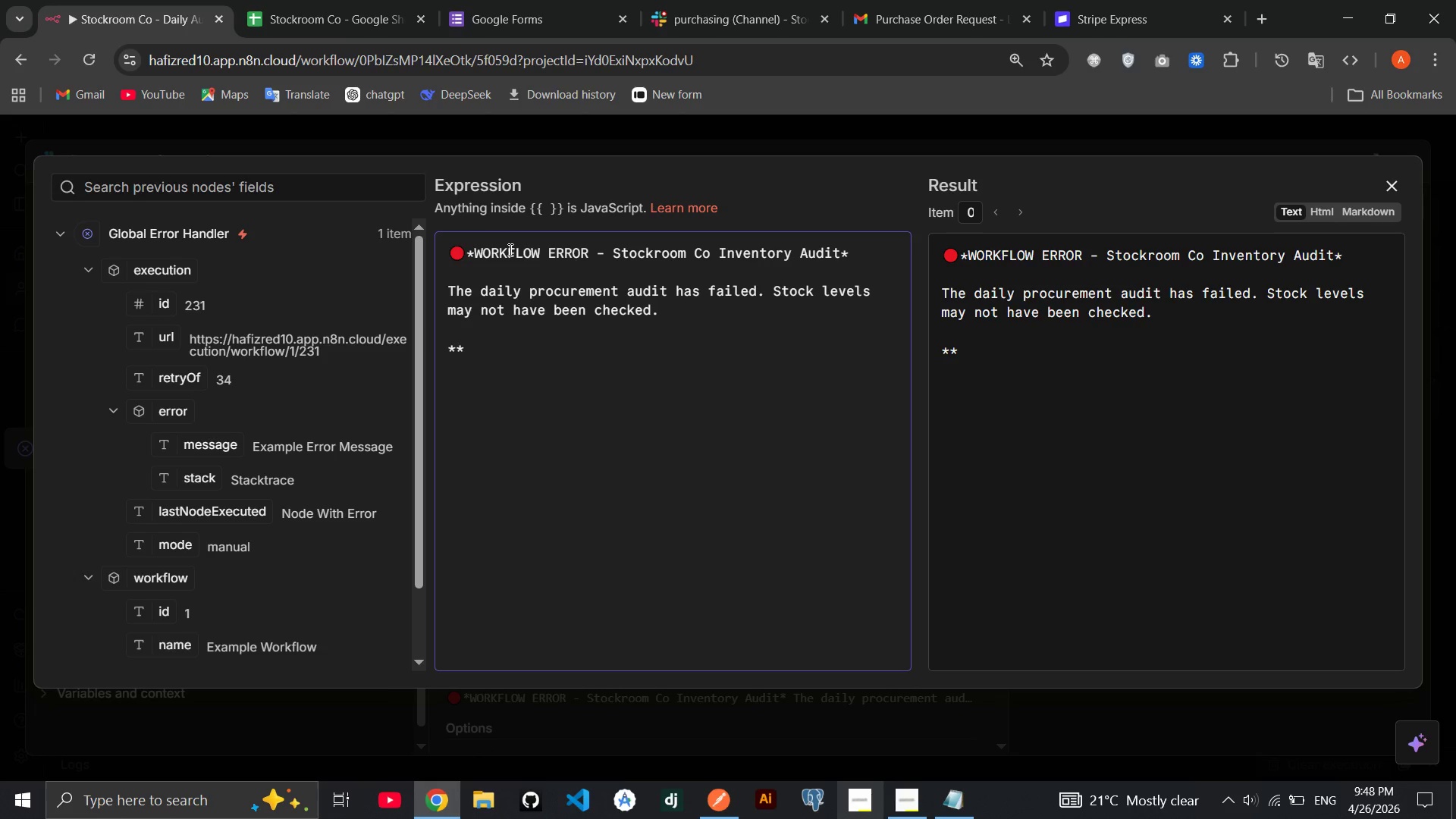 
type(Node that failed:)
 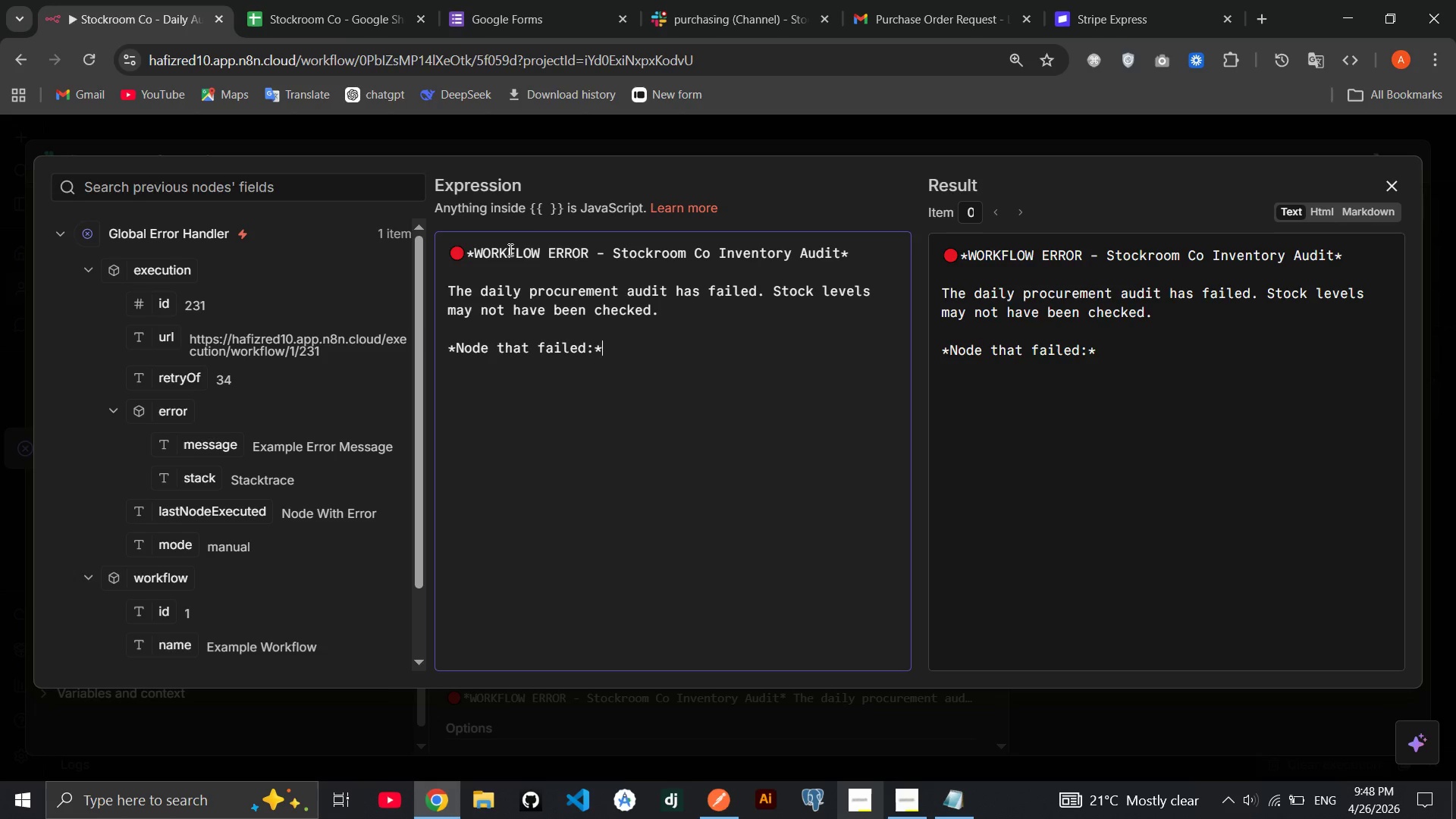 
 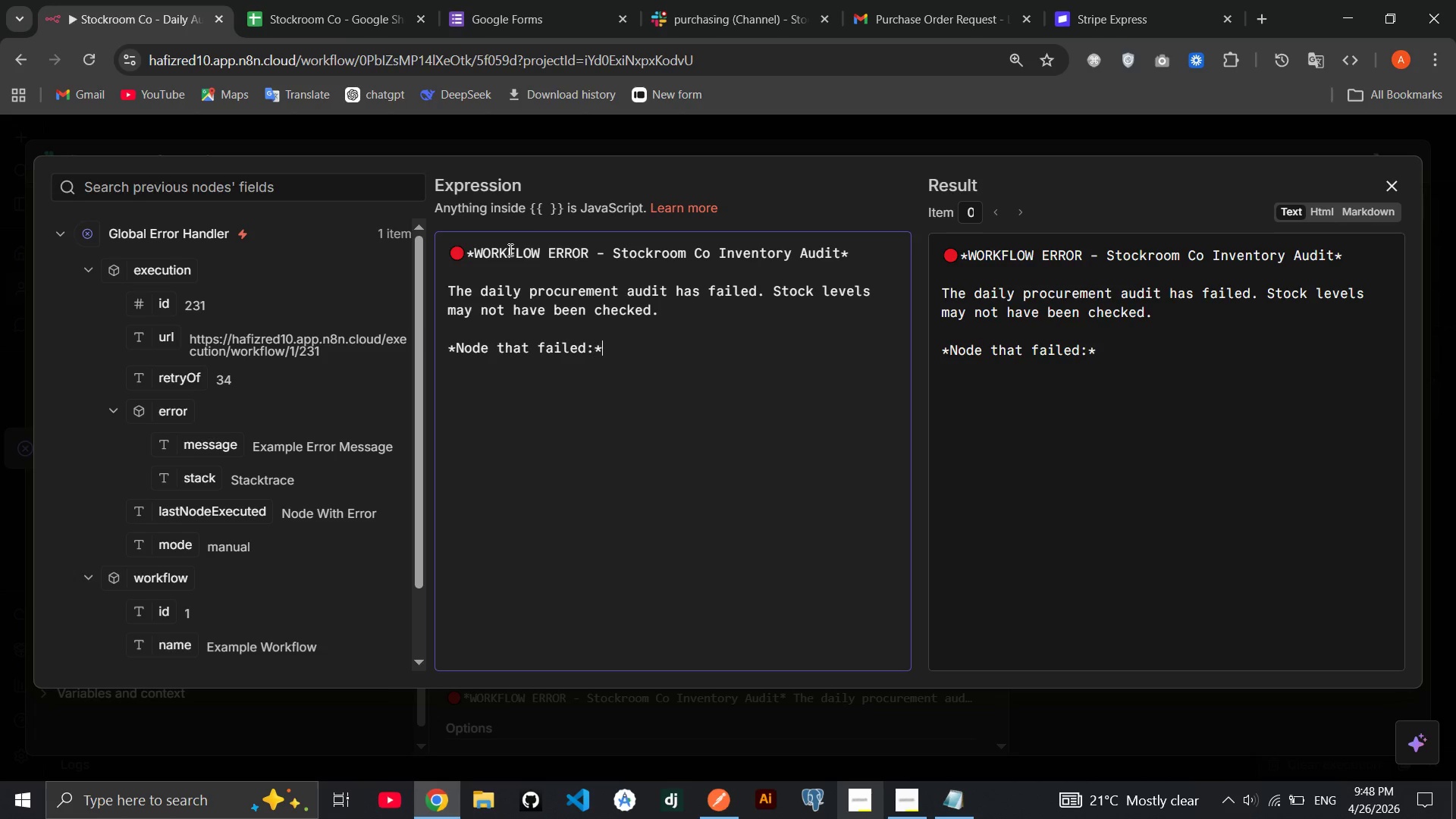 
key(ArrowDown)
 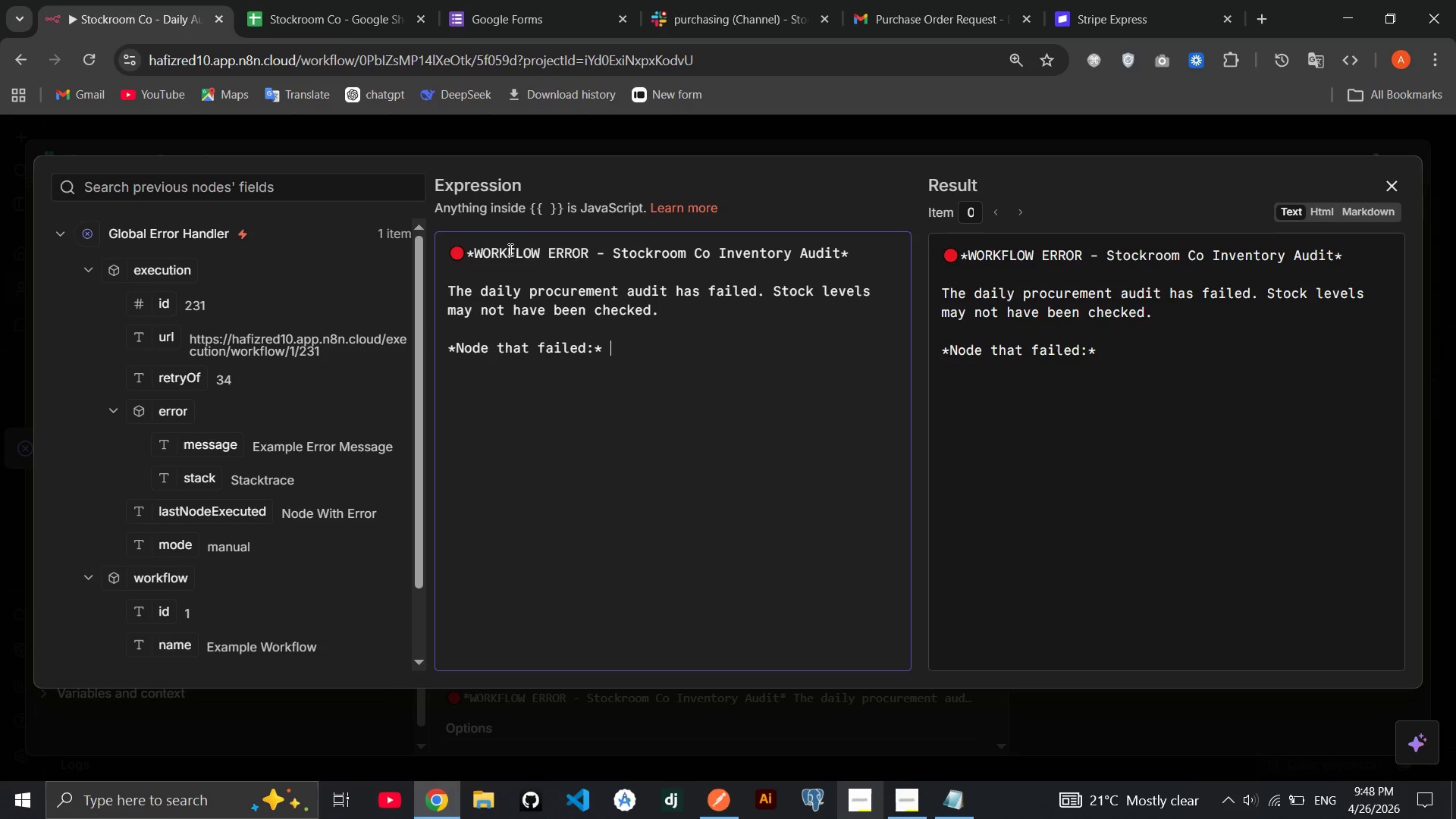 
key(Space)
 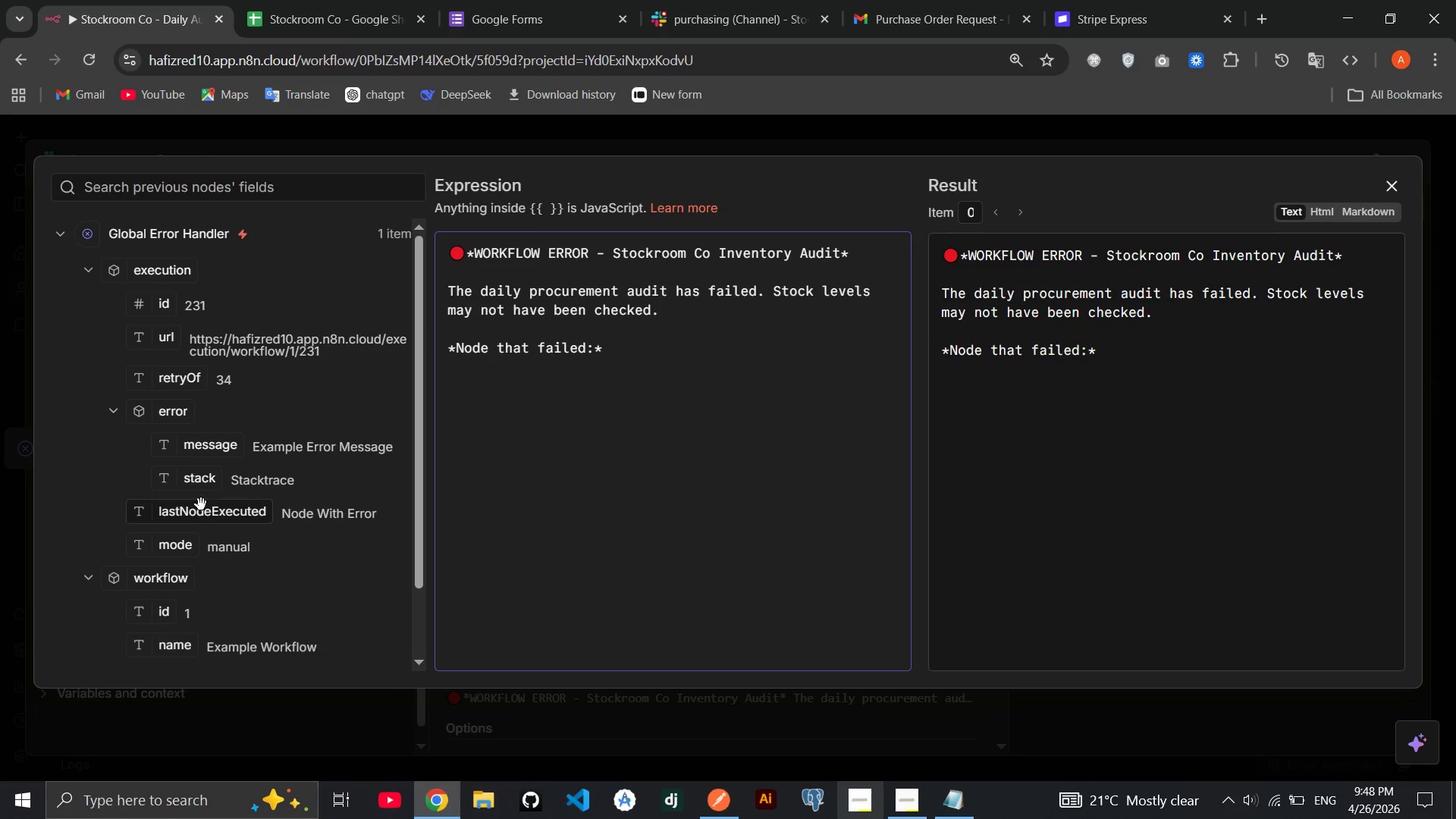 
left_click_drag(start_coordinate=[200, 510], to_coordinate=[654, 352])
 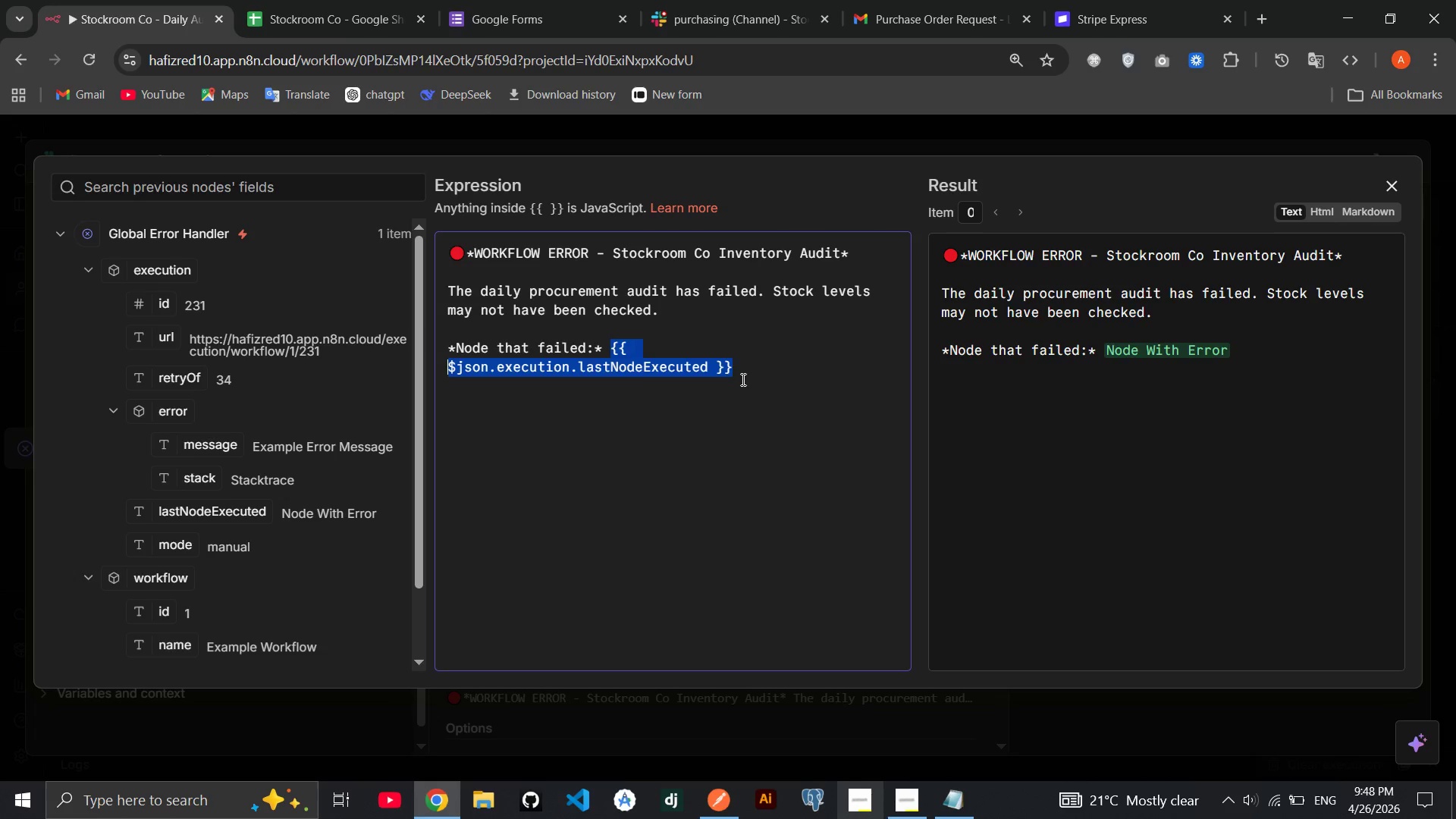 
left_click([744, 378])
 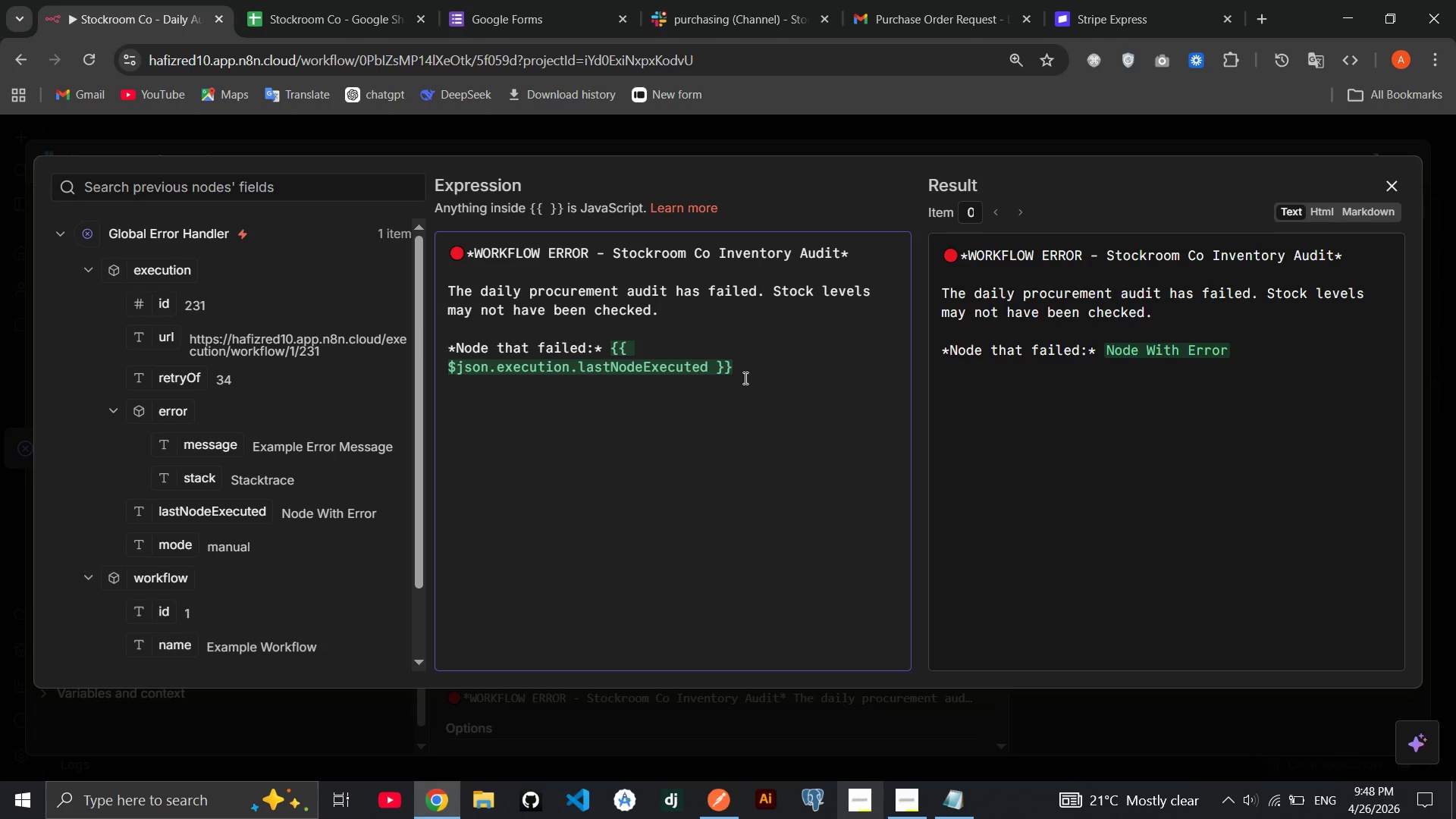 
key(Enter)
 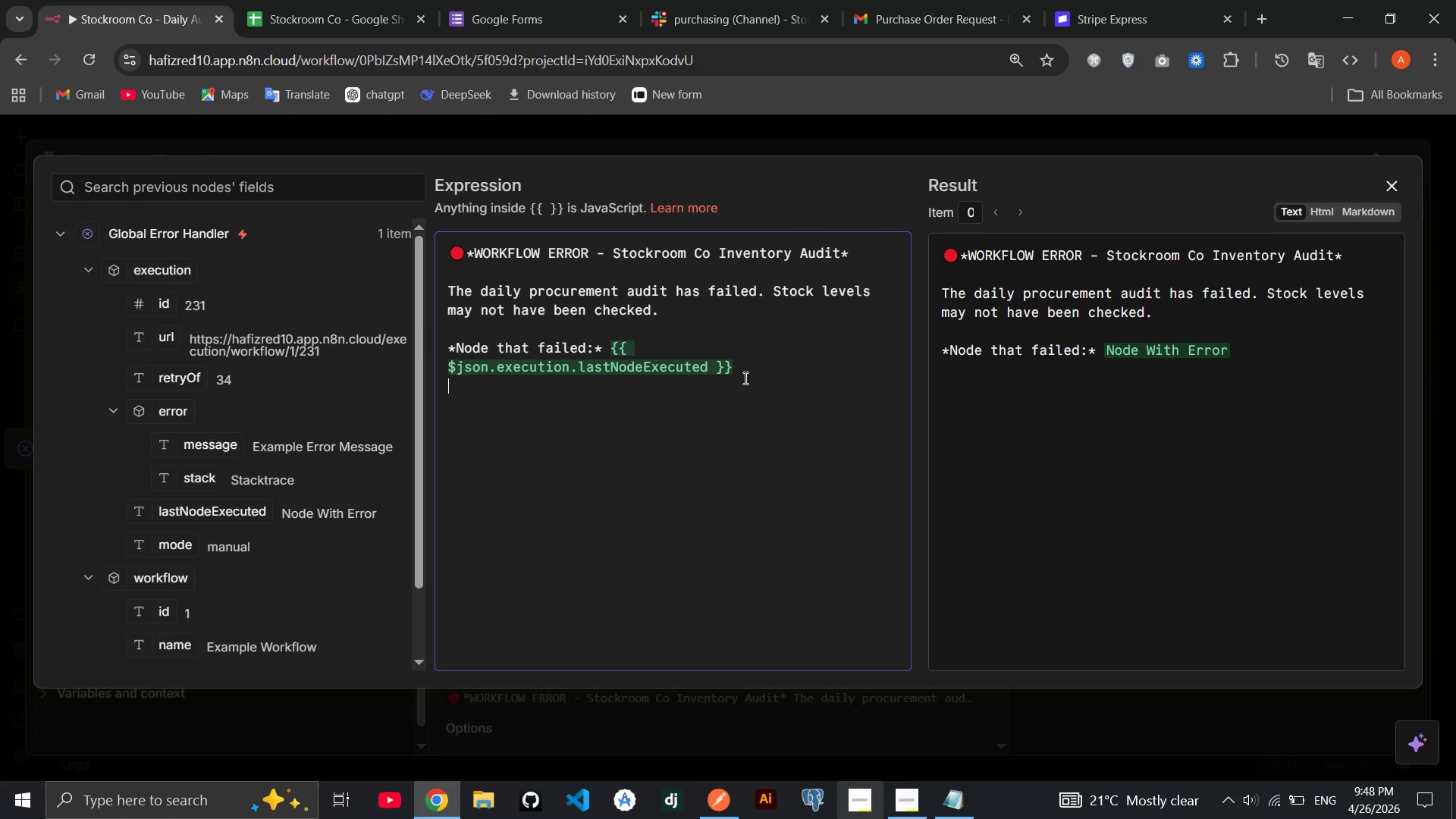 
type(**)
 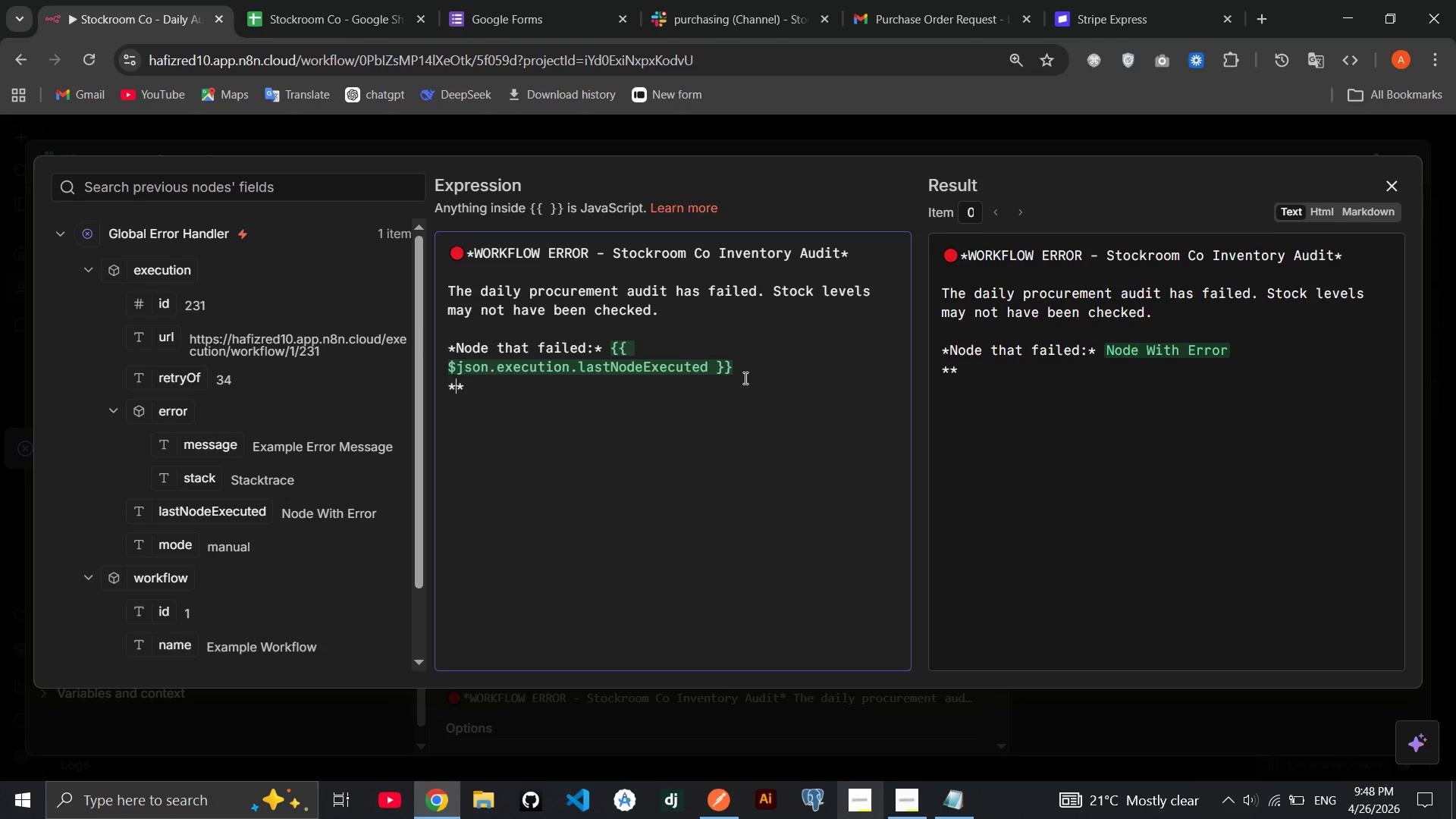 
key(ArrowLeft)
 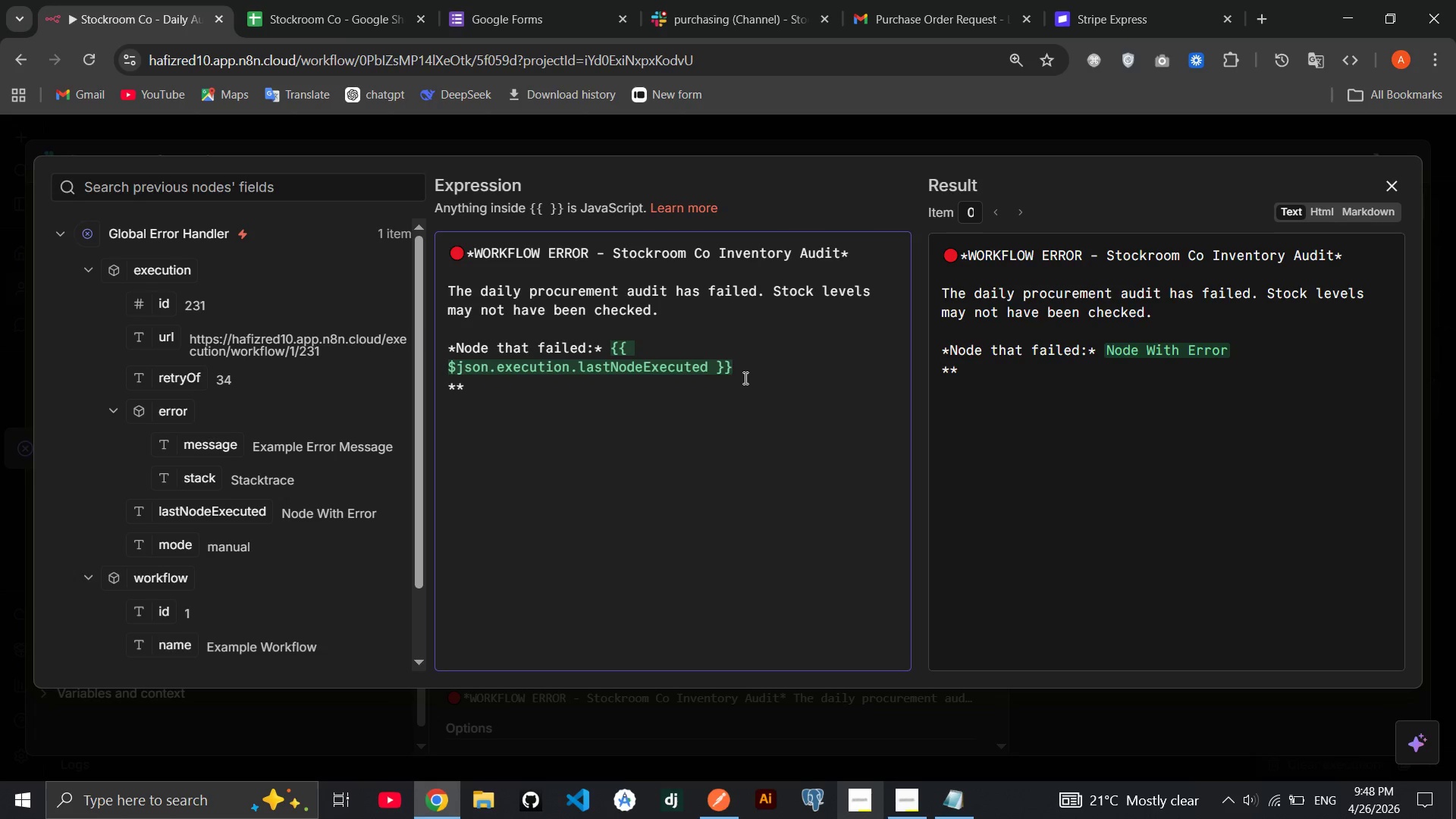 
type(Error:)
 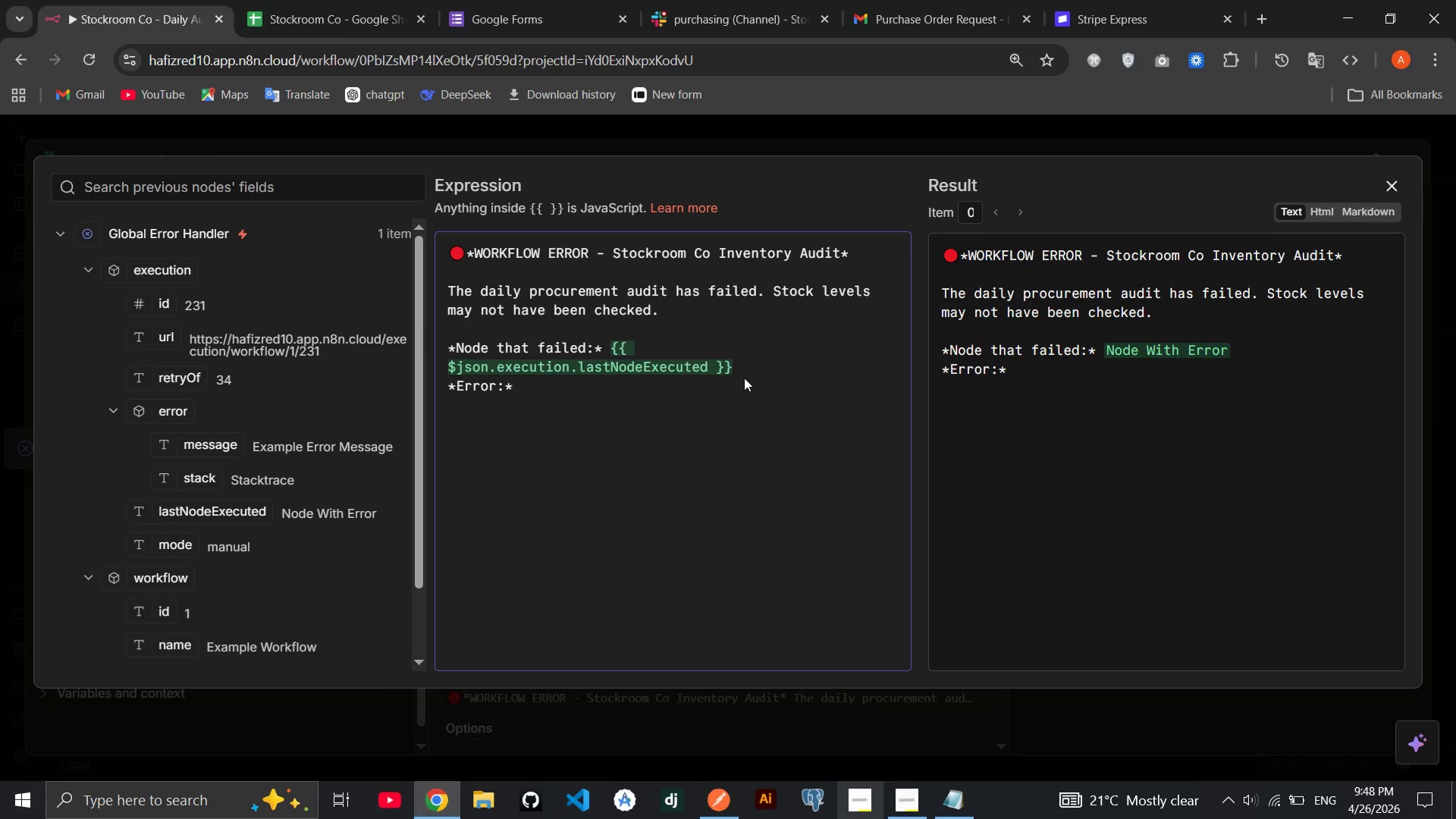 
key(ArrowRight)
 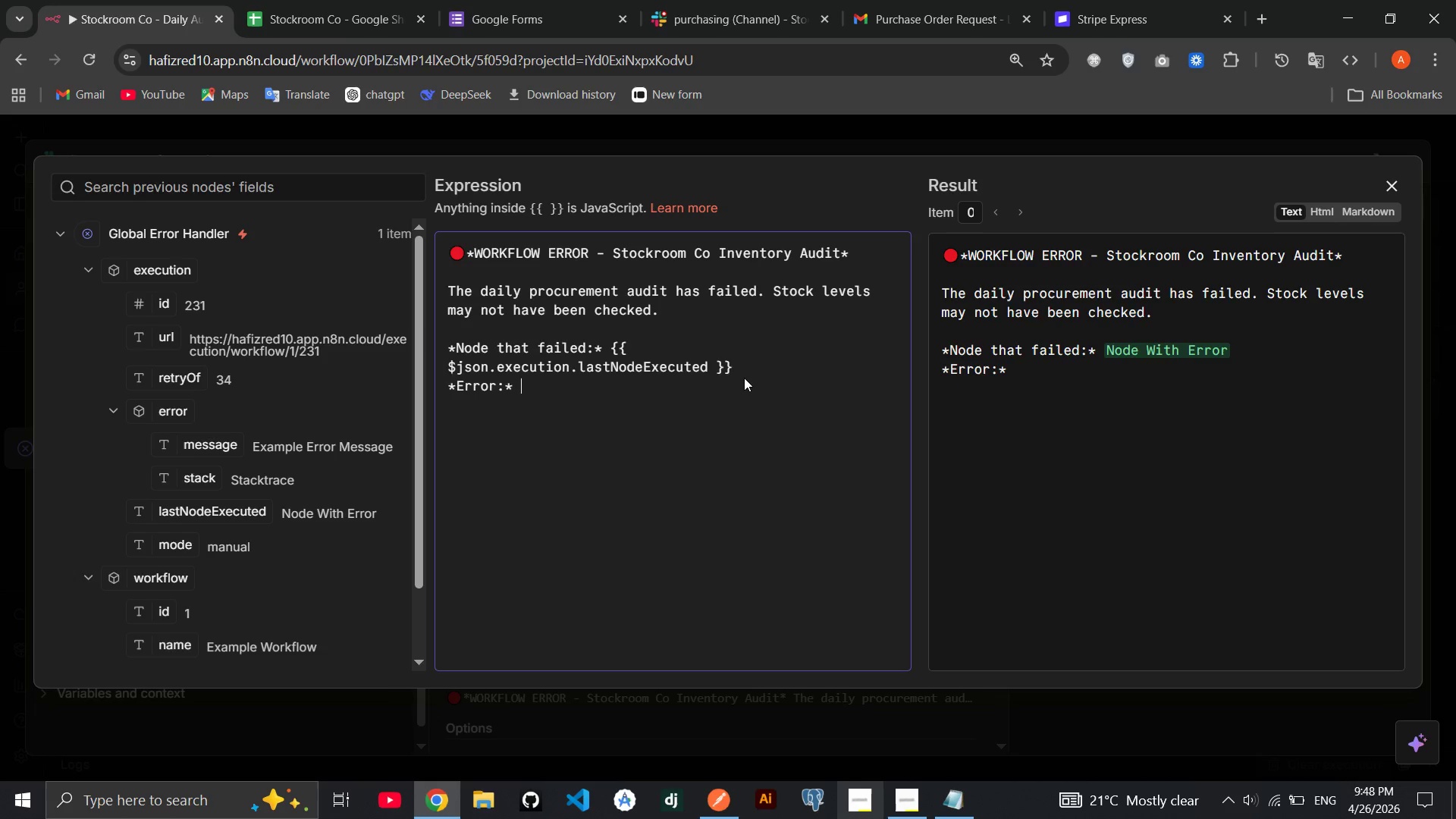 
key(Space)
 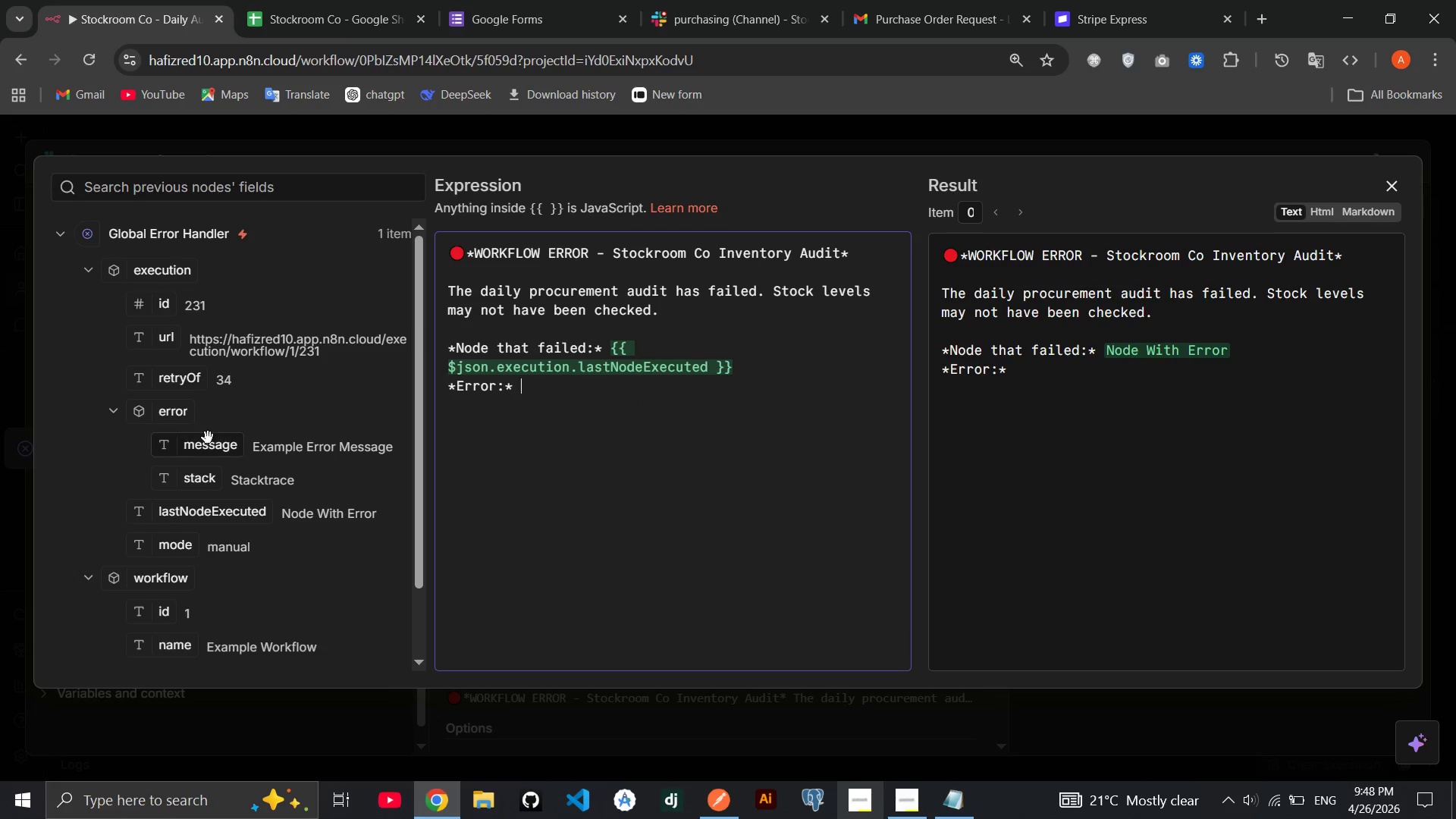 
left_click_drag(start_coordinate=[208, 440], to_coordinate=[538, 386])
 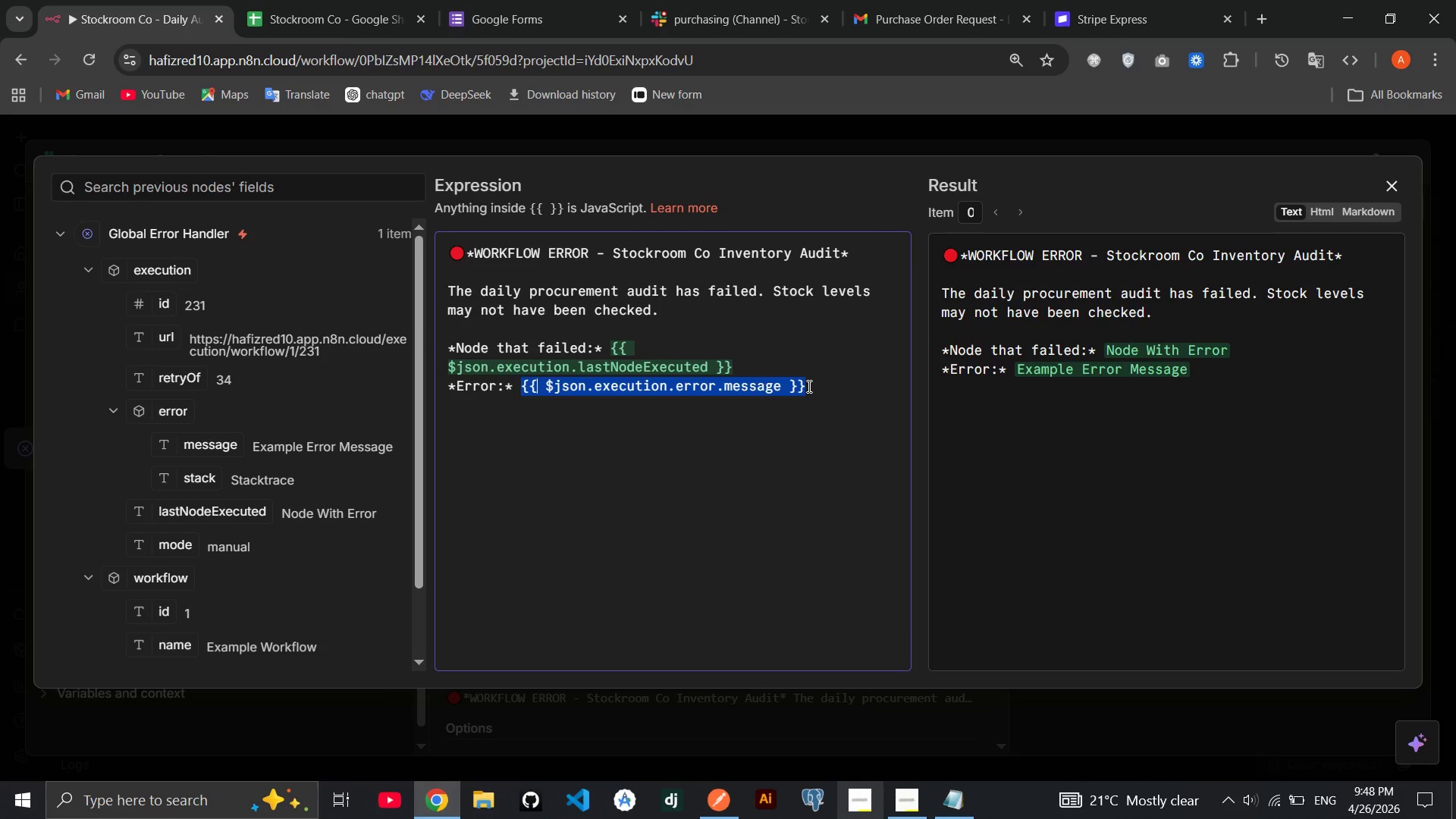 
left_click([808, 386])
 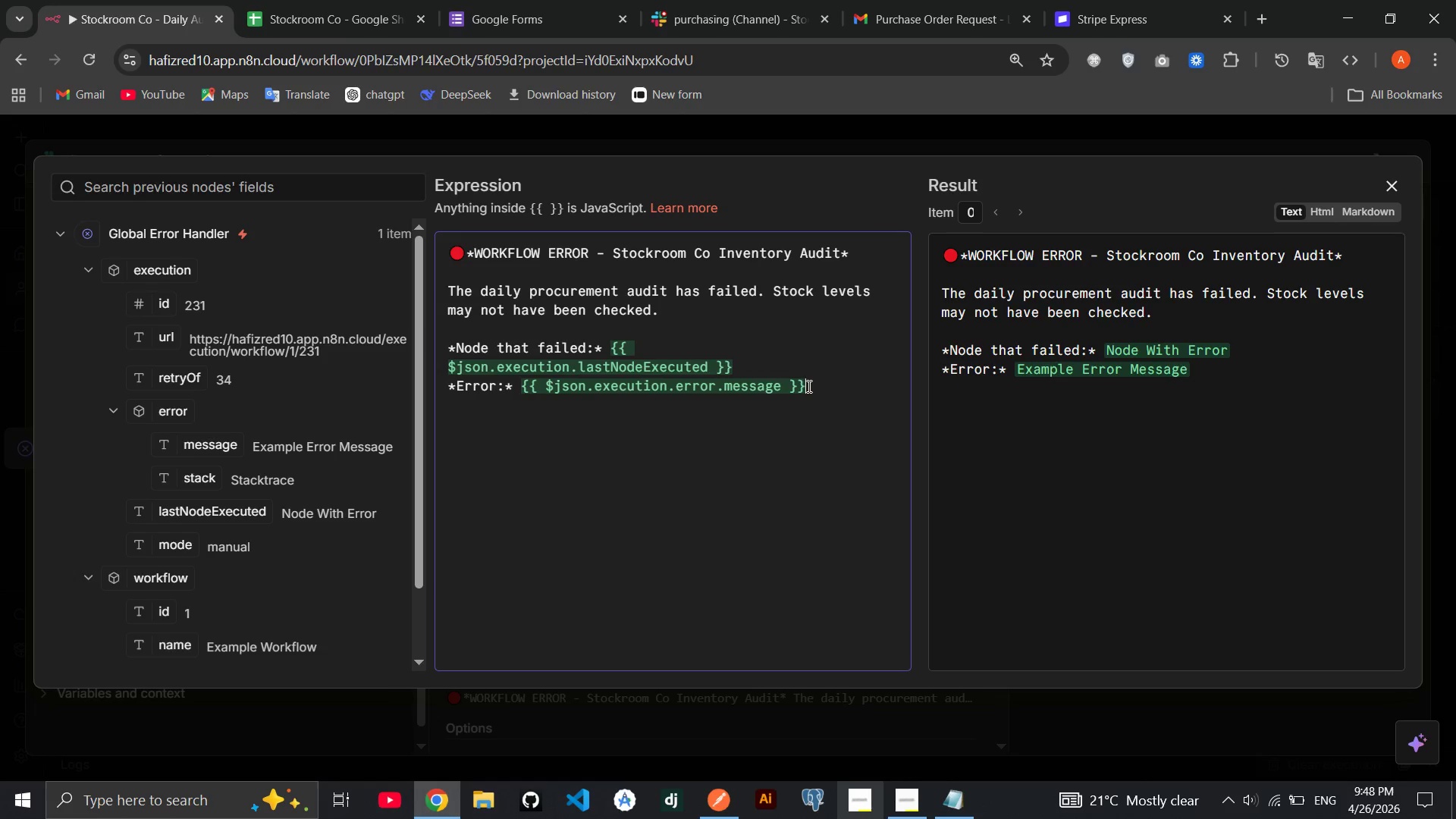 
key(Enter)
 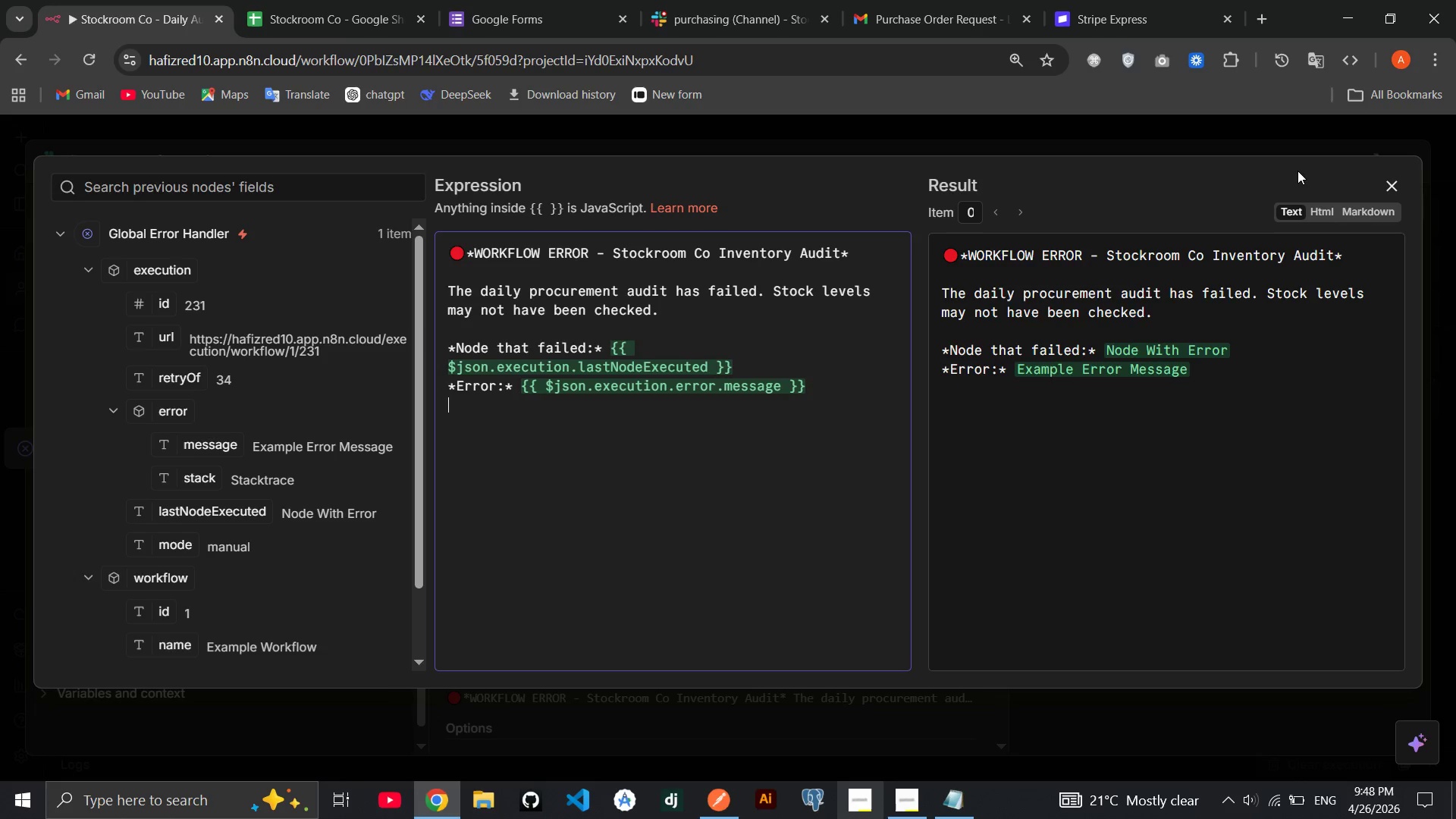 
left_click([1398, 200])
 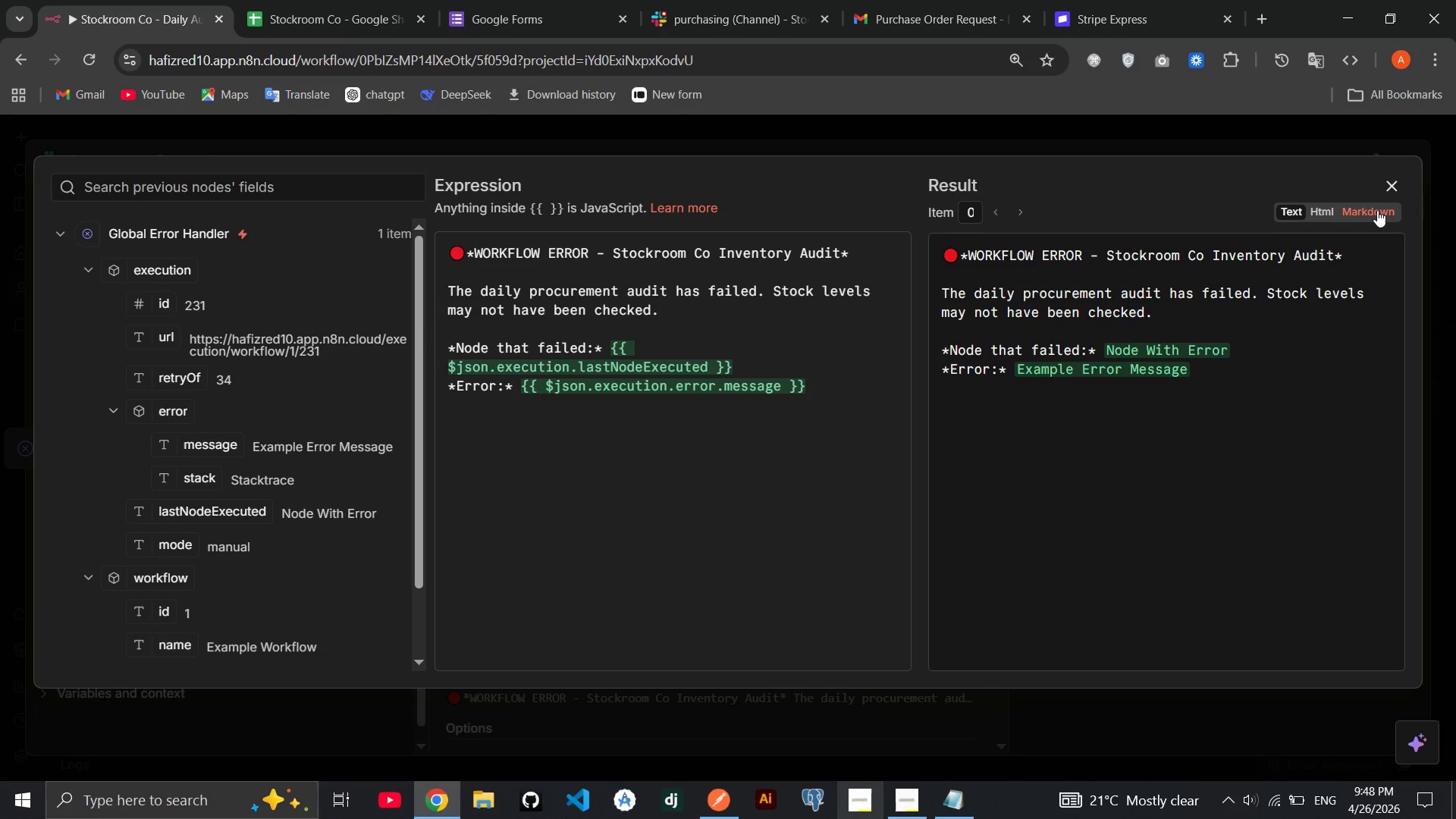 
left_click([1377, 210])
 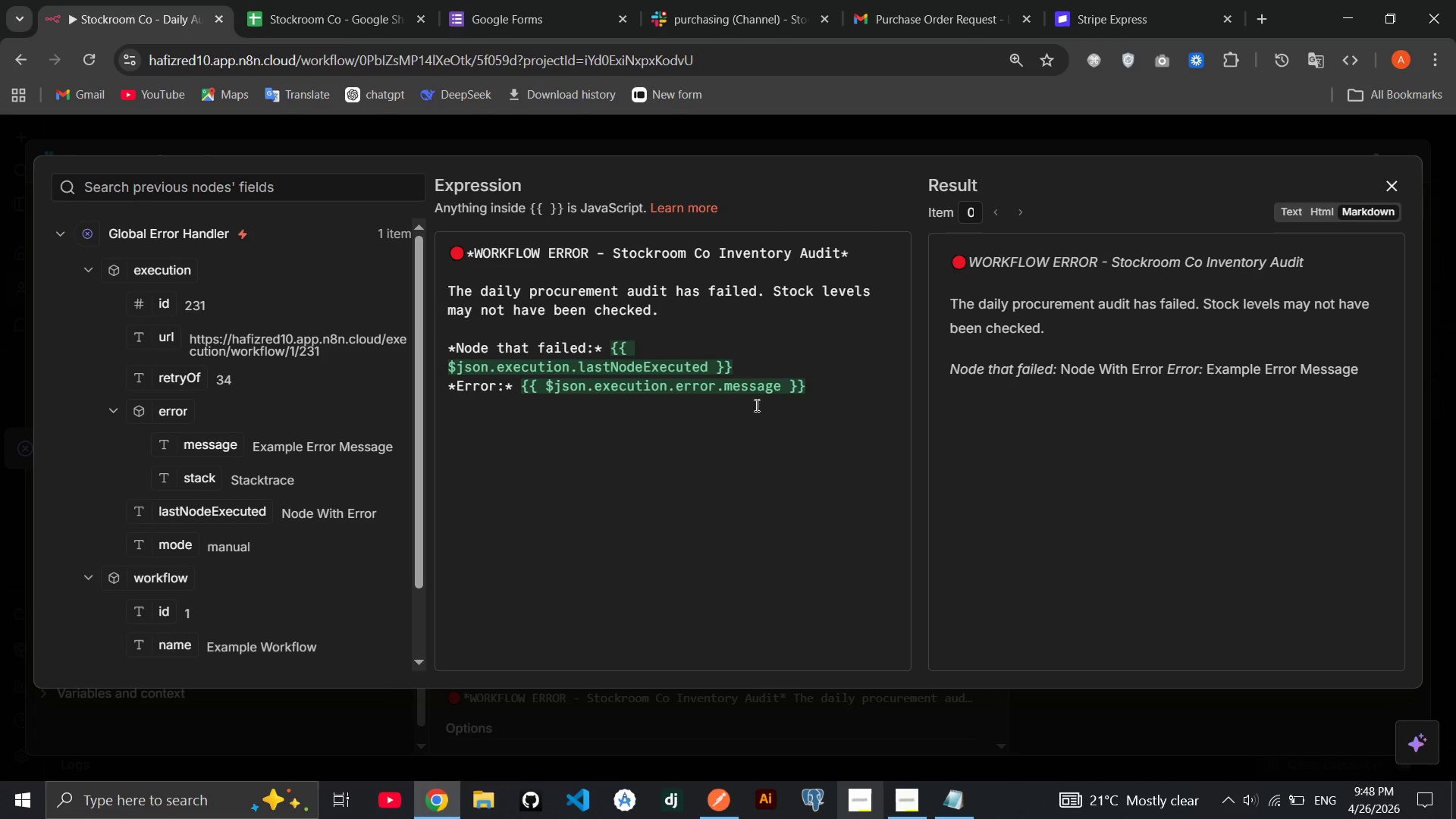 
left_click([821, 396])
 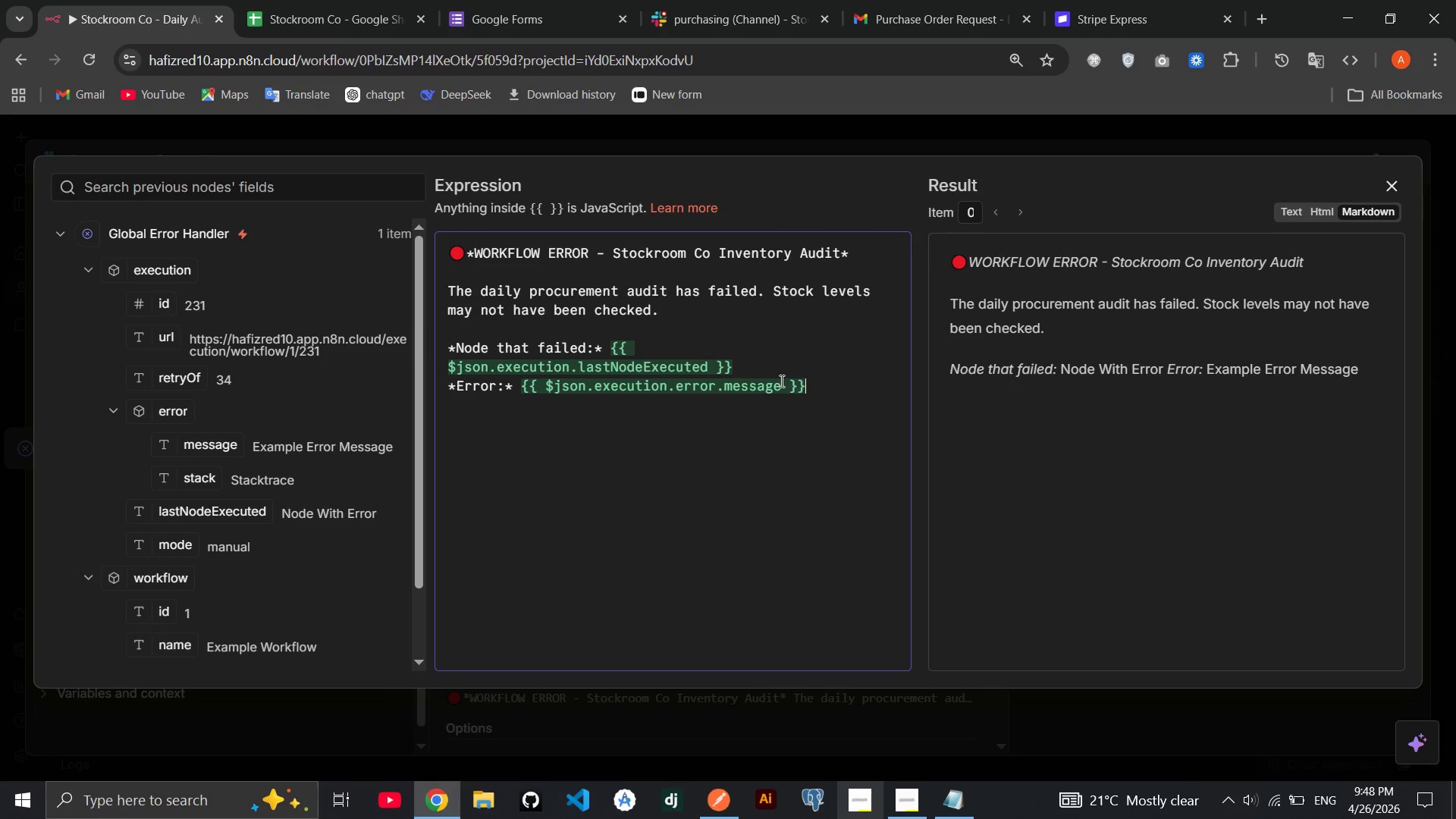 
left_click([765, 362])
 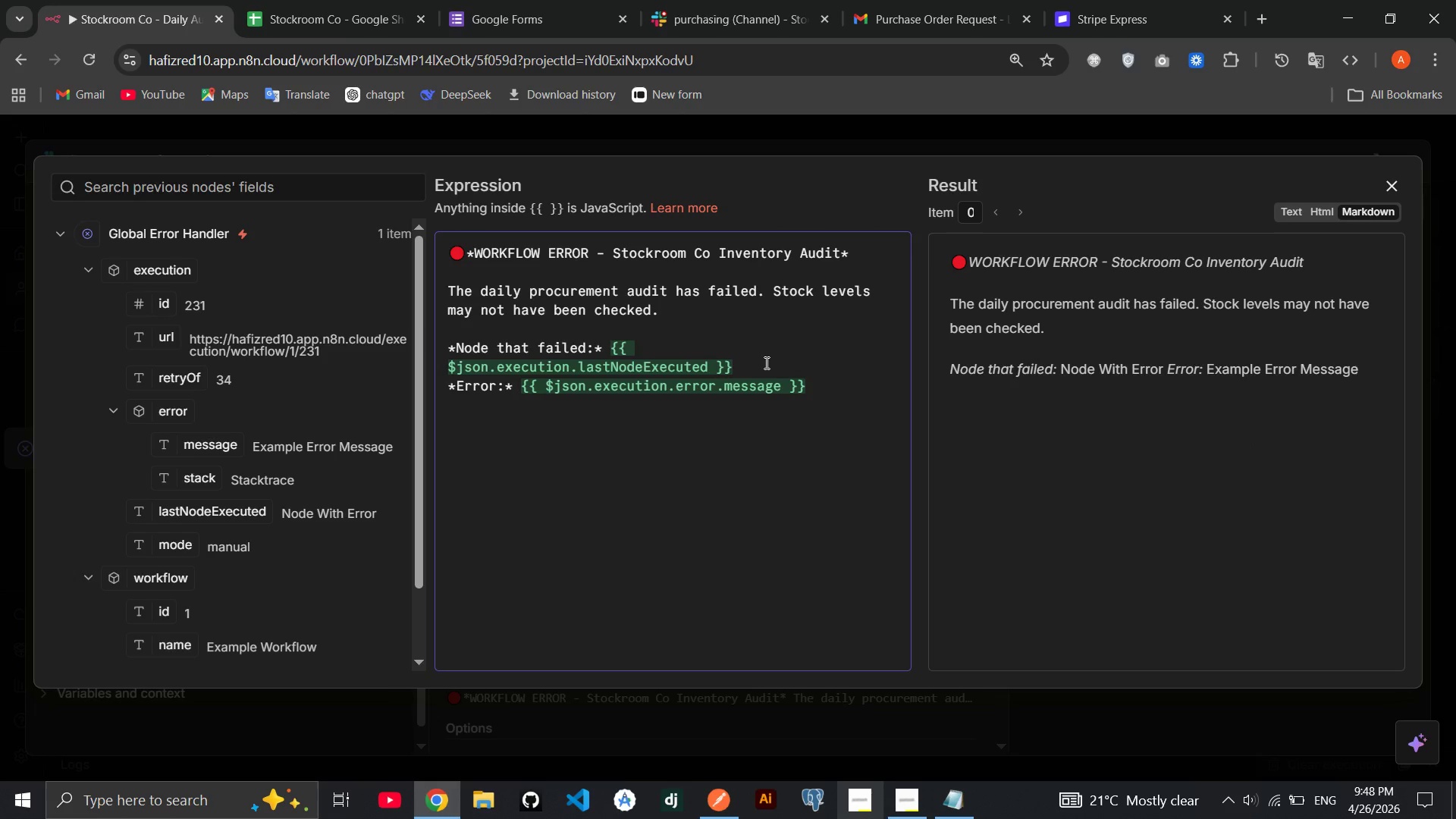 
key(Shift+ShiftRight)
 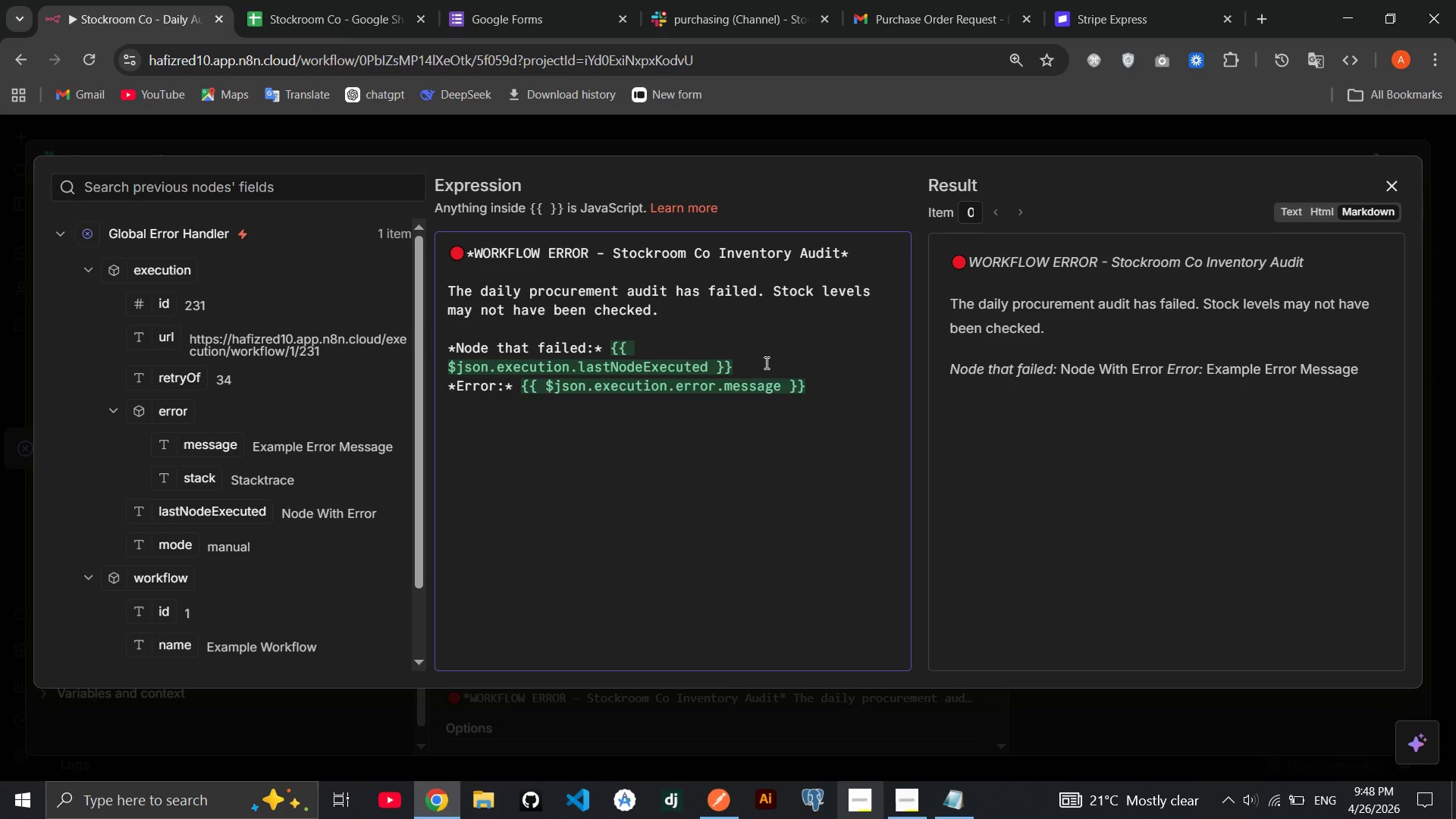 
key(Enter)
 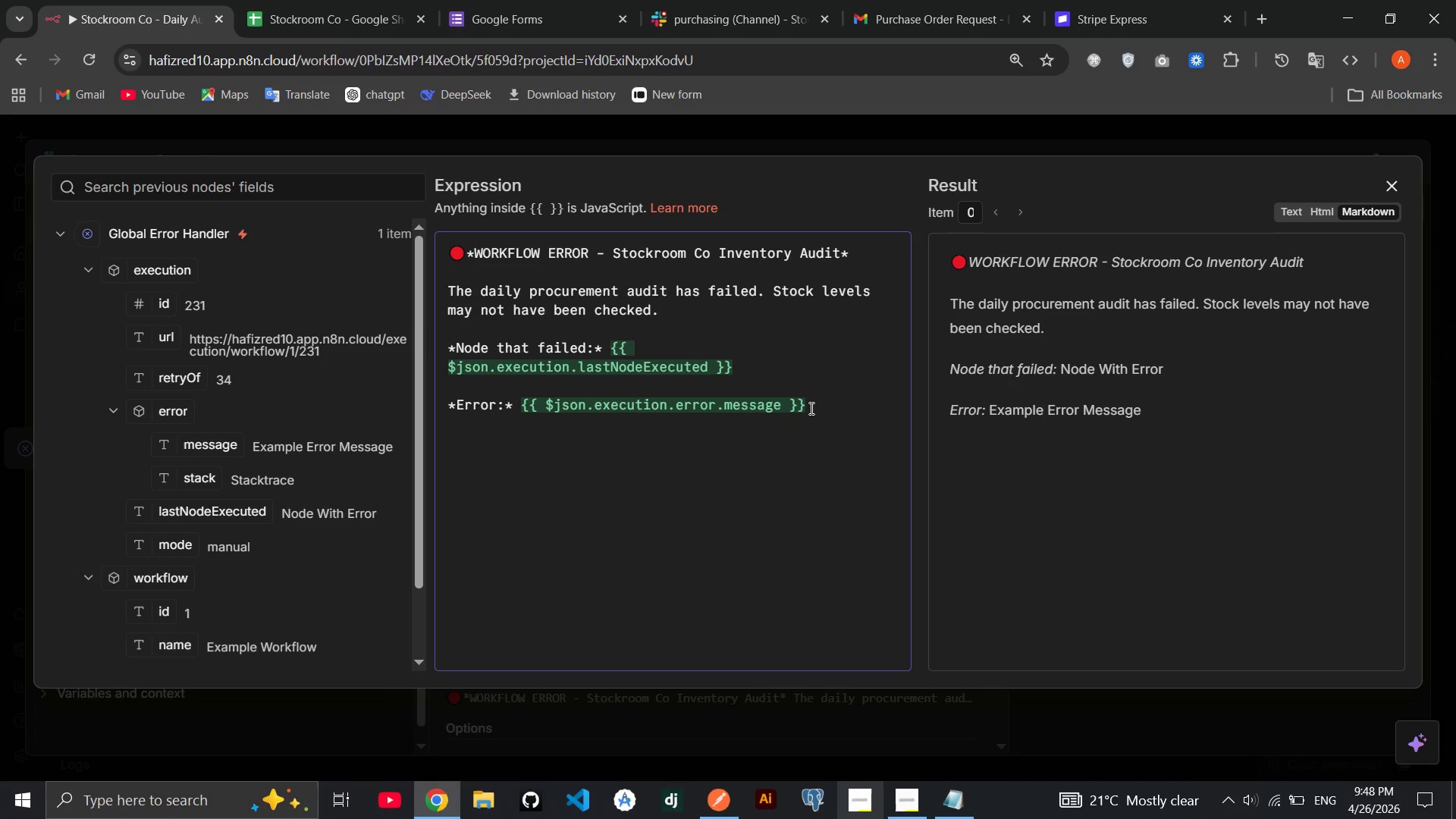 
left_click([810, 408])
 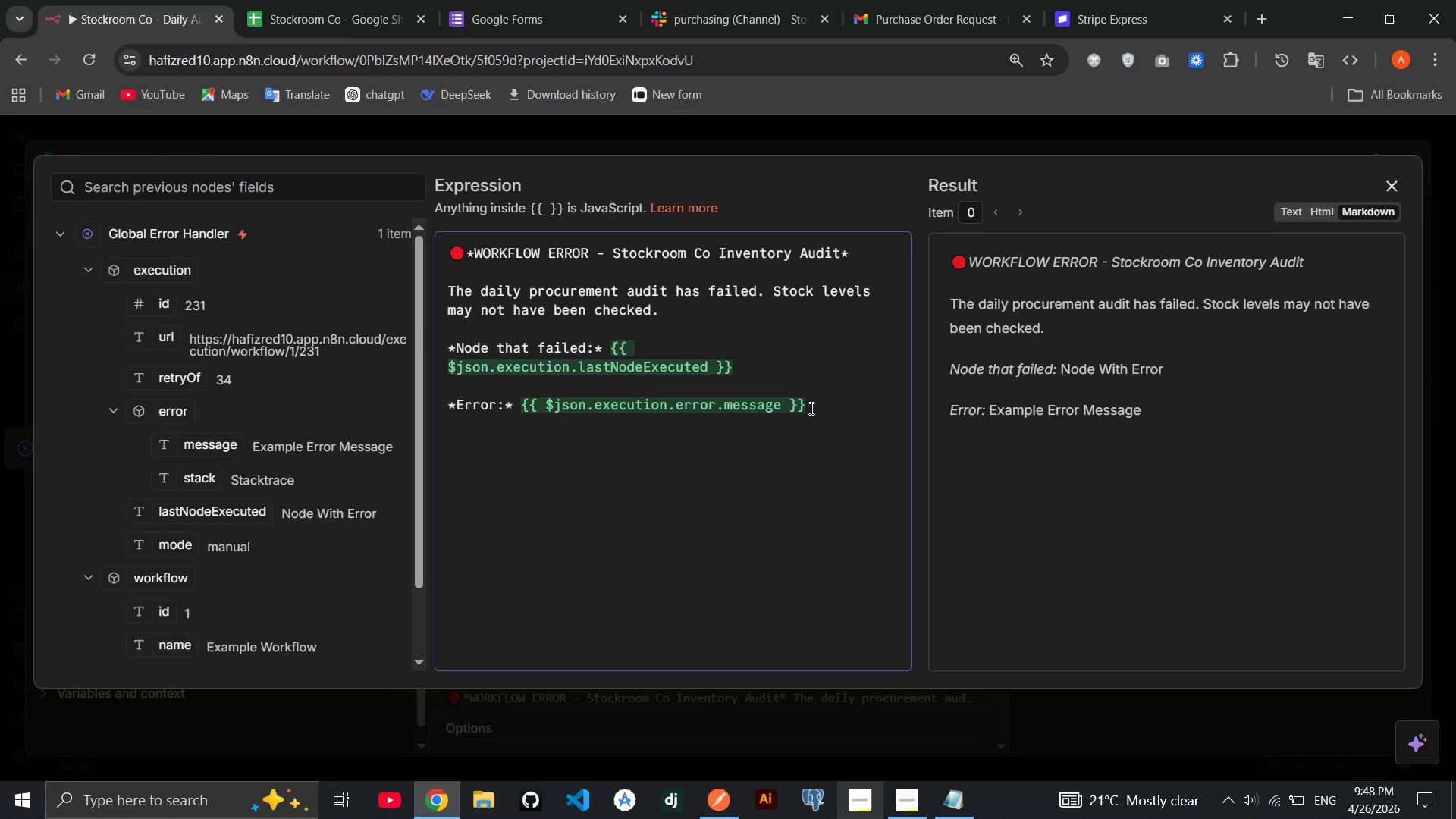 
key(Enter)
 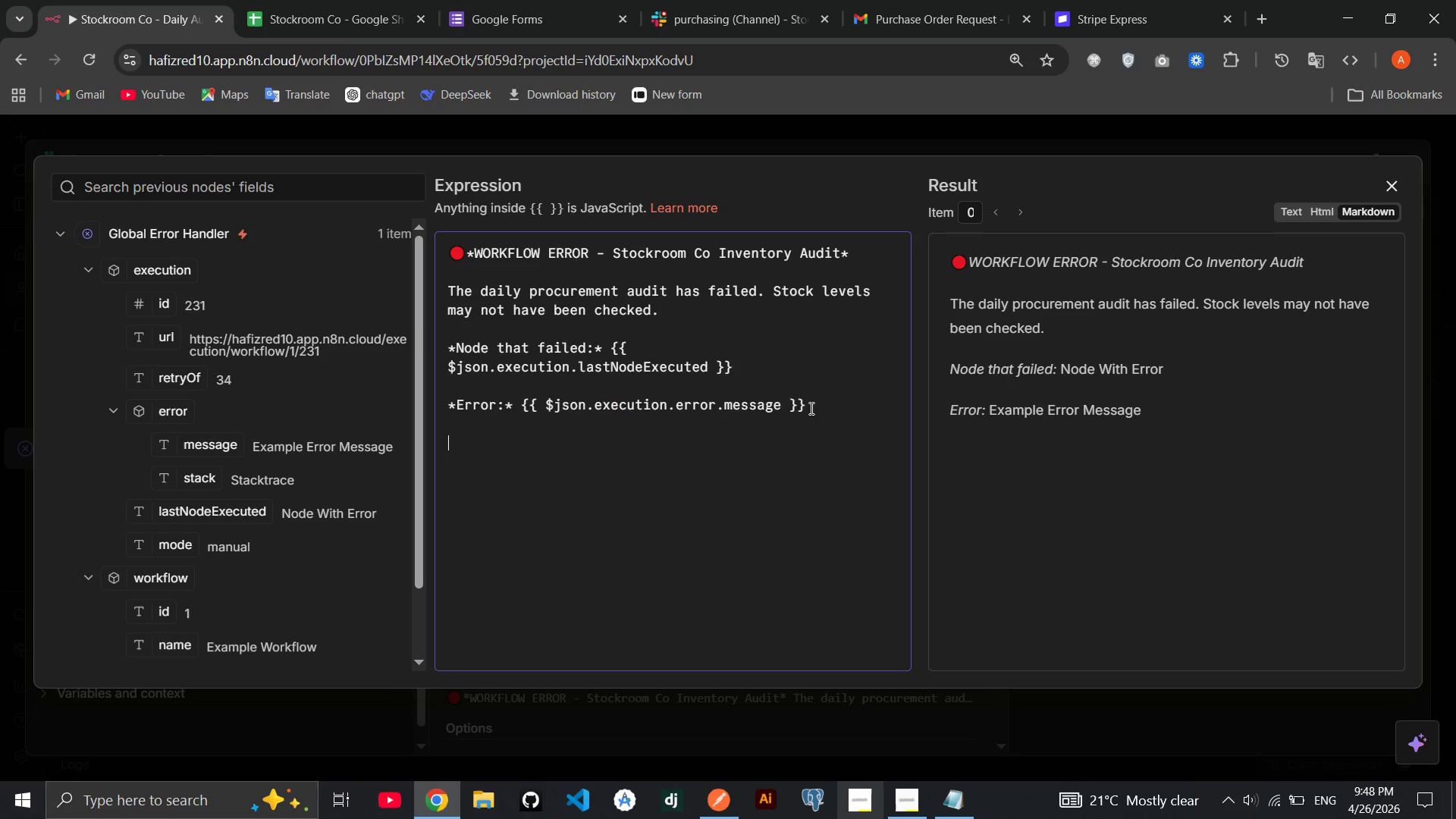 
key(Enter)
 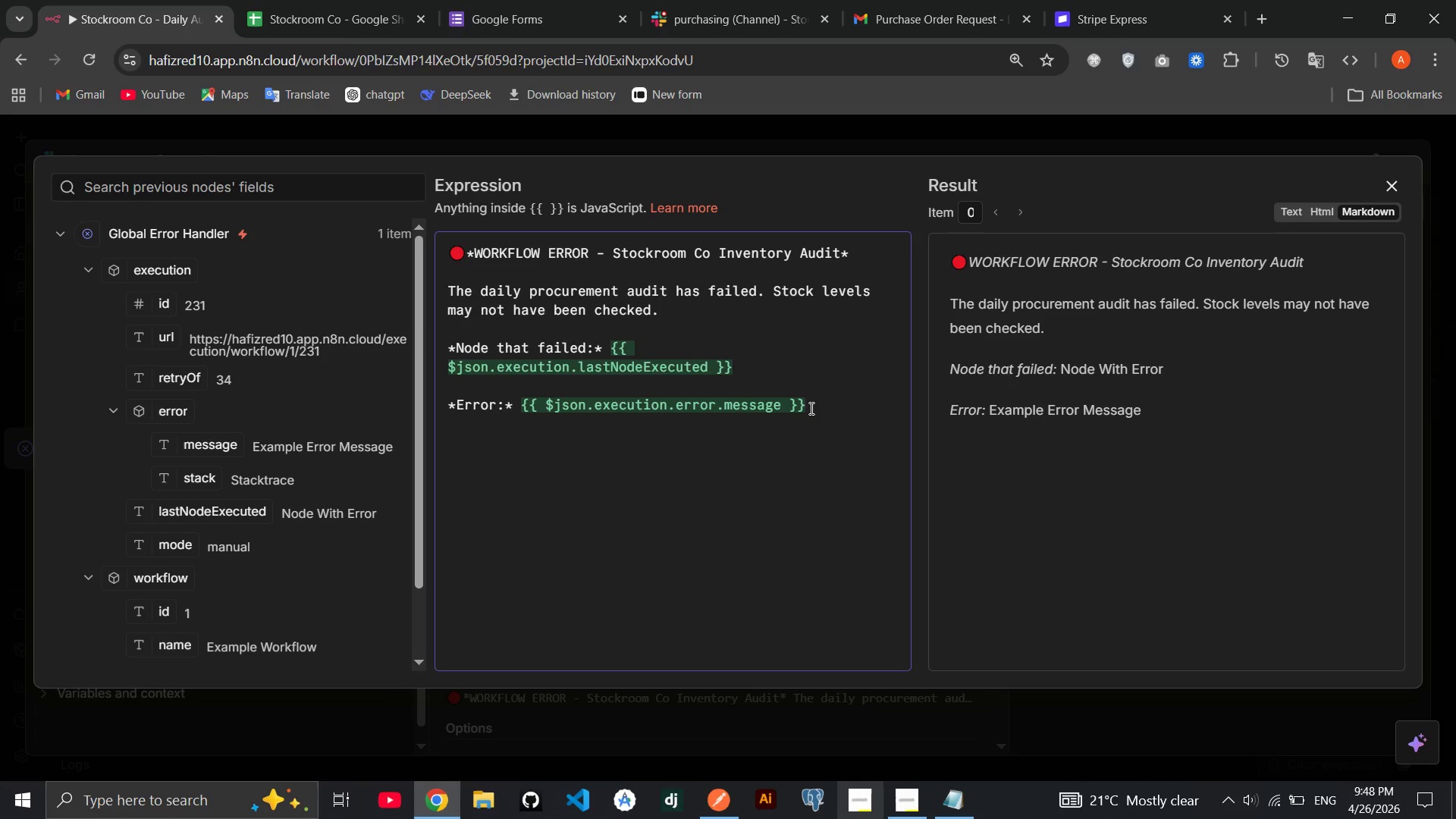 
type(**)
 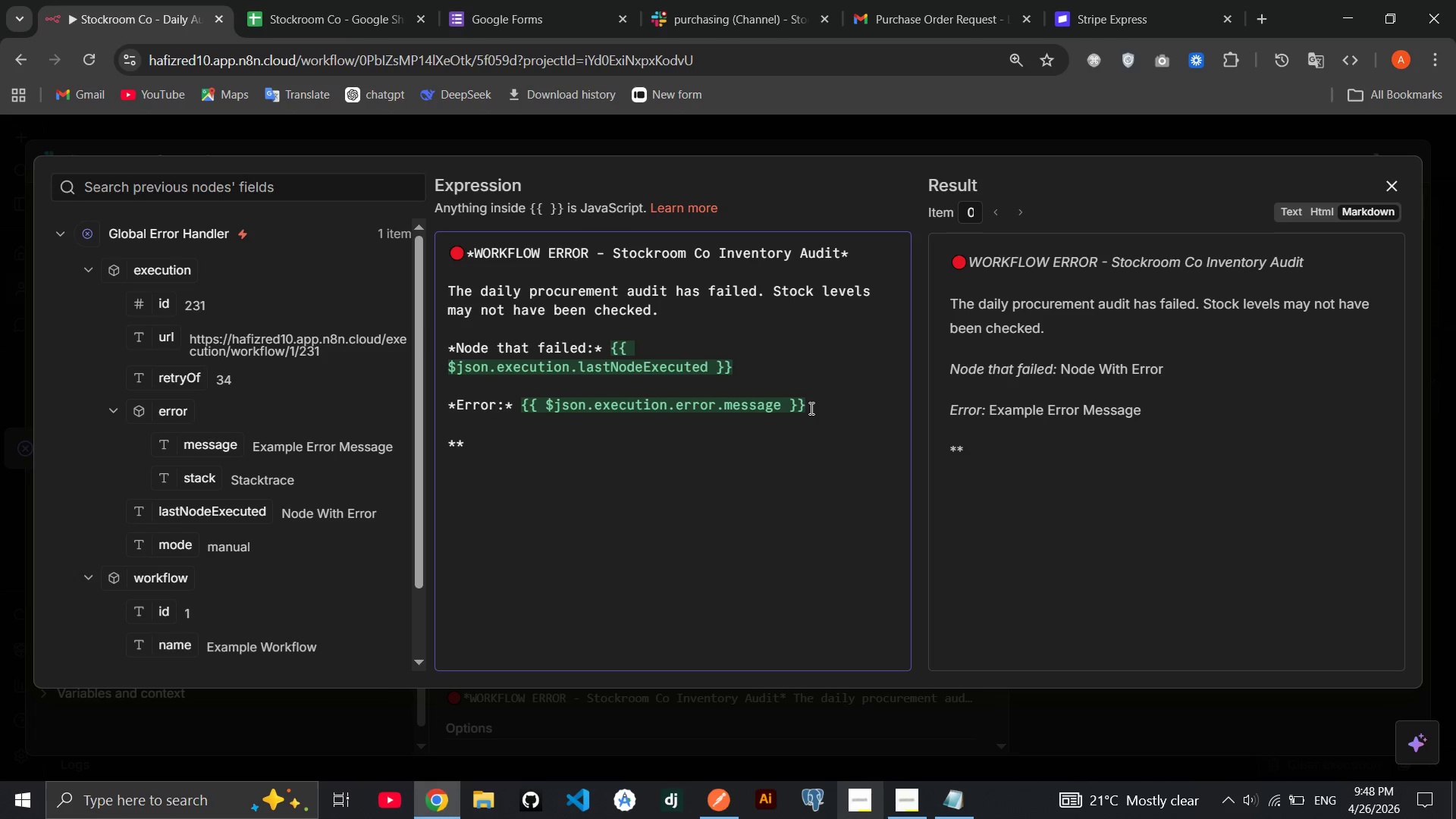 
key(ArrowLeft)
 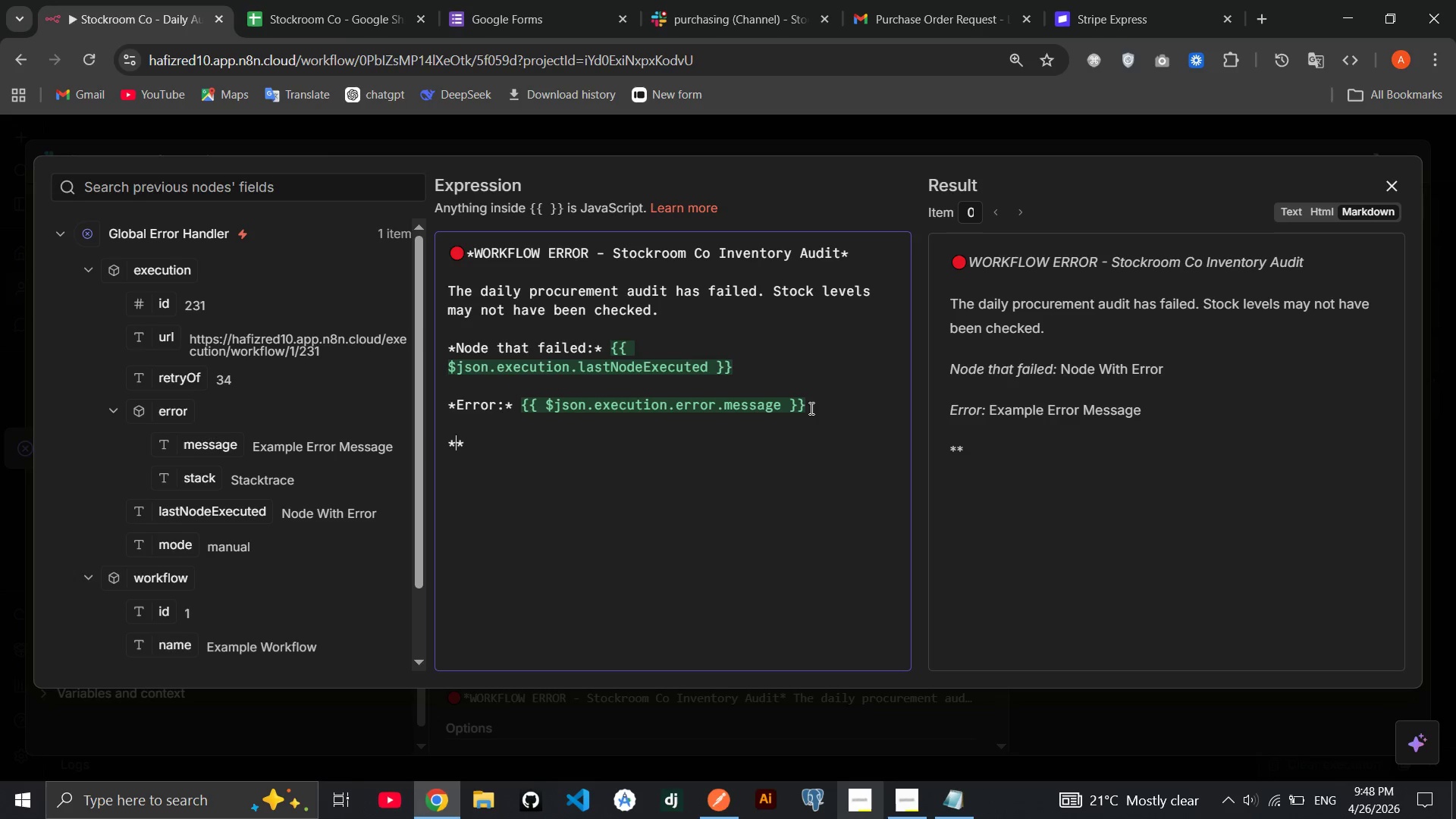 
type(Executn ID:)
 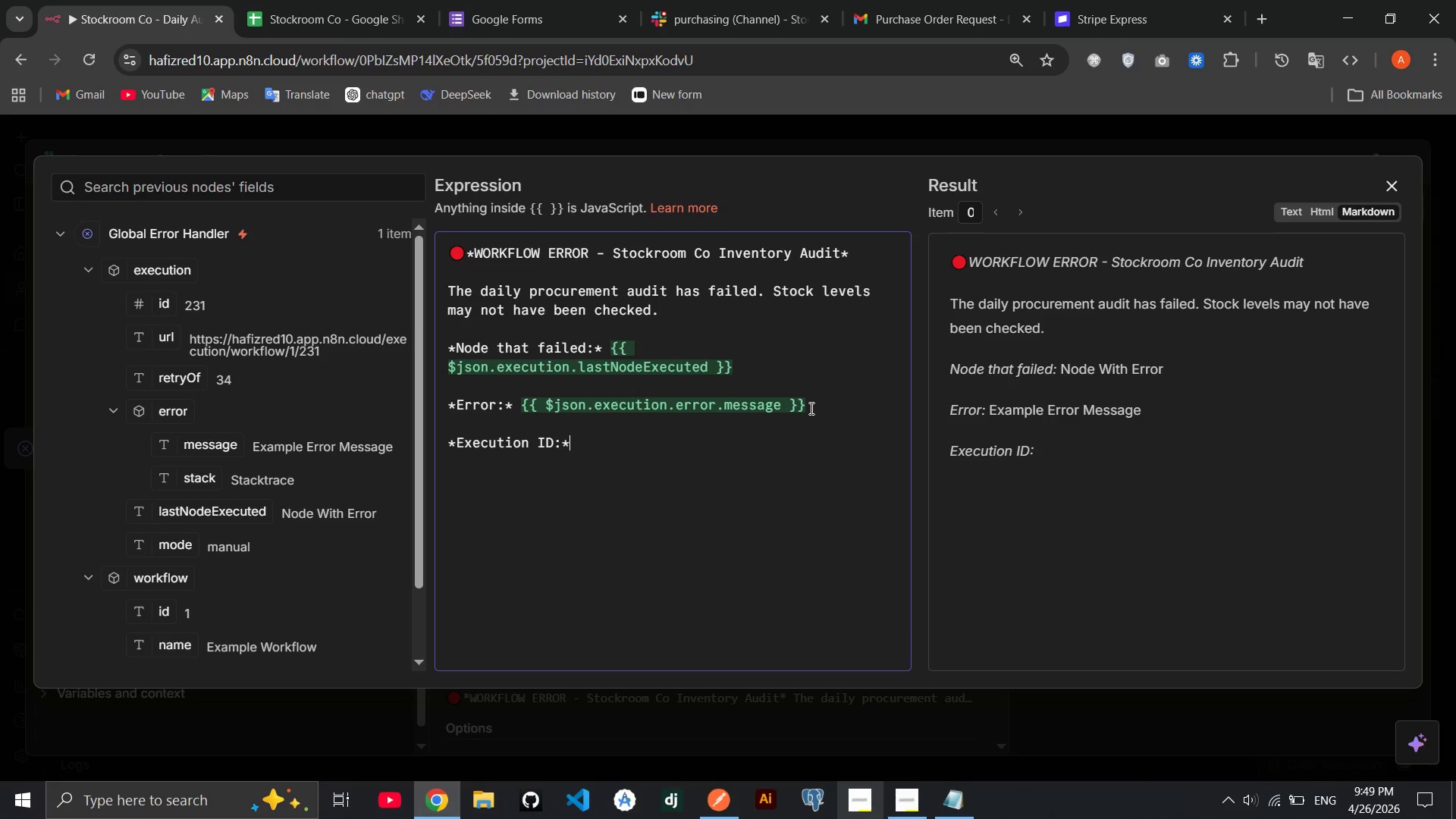 
hold_key(key=O, duration=0.33)
 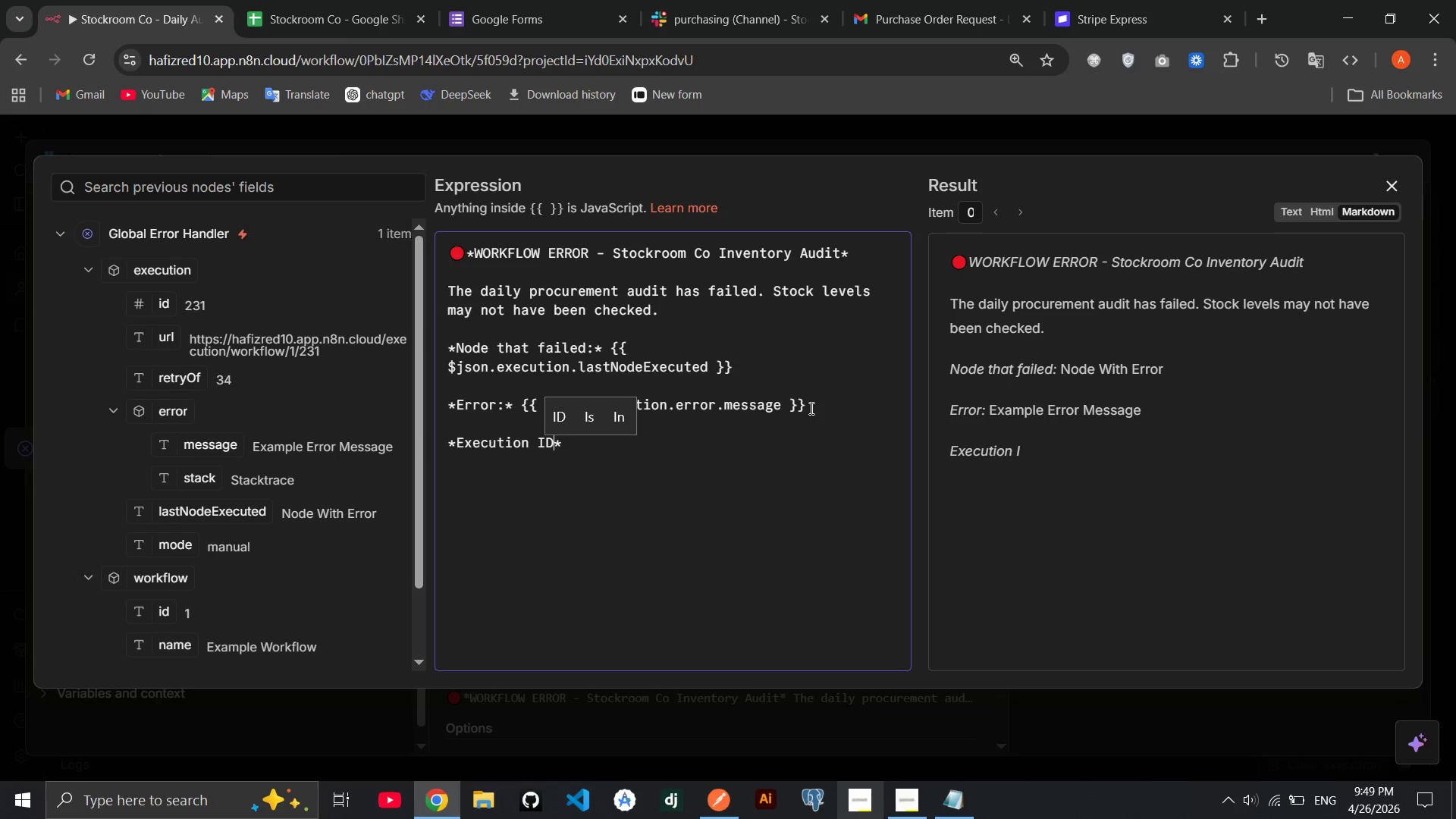 
key(ArrowRight)
 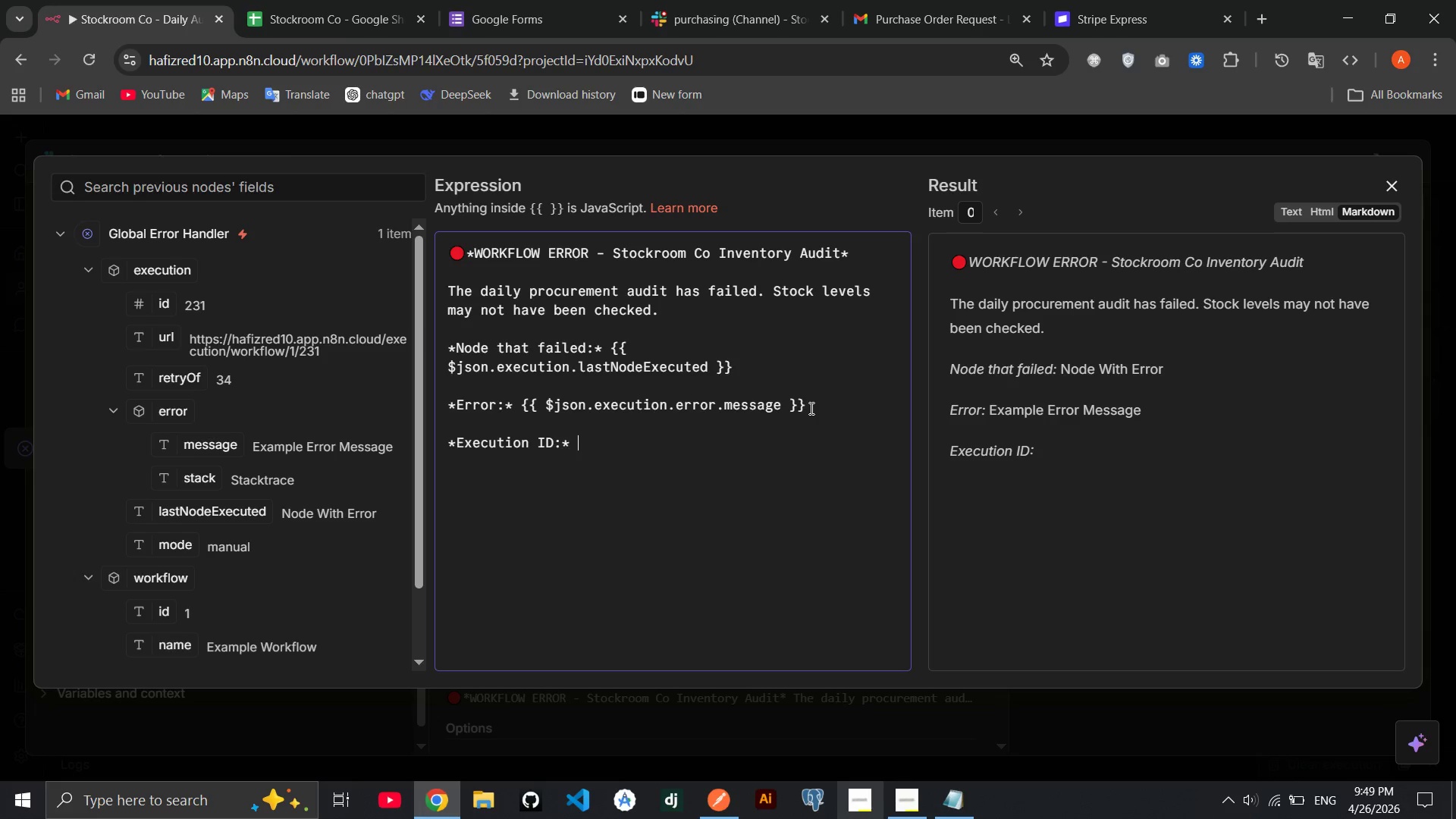 
key(Space)
 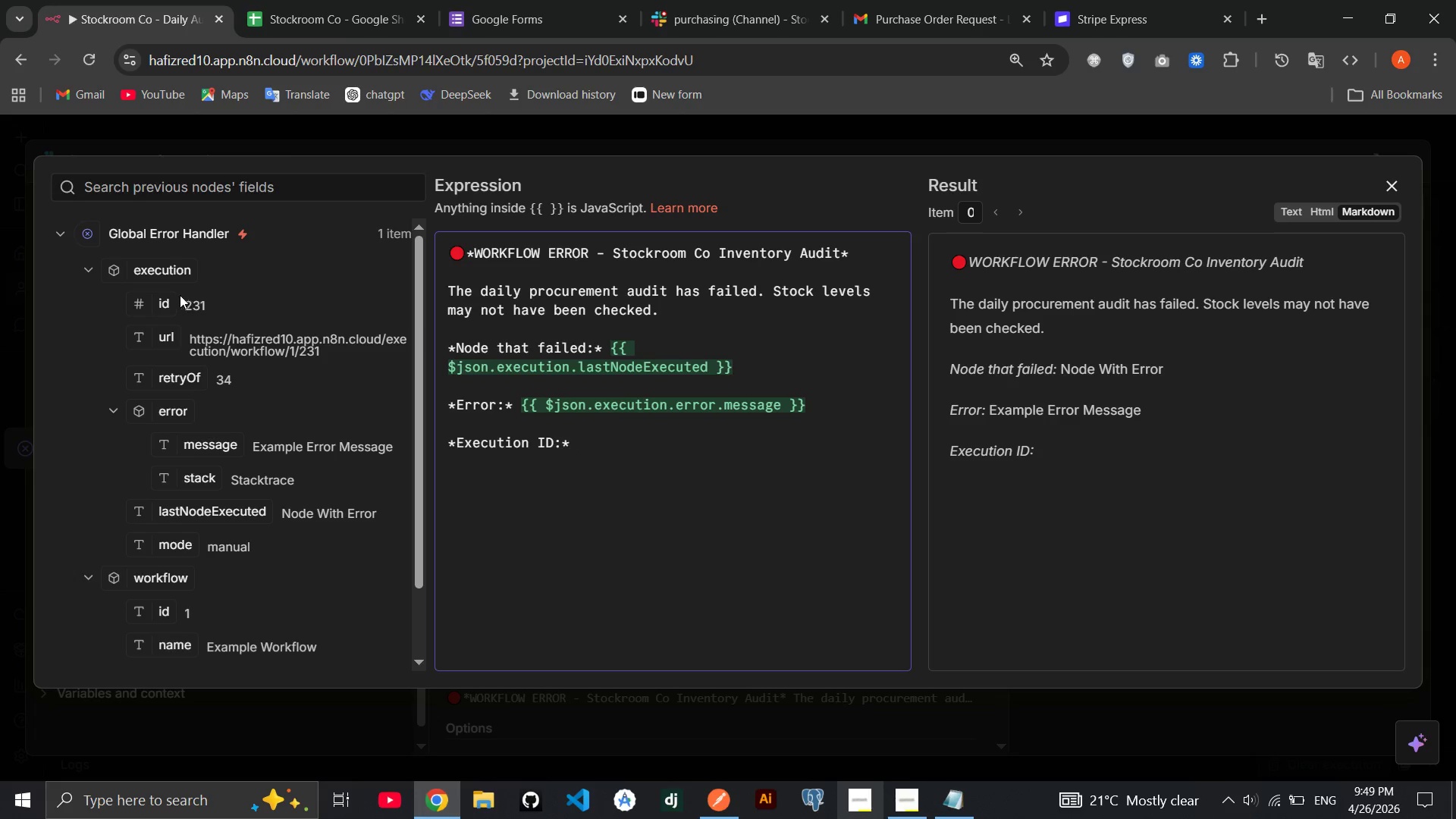 
left_click_drag(start_coordinate=[166, 297], to_coordinate=[626, 437])
 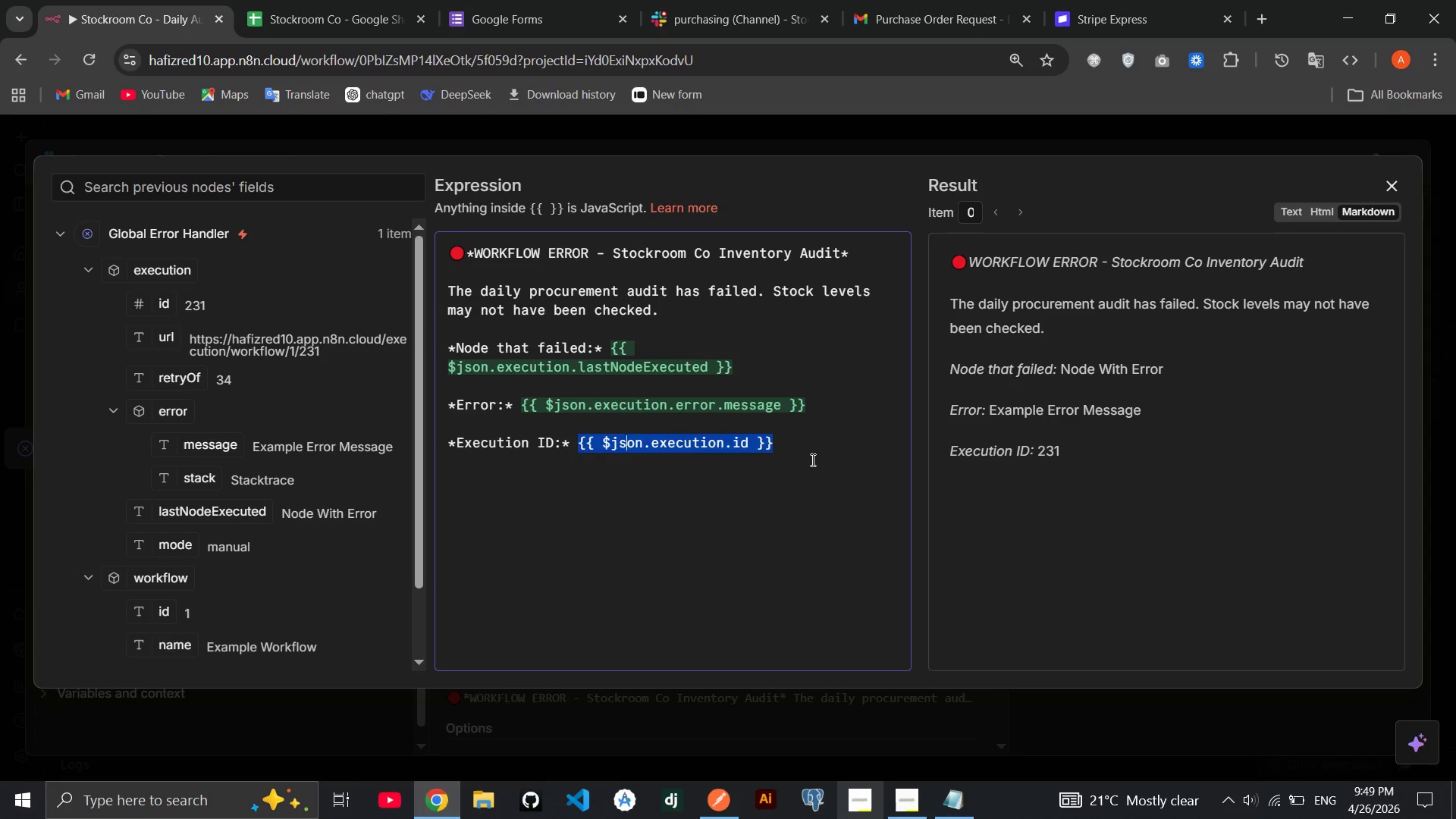 
left_click([811, 460])
 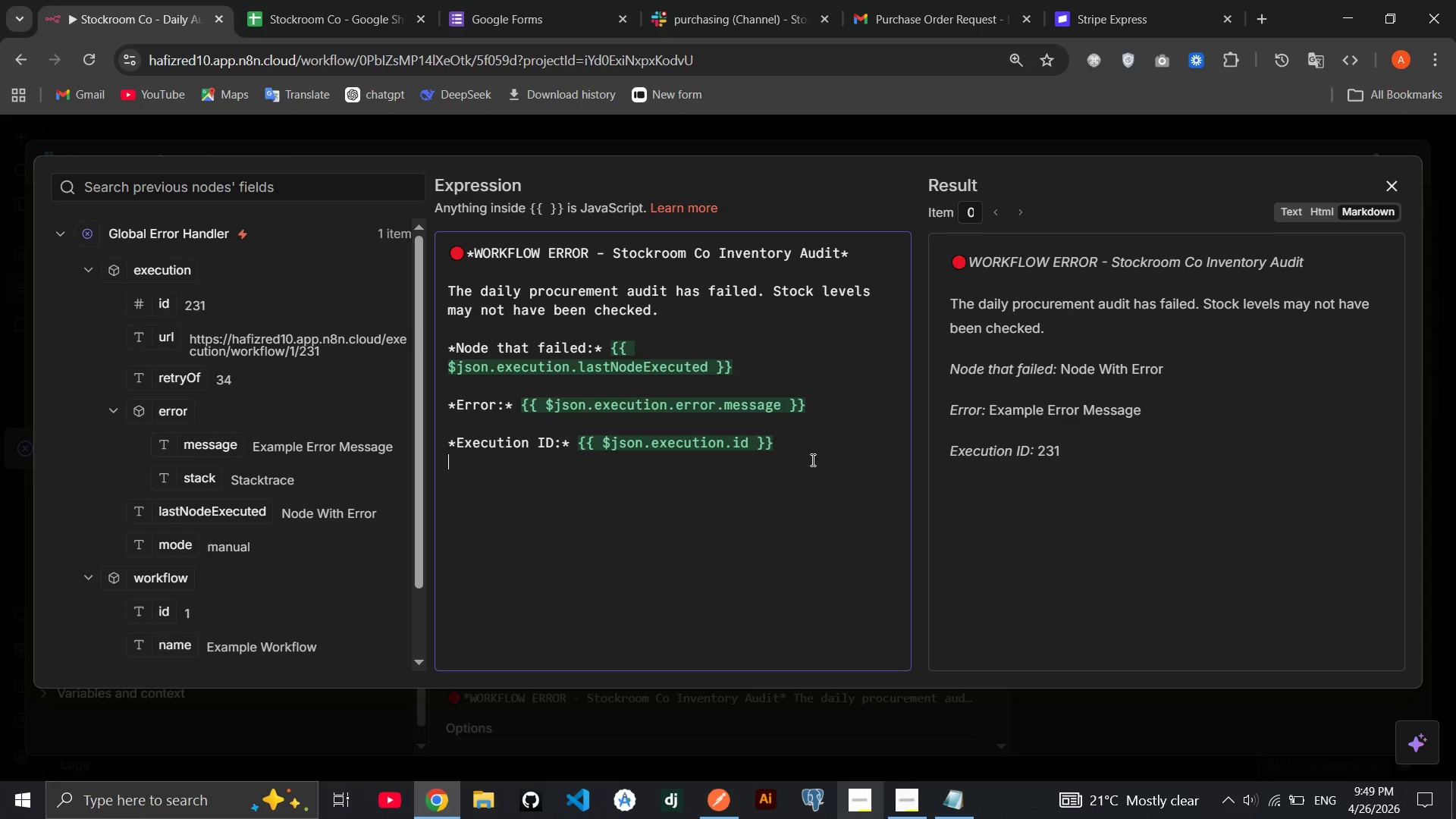 
key(Enter)
 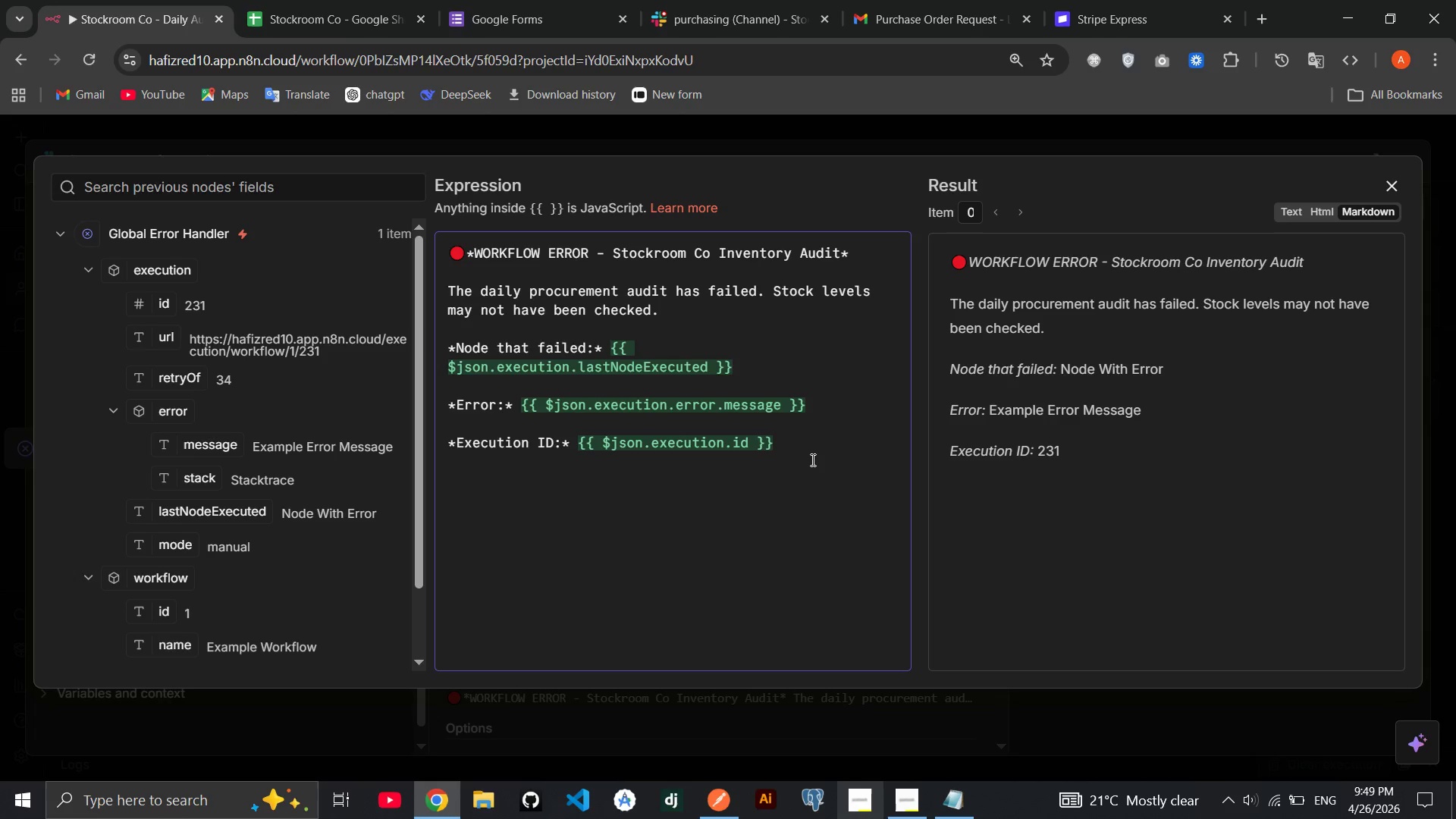 
type(**)
 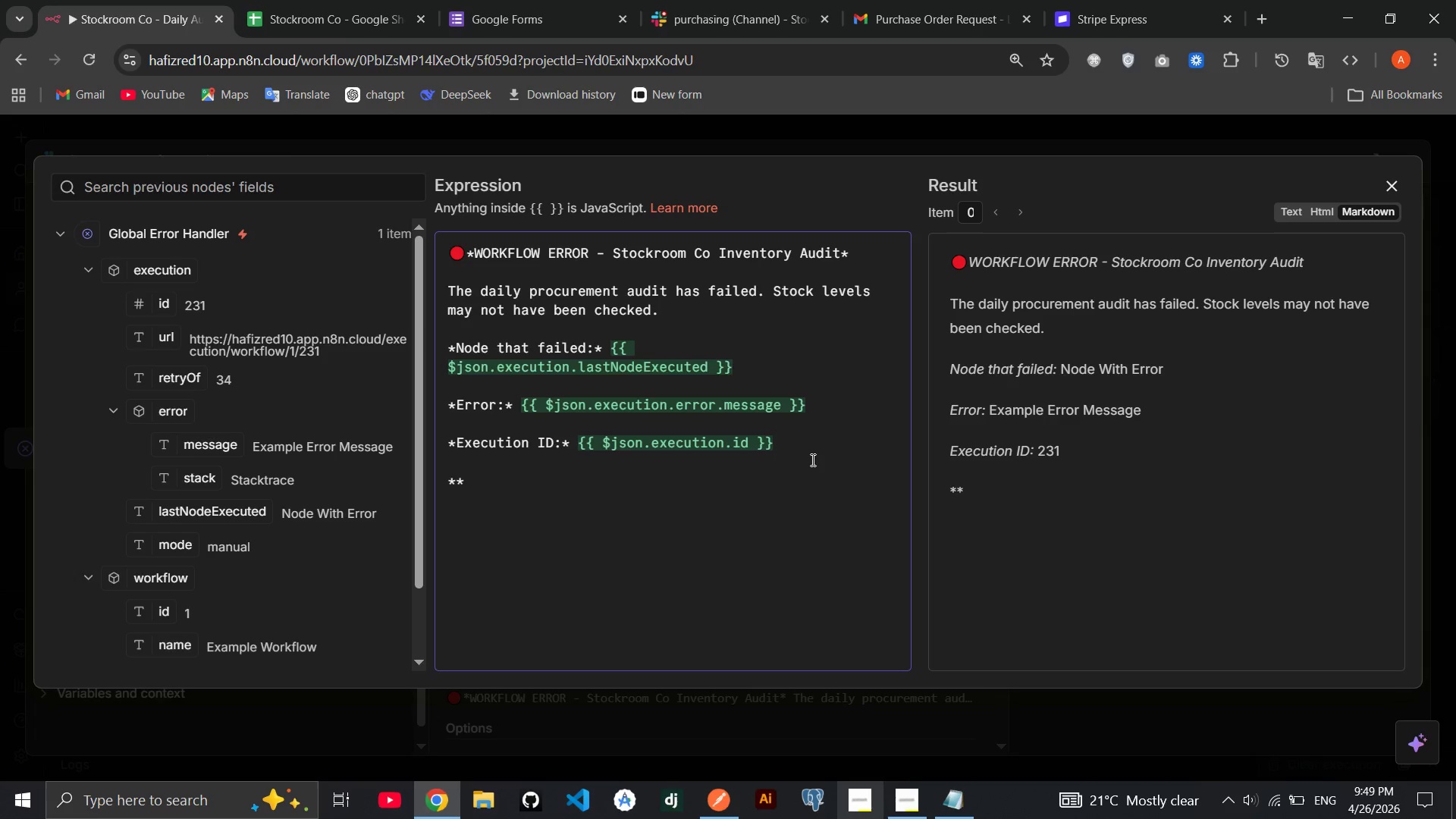 
key(ArrowLeft)
 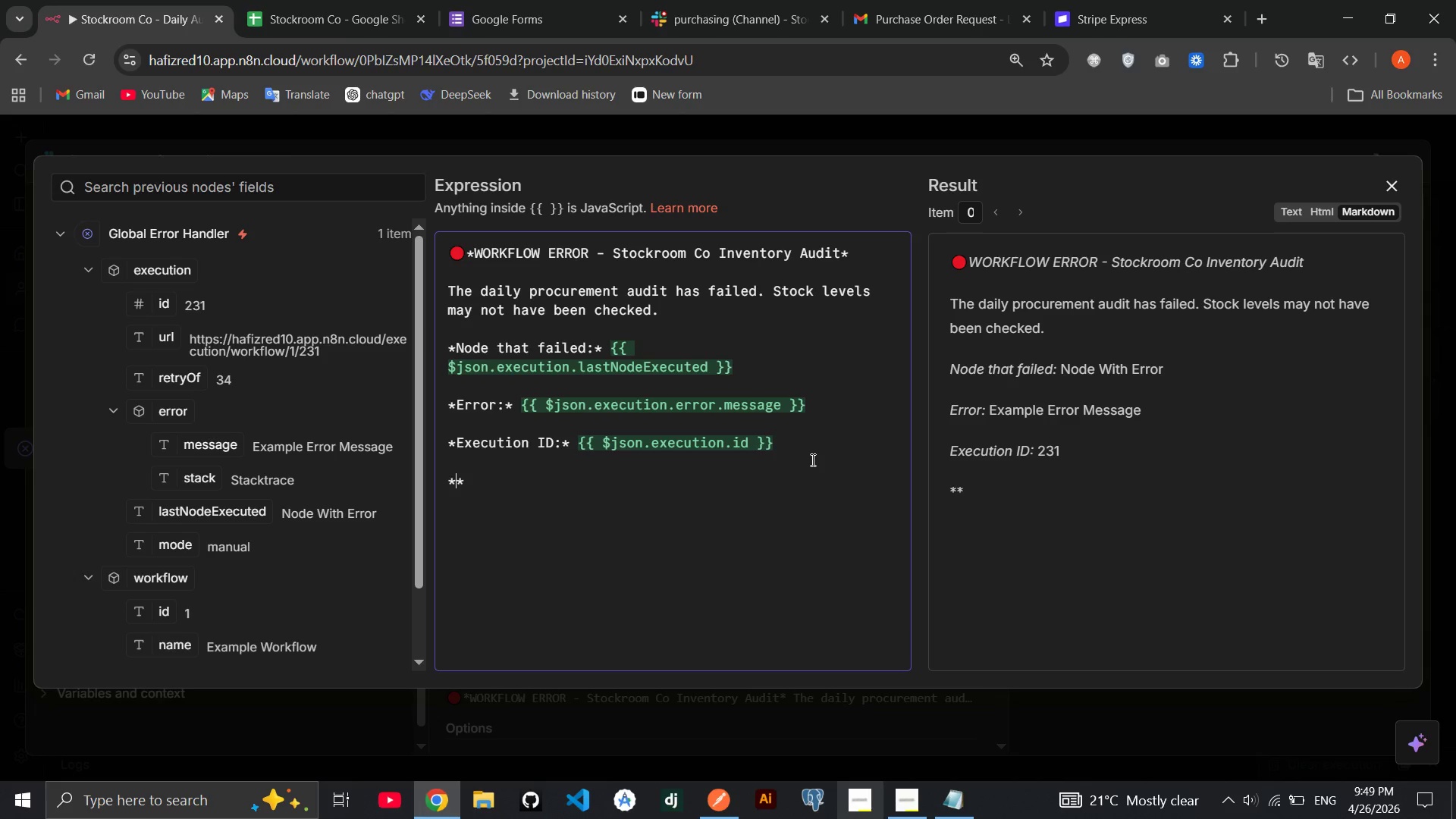 
type(Time:)
 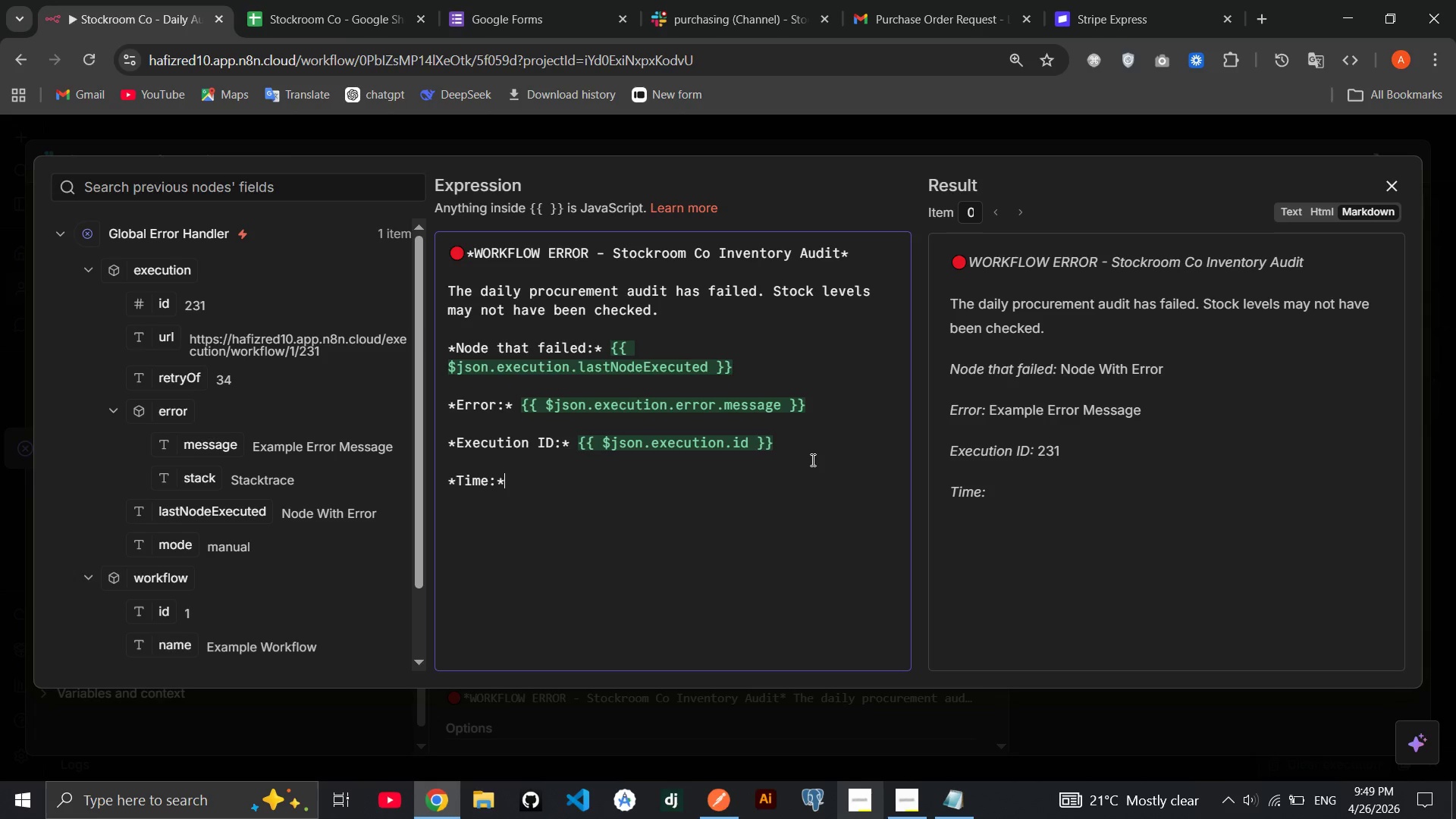 
 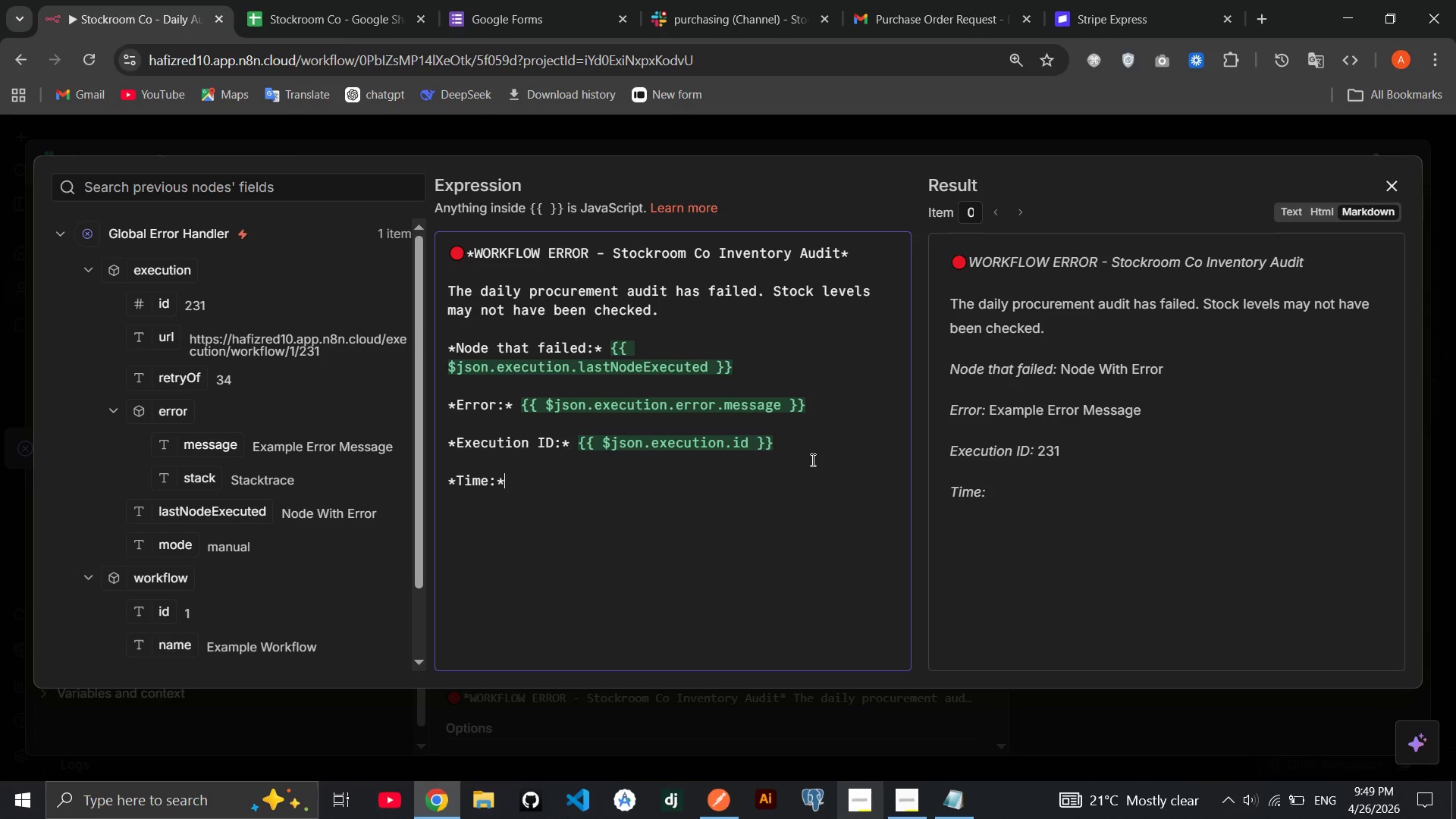 
key(ArrowRight)
 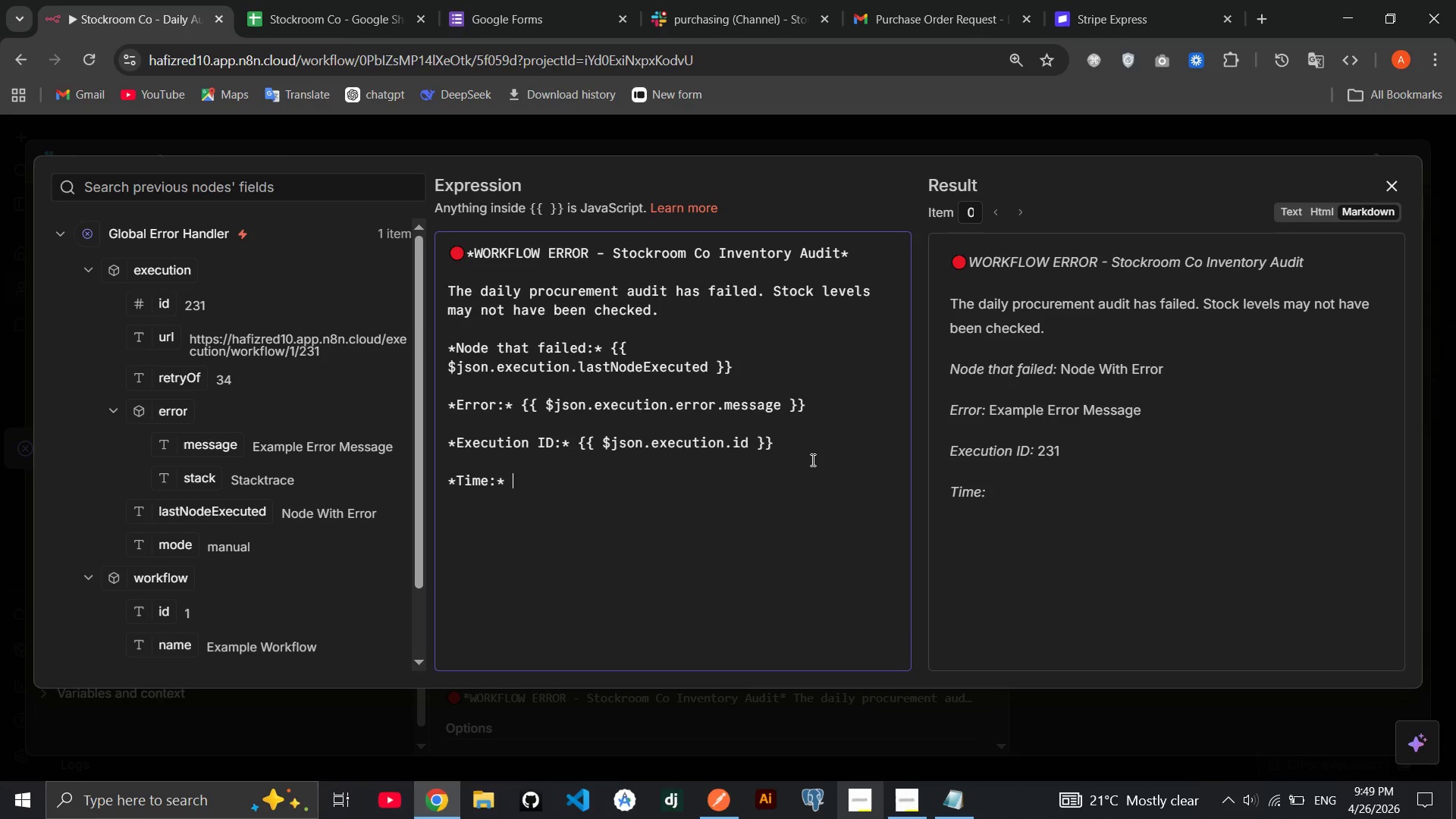 
key(Space)
 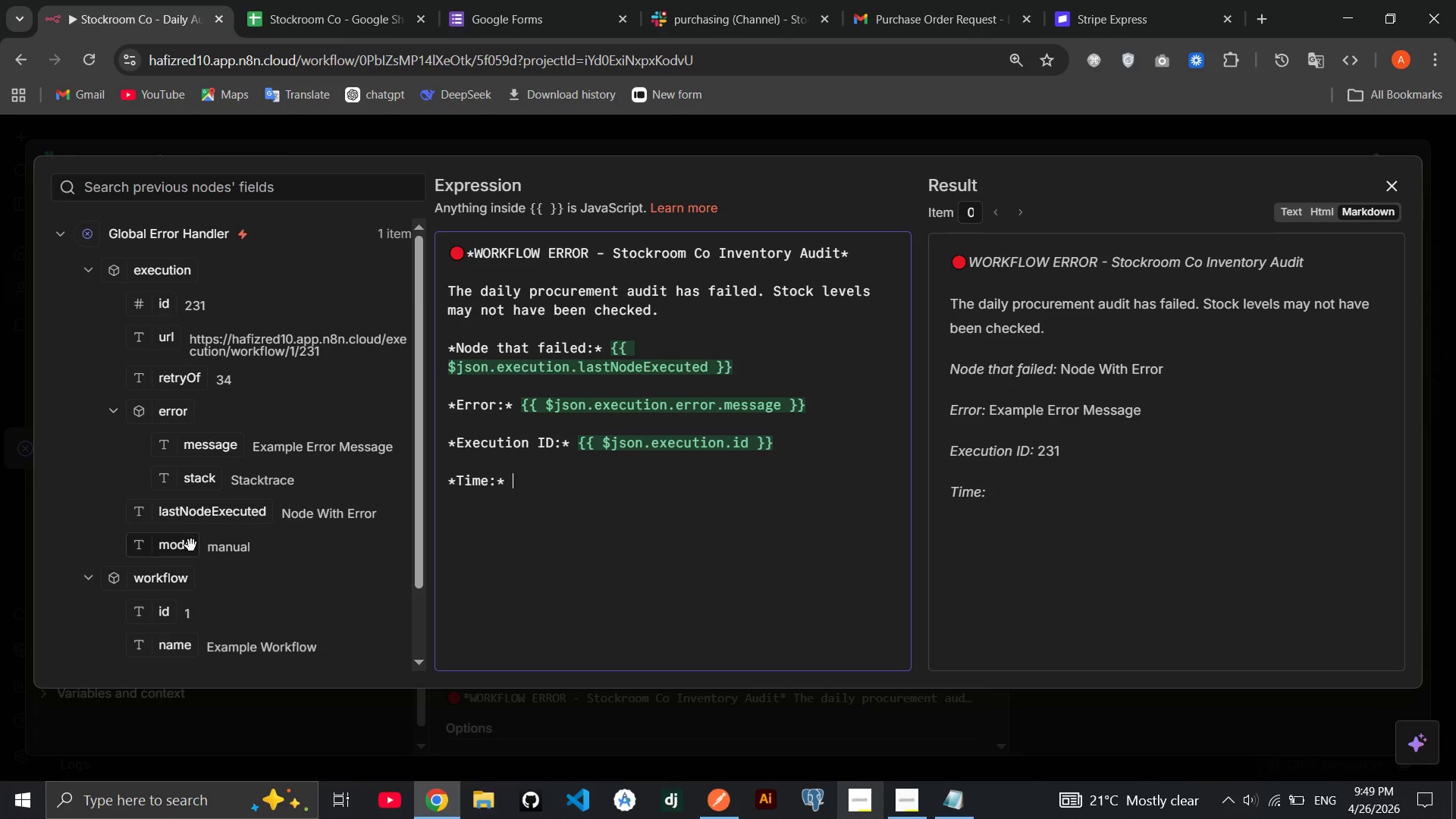 
left_click([150, 601])
 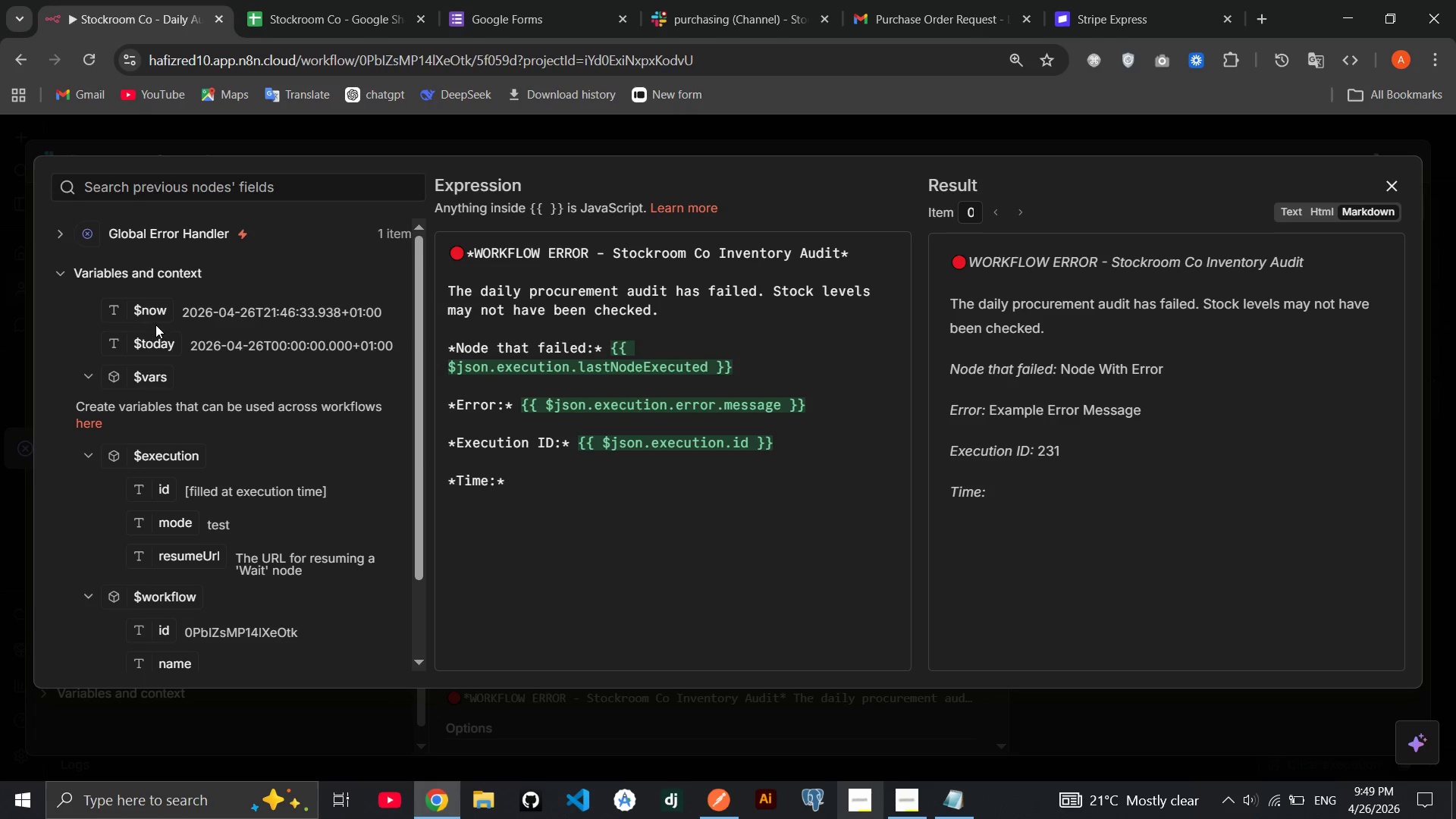 
left_click_drag(start_coordinate=[155, 315], to_coordinate=[539, 483])
 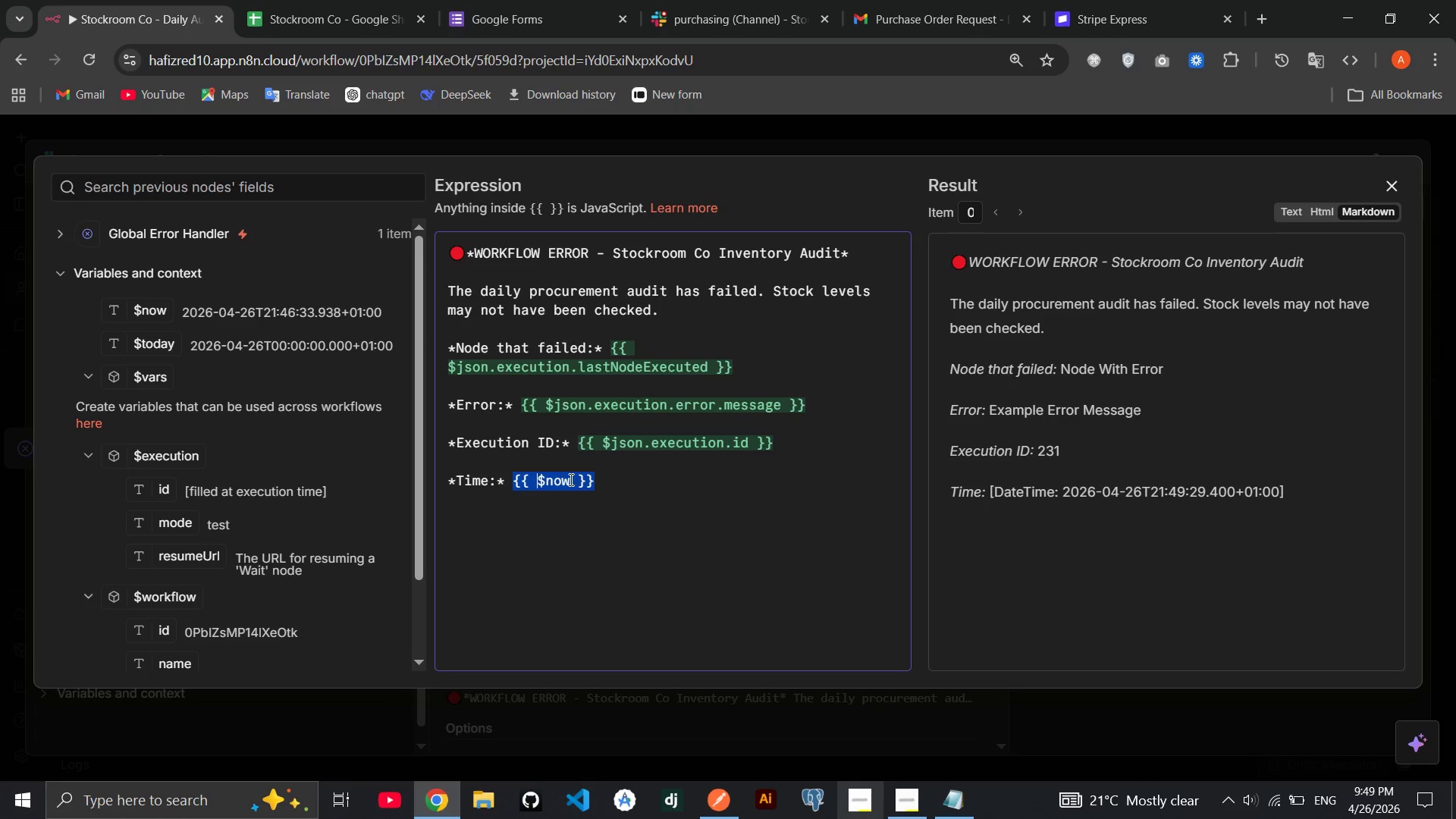 
left_click([570, 479])
 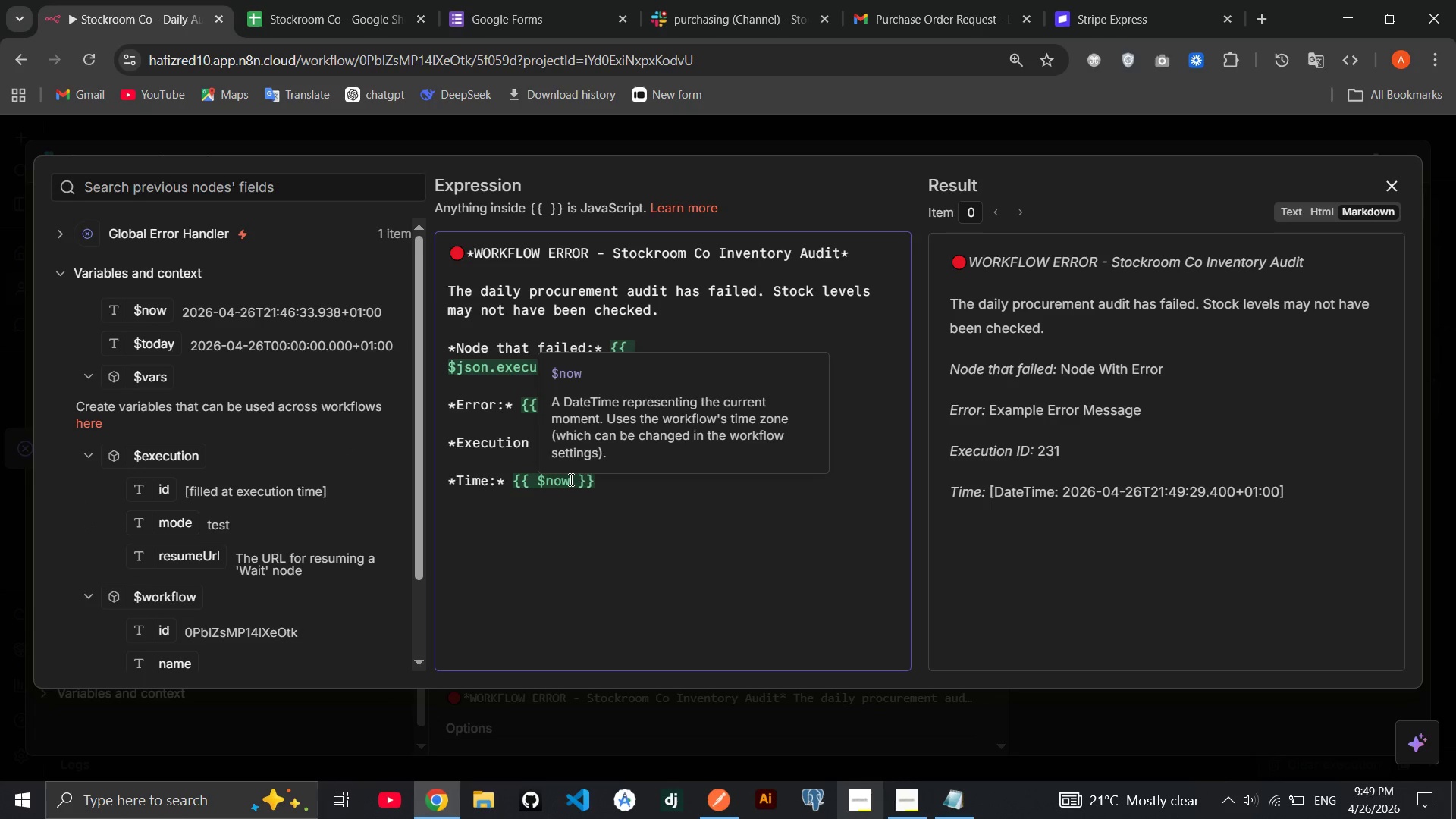 
type(.toa)
key(Backspace)
type(Format('yyyy-MM-dd HH:mm:ss)
 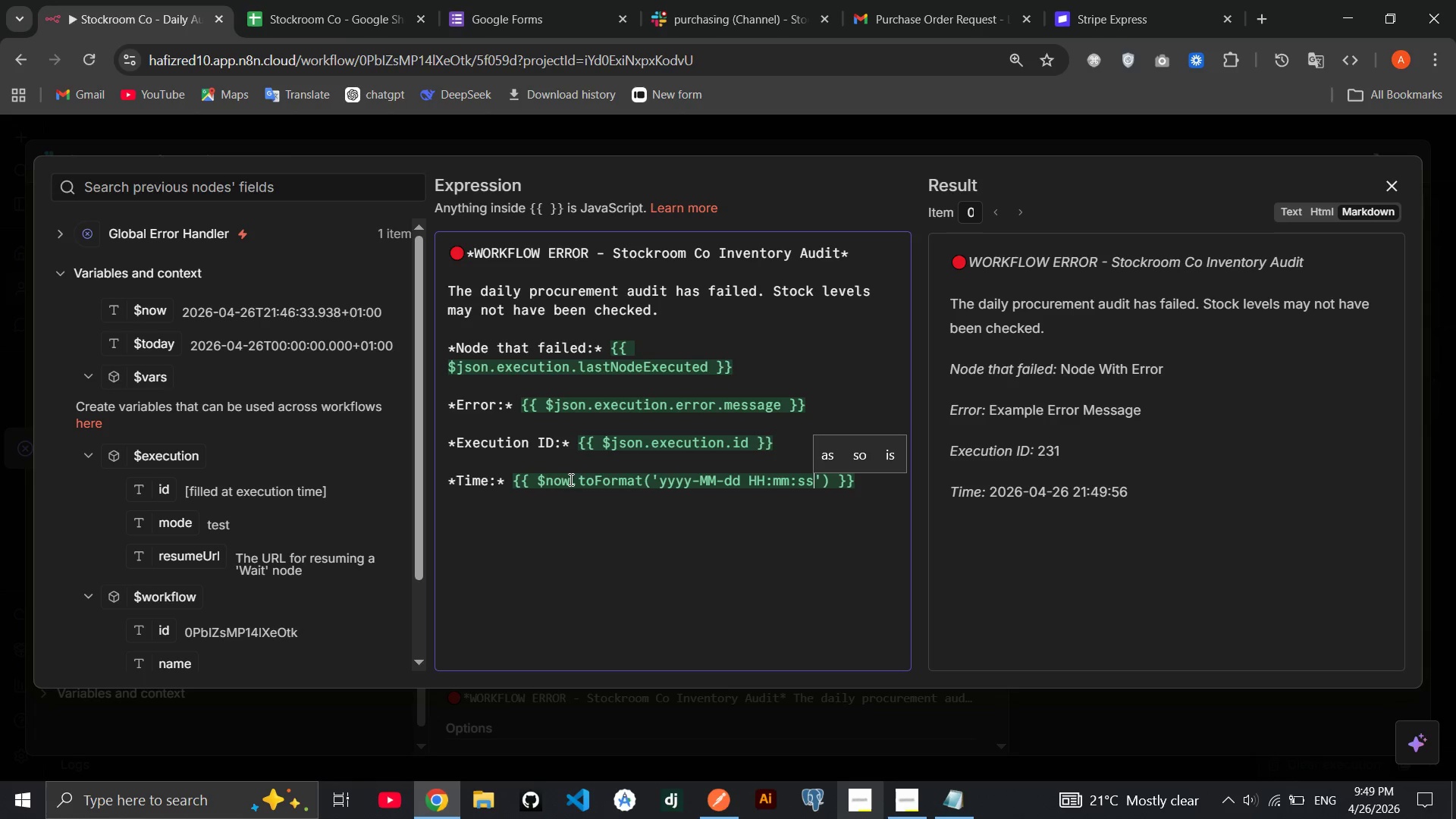 
left_click([543, 518])
 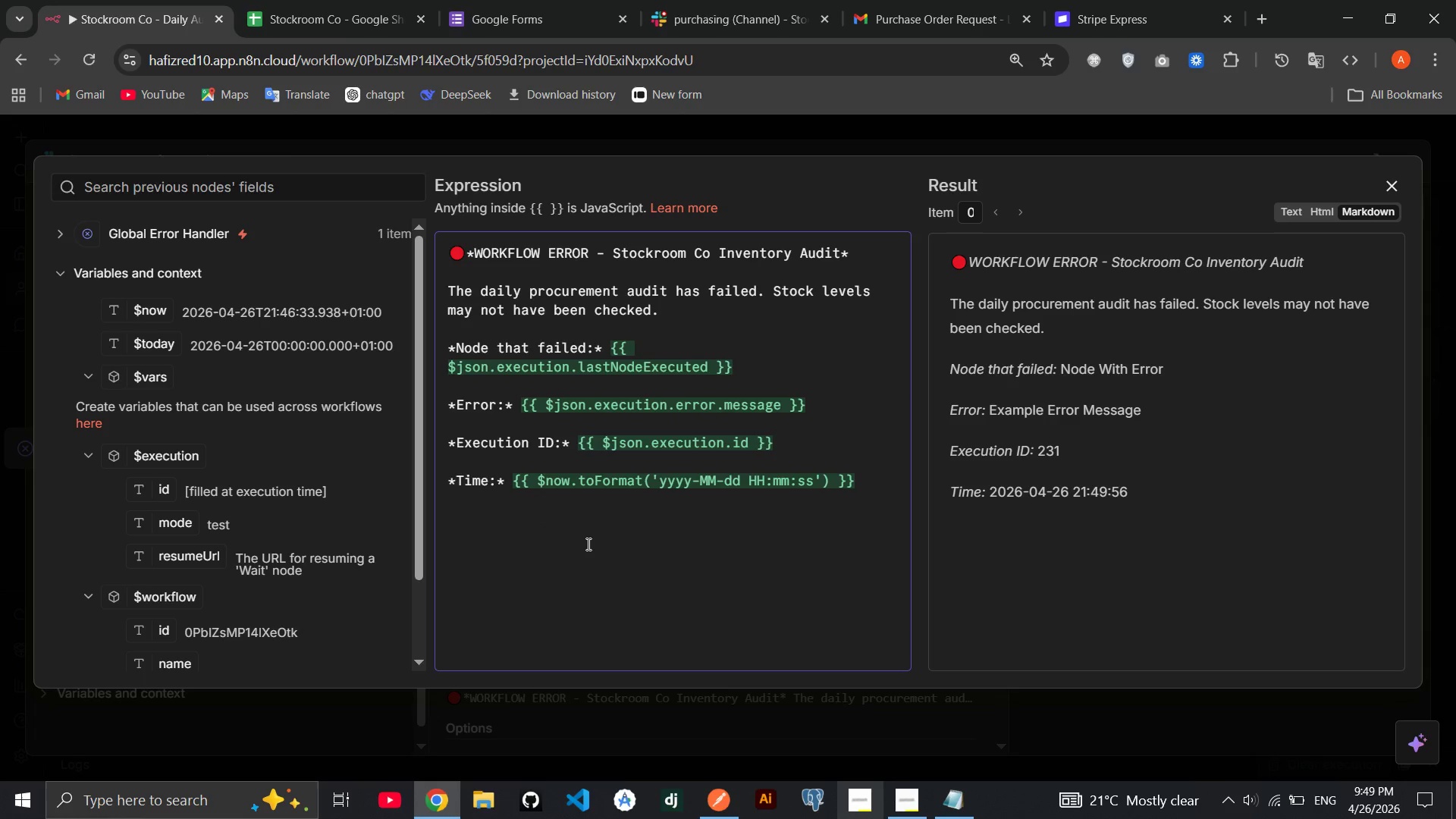 
key(Enter)
 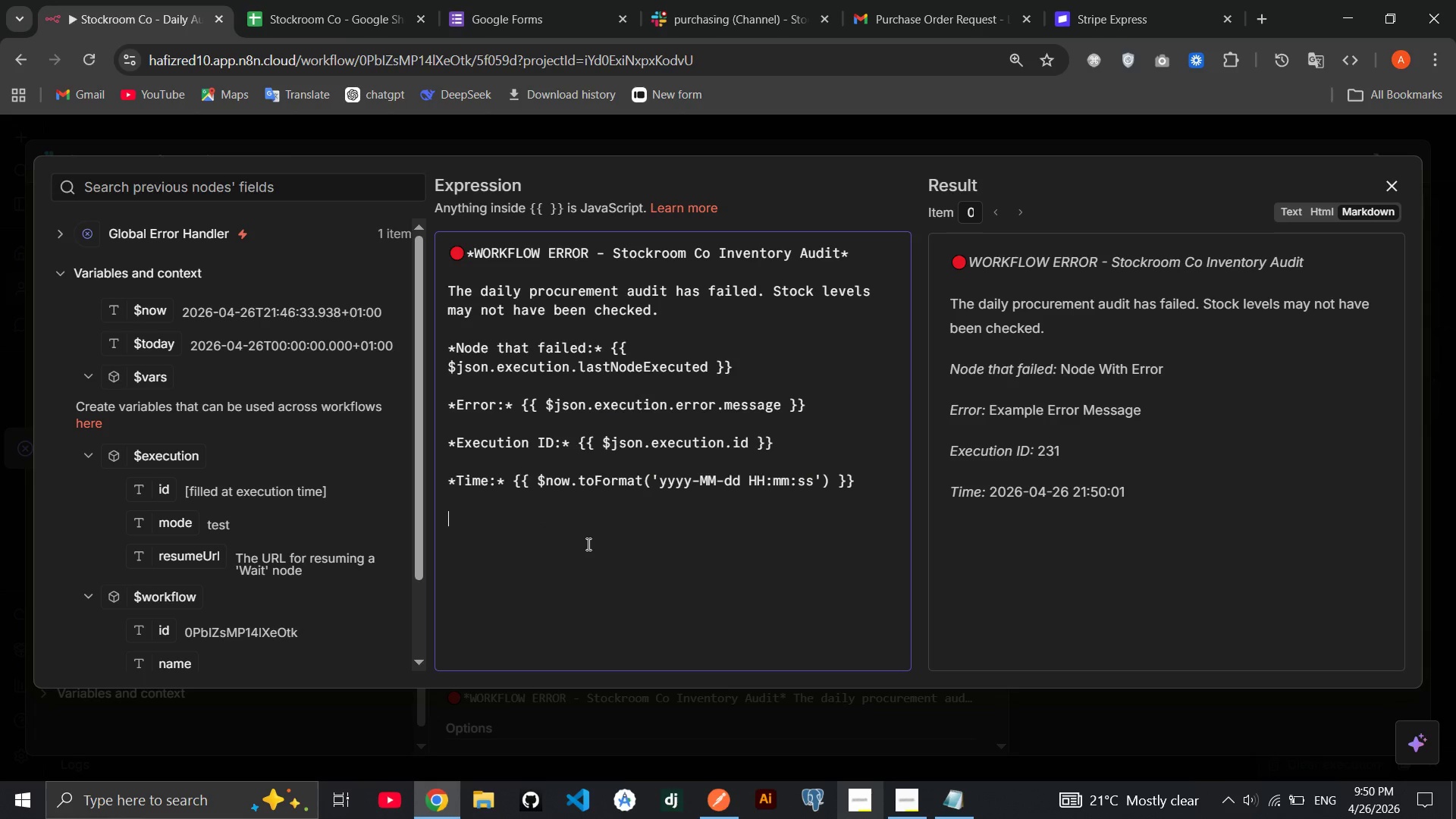 
key(Enter)
 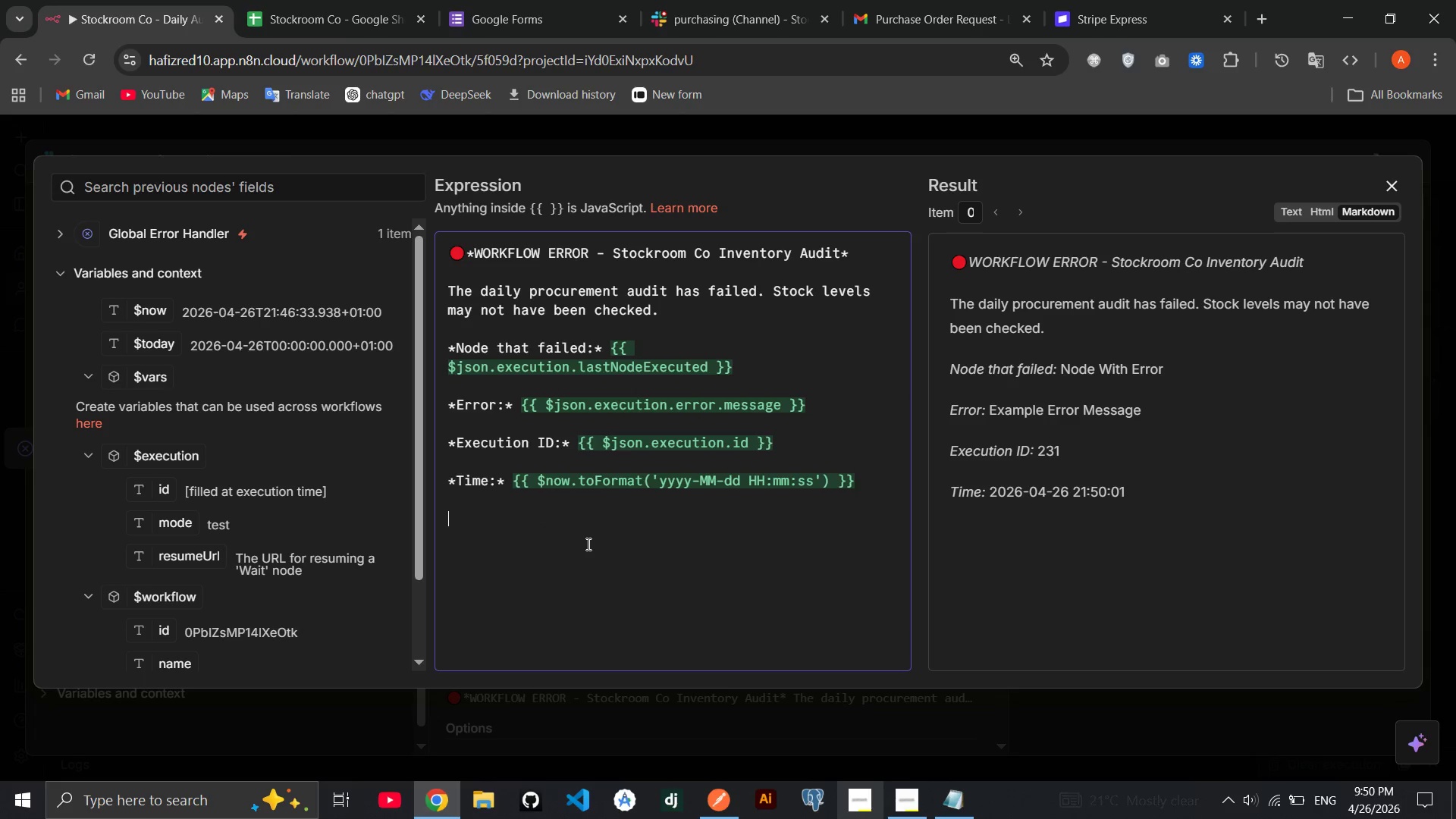 
key(CapsLock)
 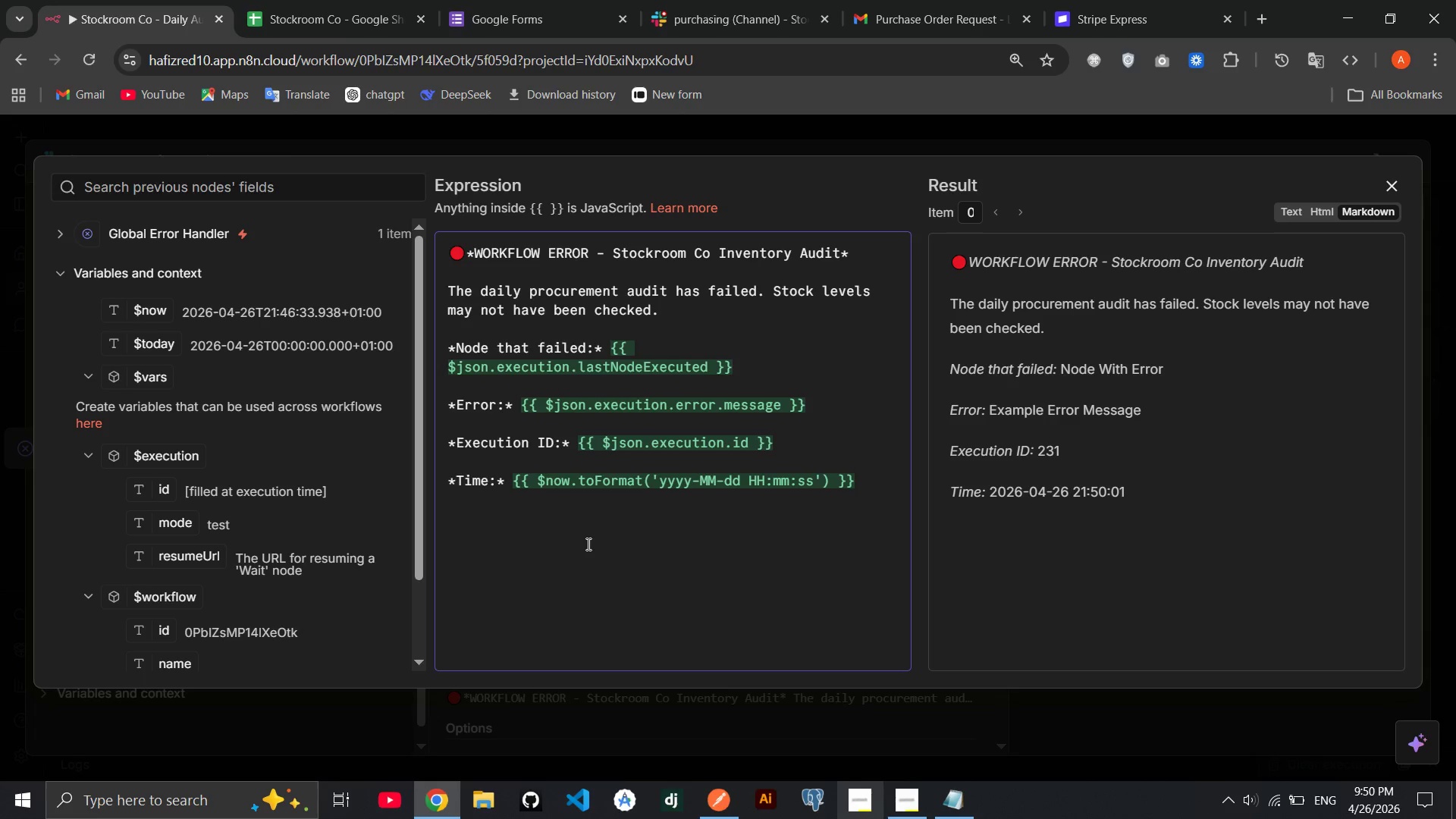 
key(Meta+Period)
 